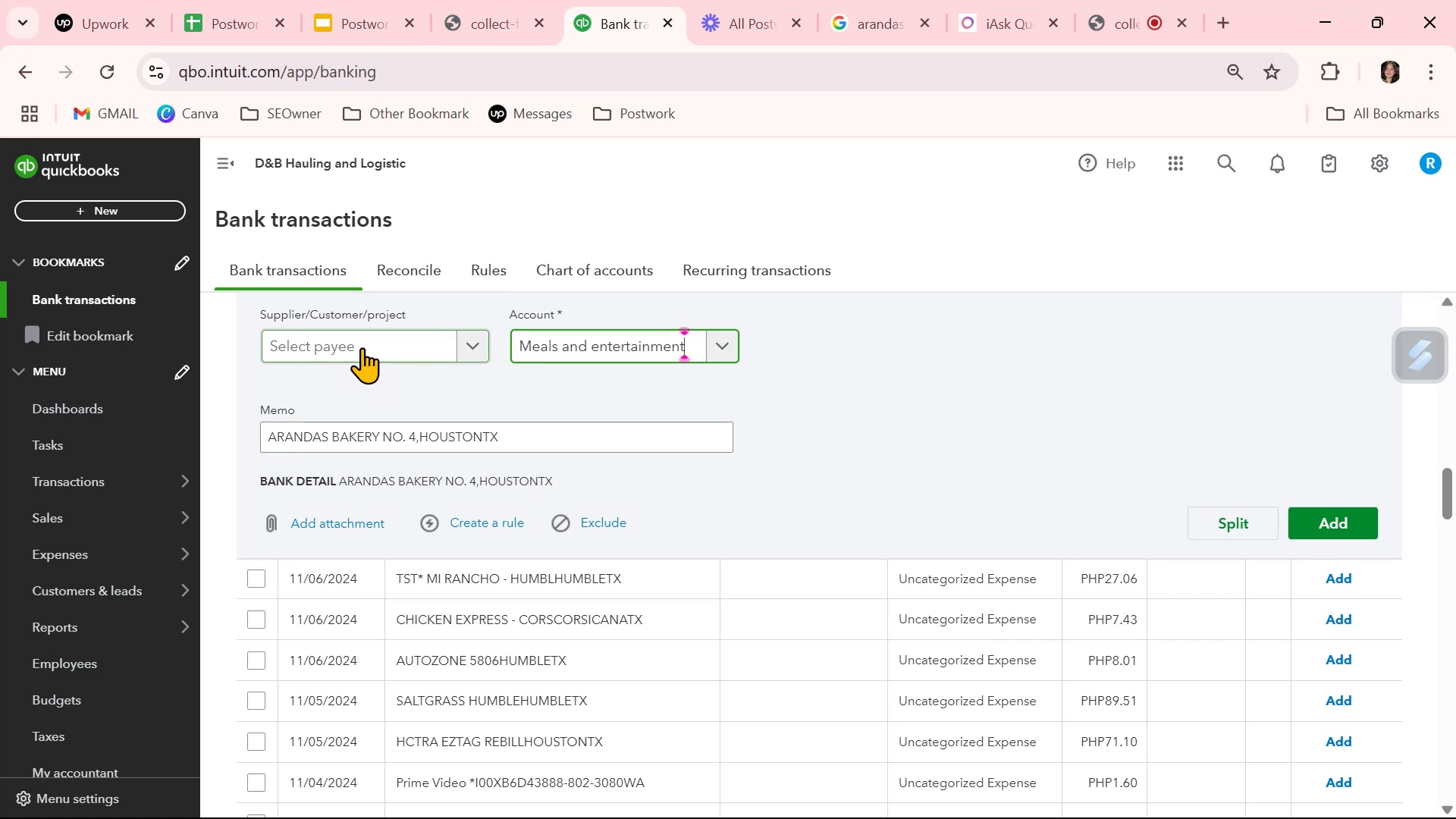 
left_click([834, 369])
 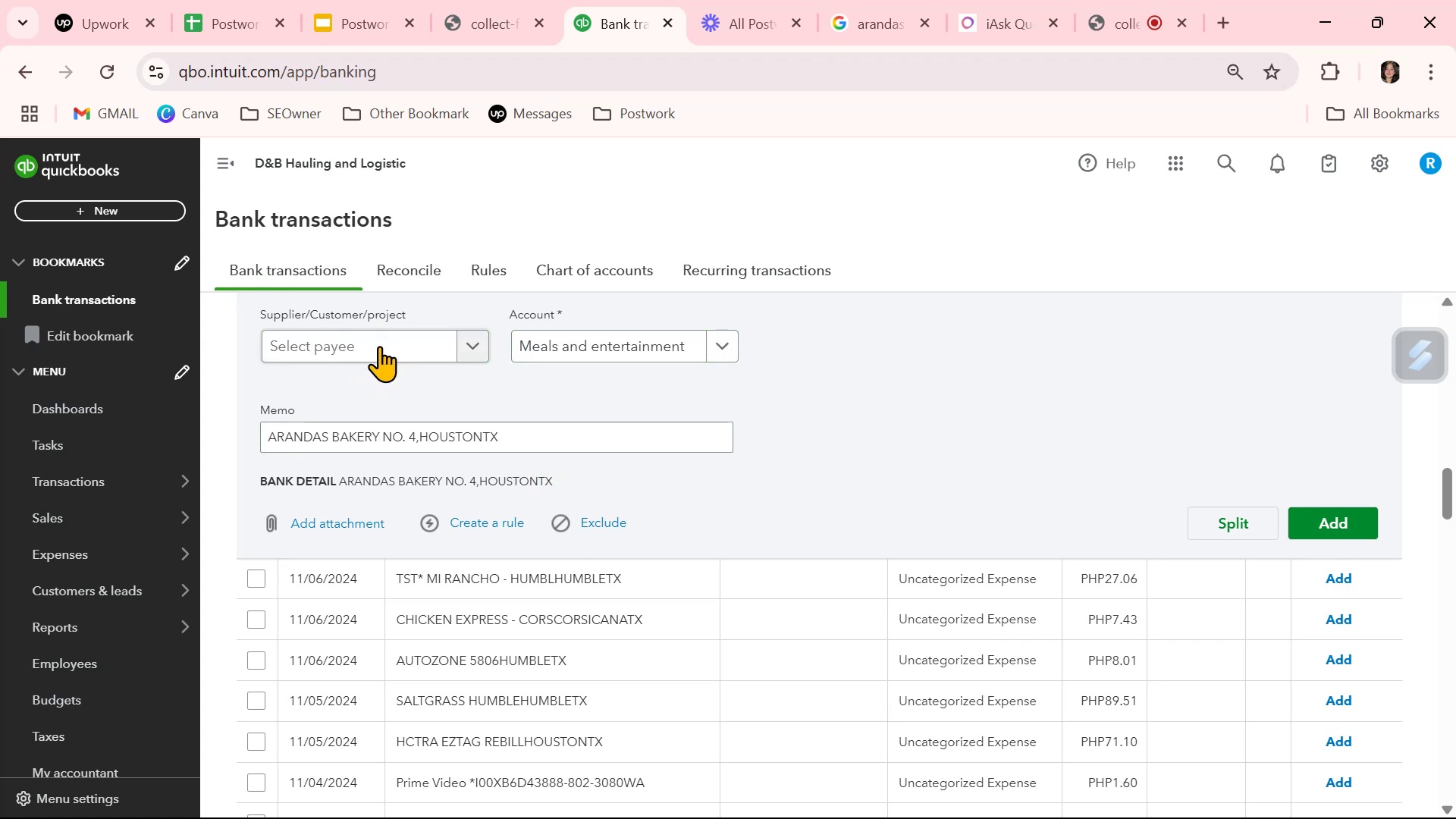 
left_click([379, 347])
 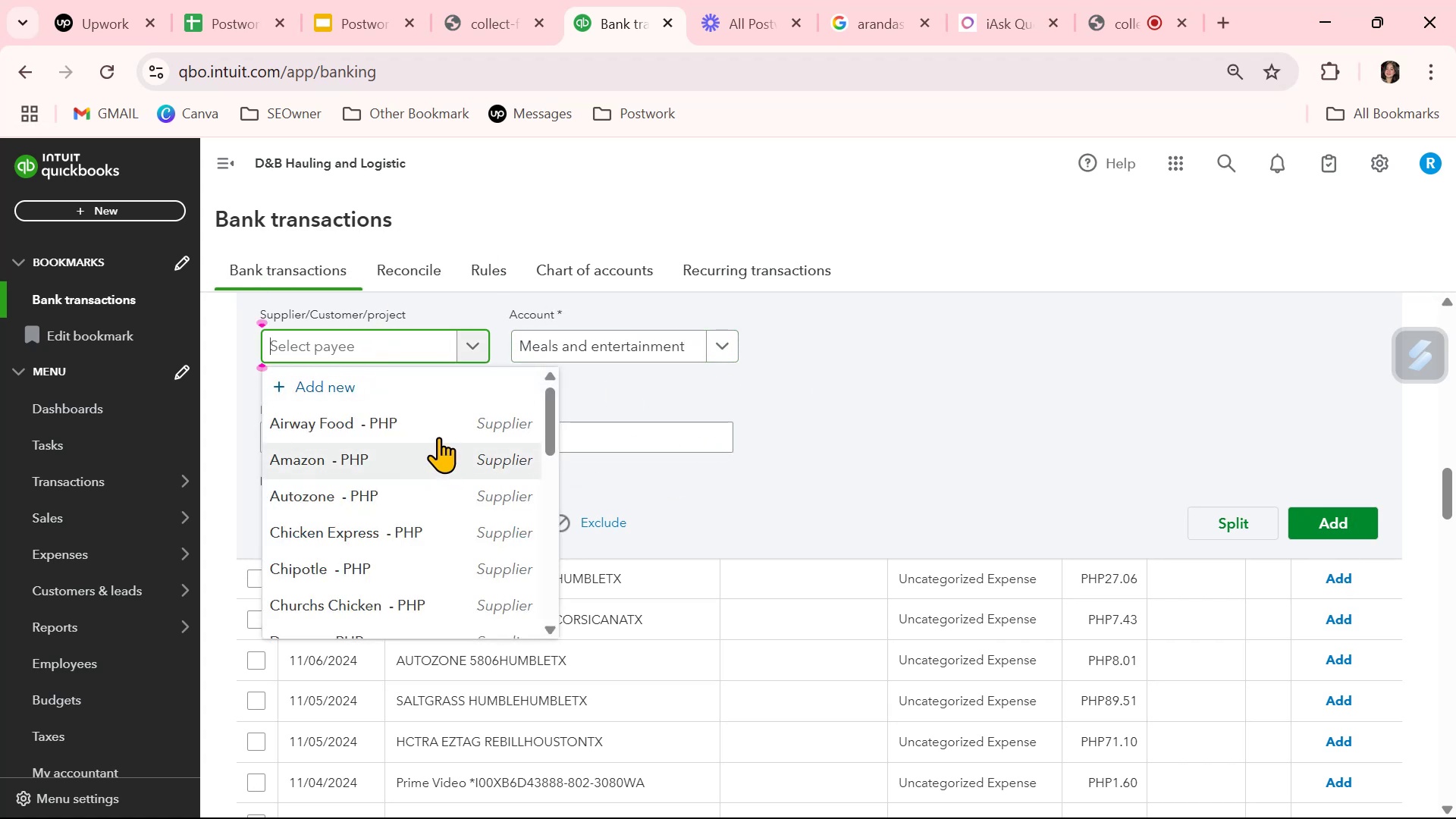 
left_click([369, 384])
 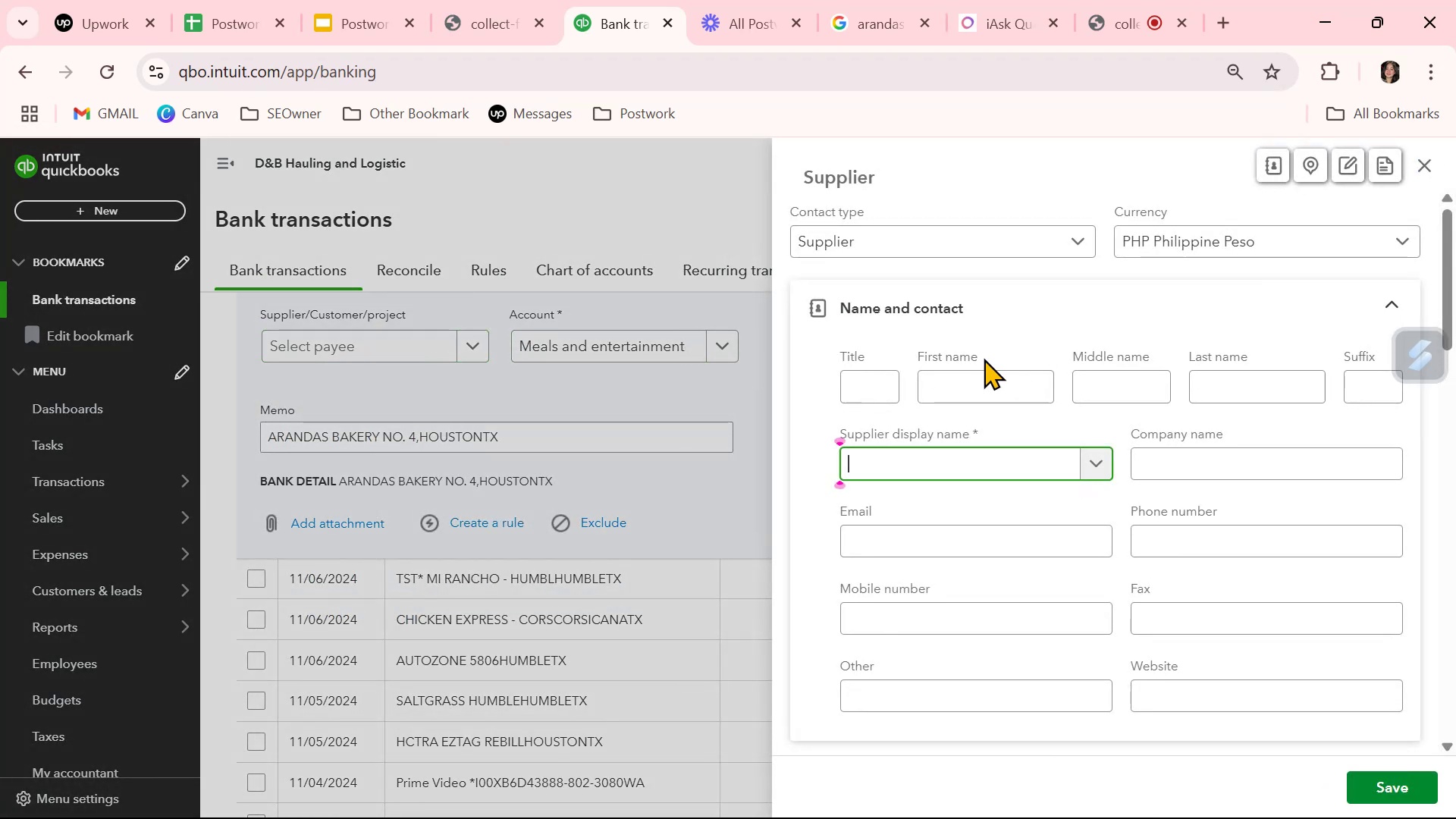 
type(Aranas Bakery)
 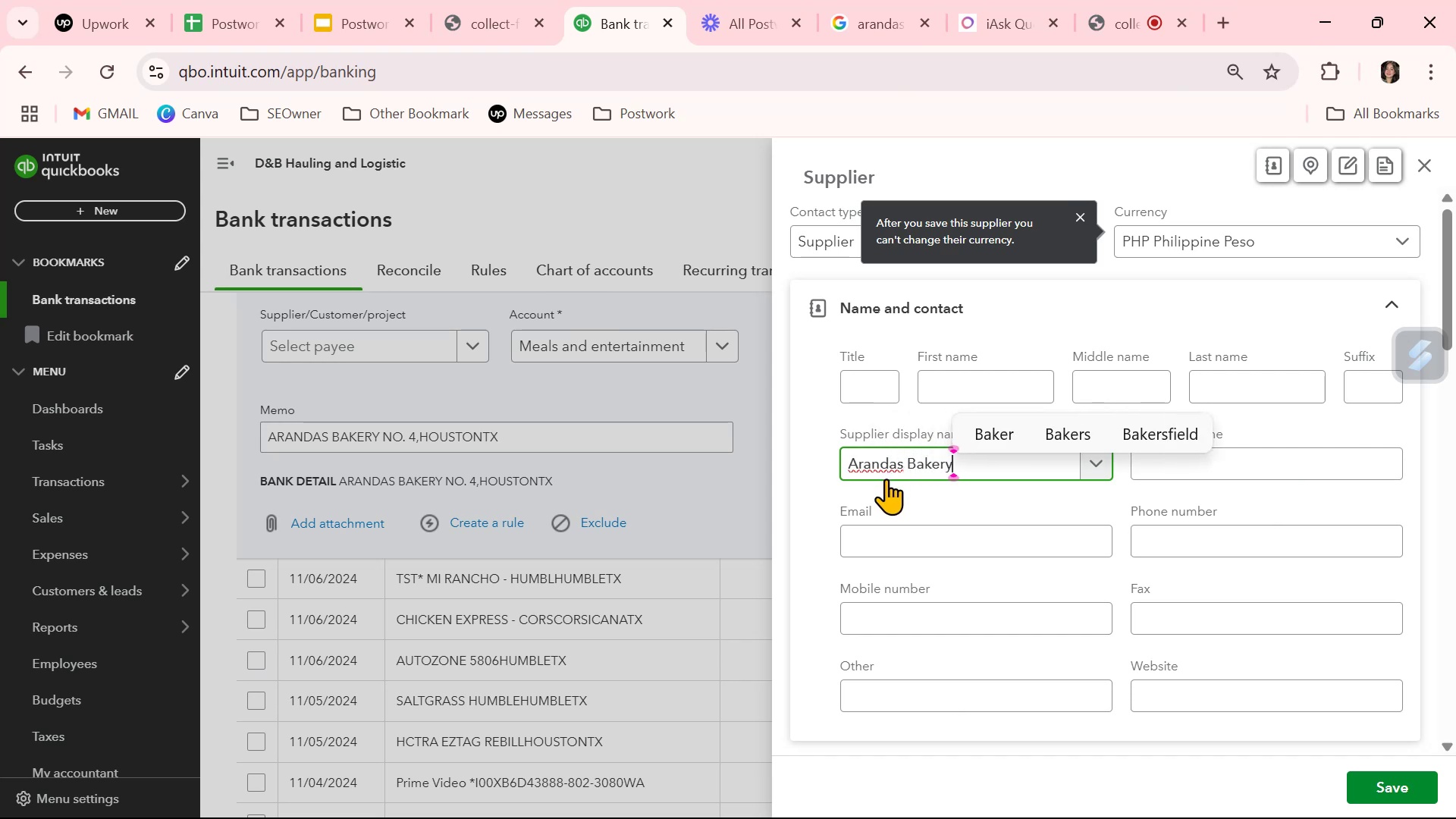 
double_click([885, 466])
 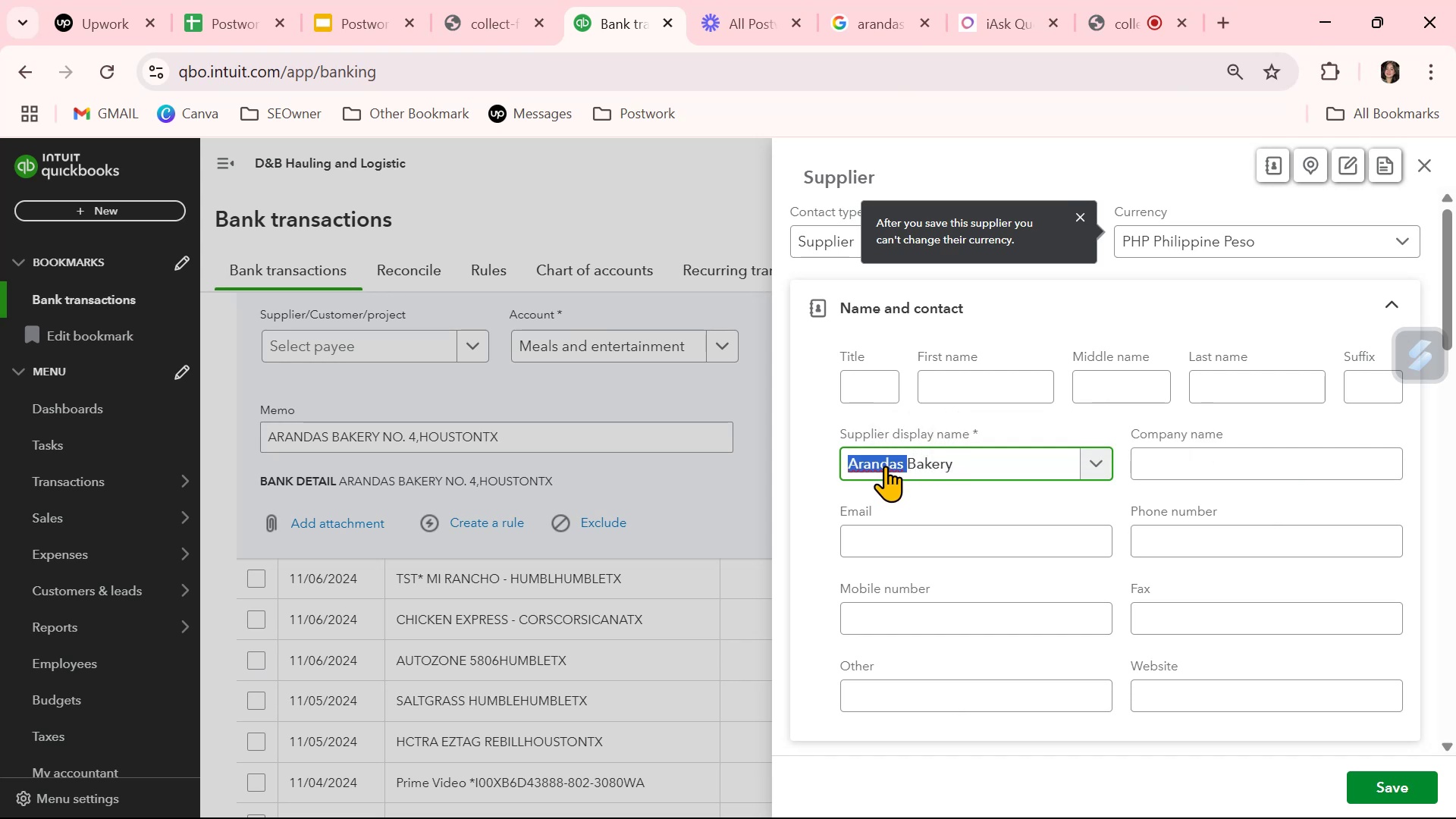 
triple_click([885, 466])
 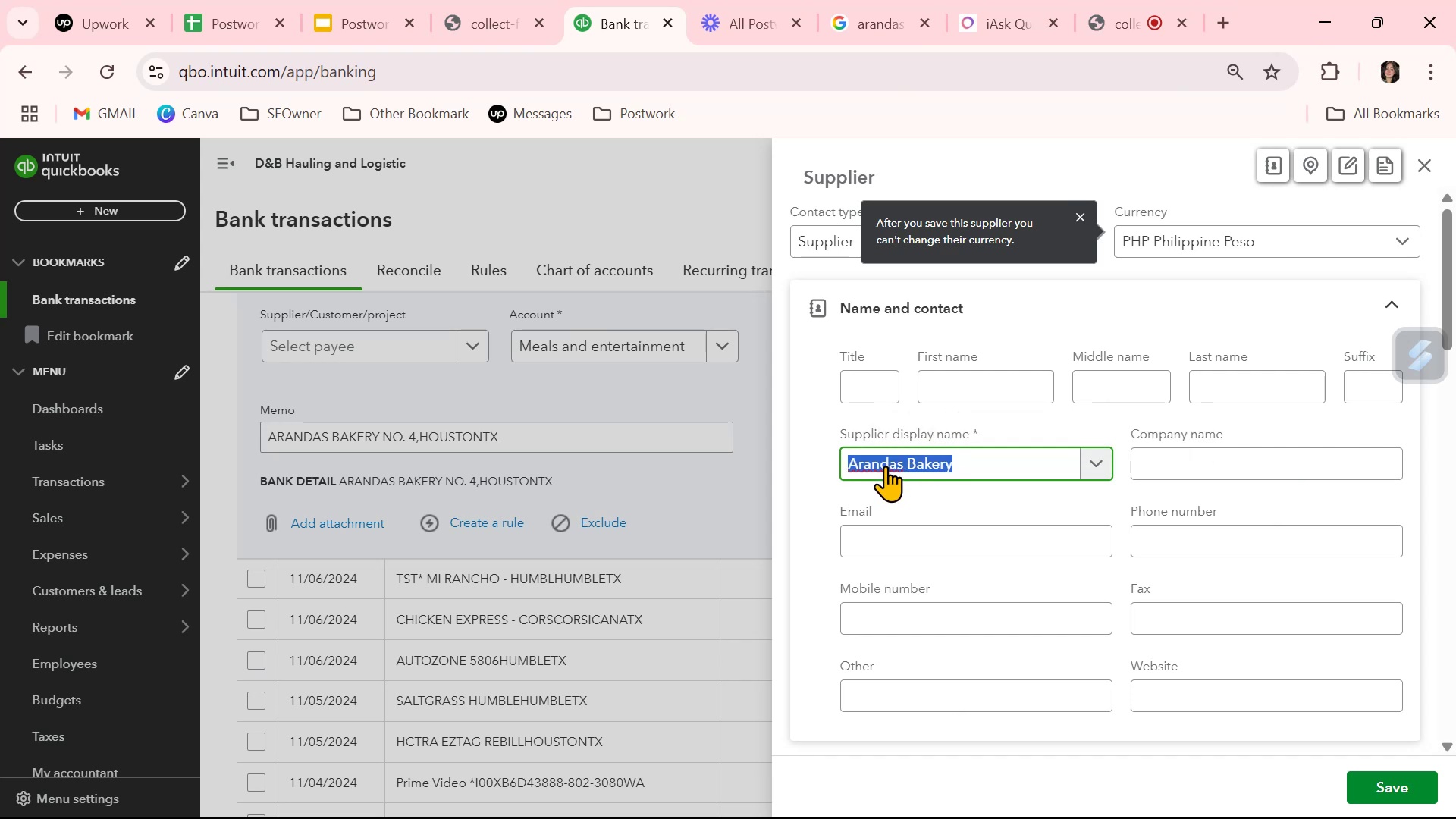 
key(Control+ControlLeft)
 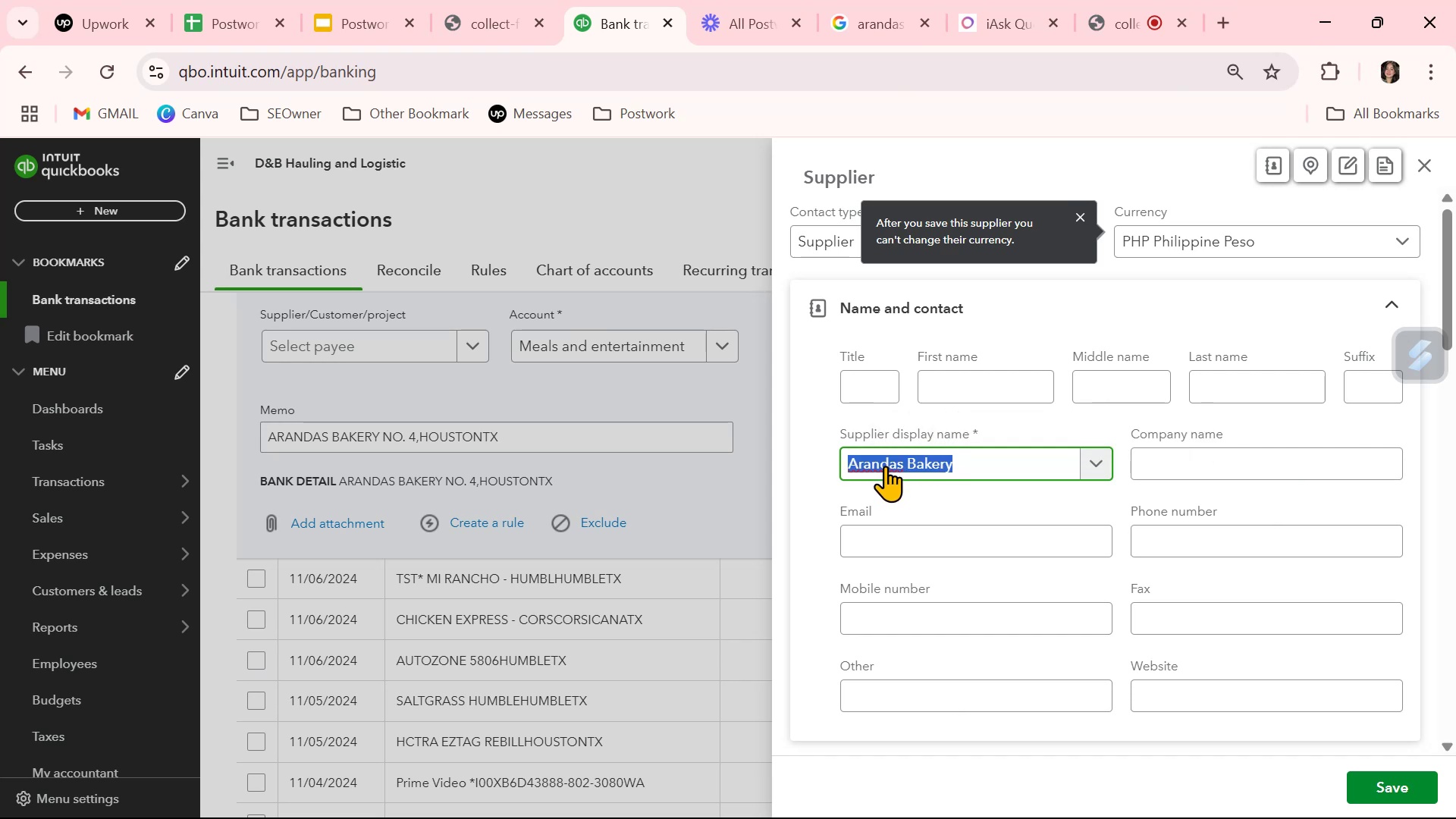 
key(Control+C)
 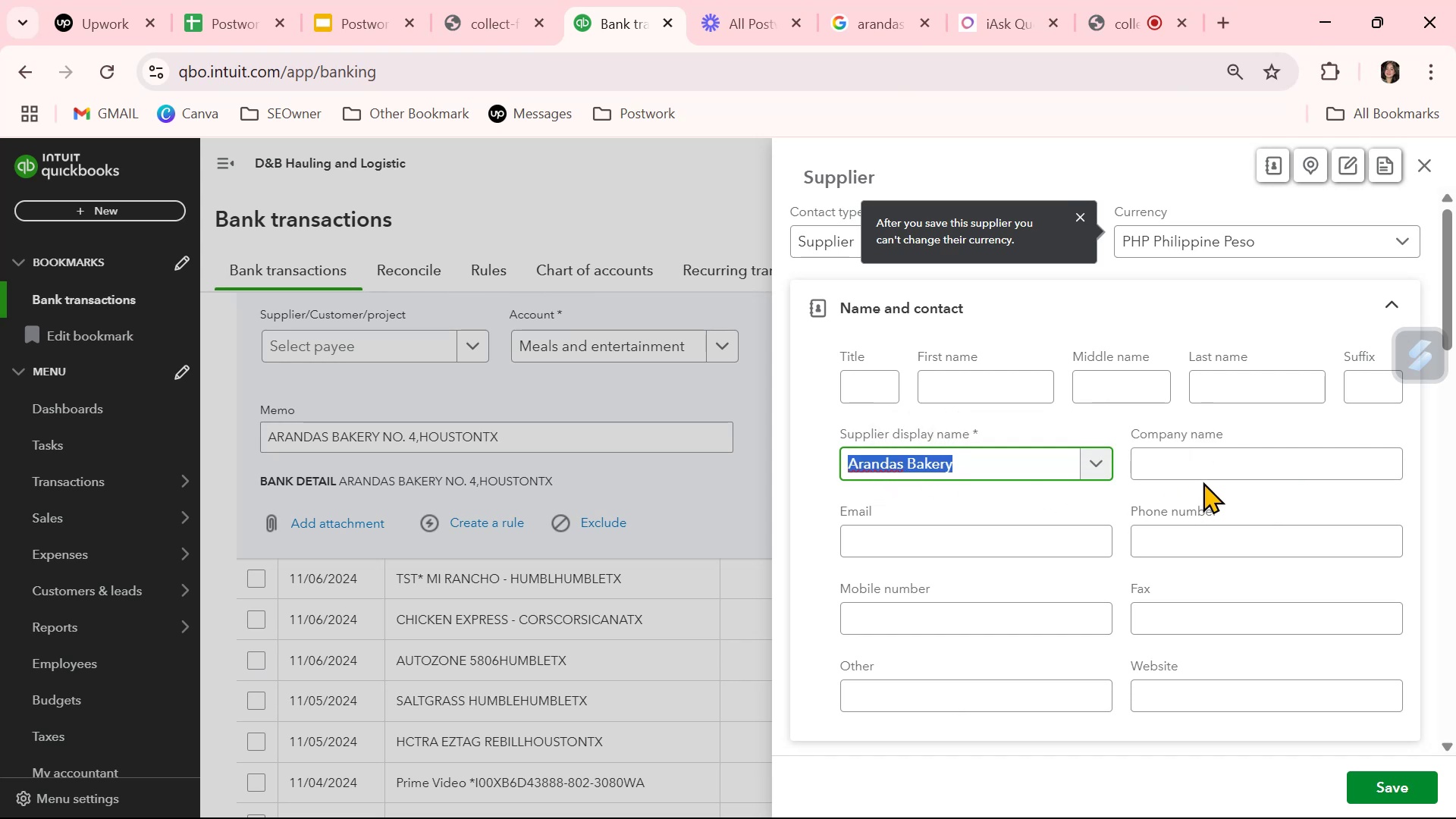 
left_click([1205, 466])
 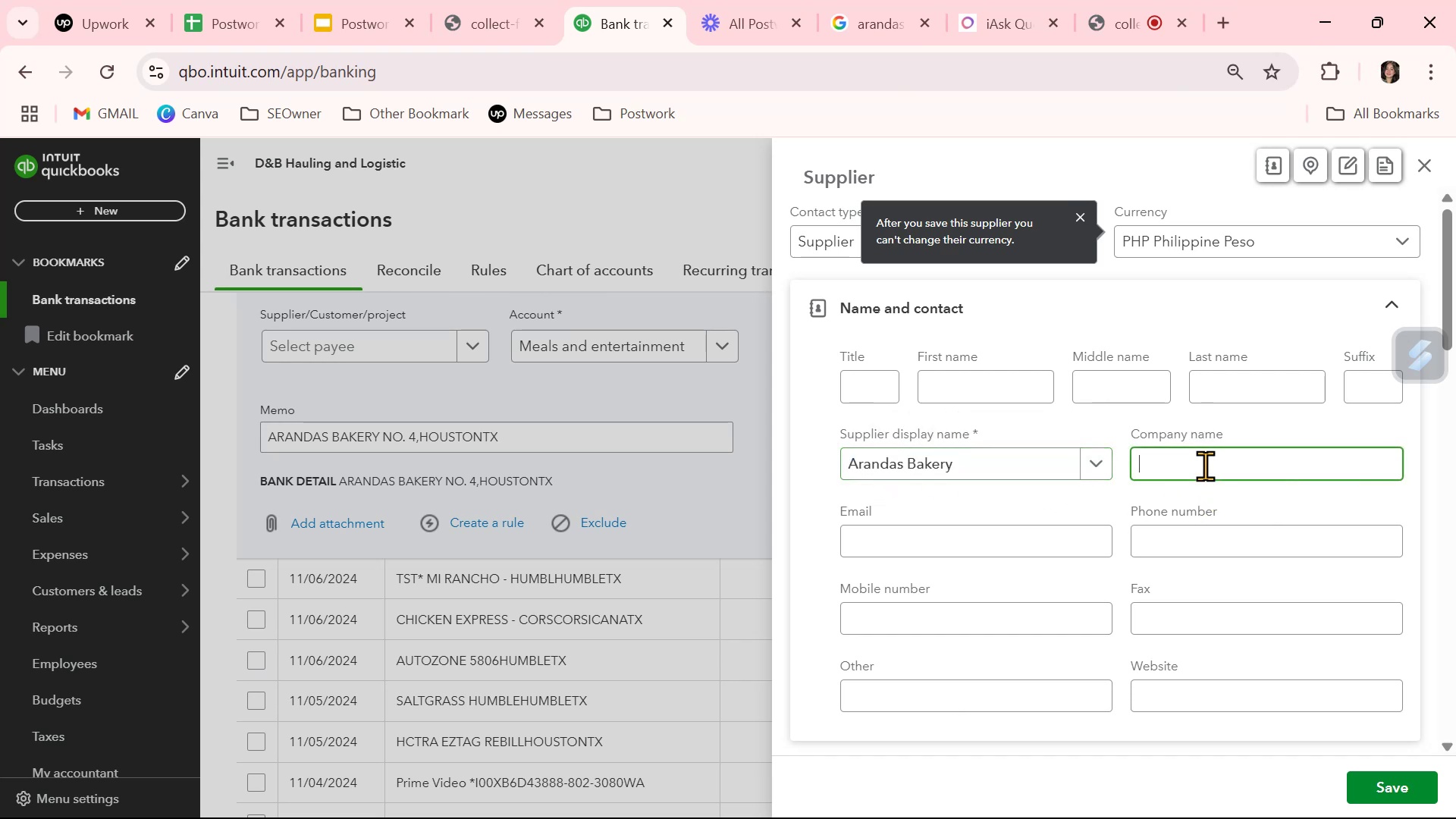 
key(Control+ControlLeft)
 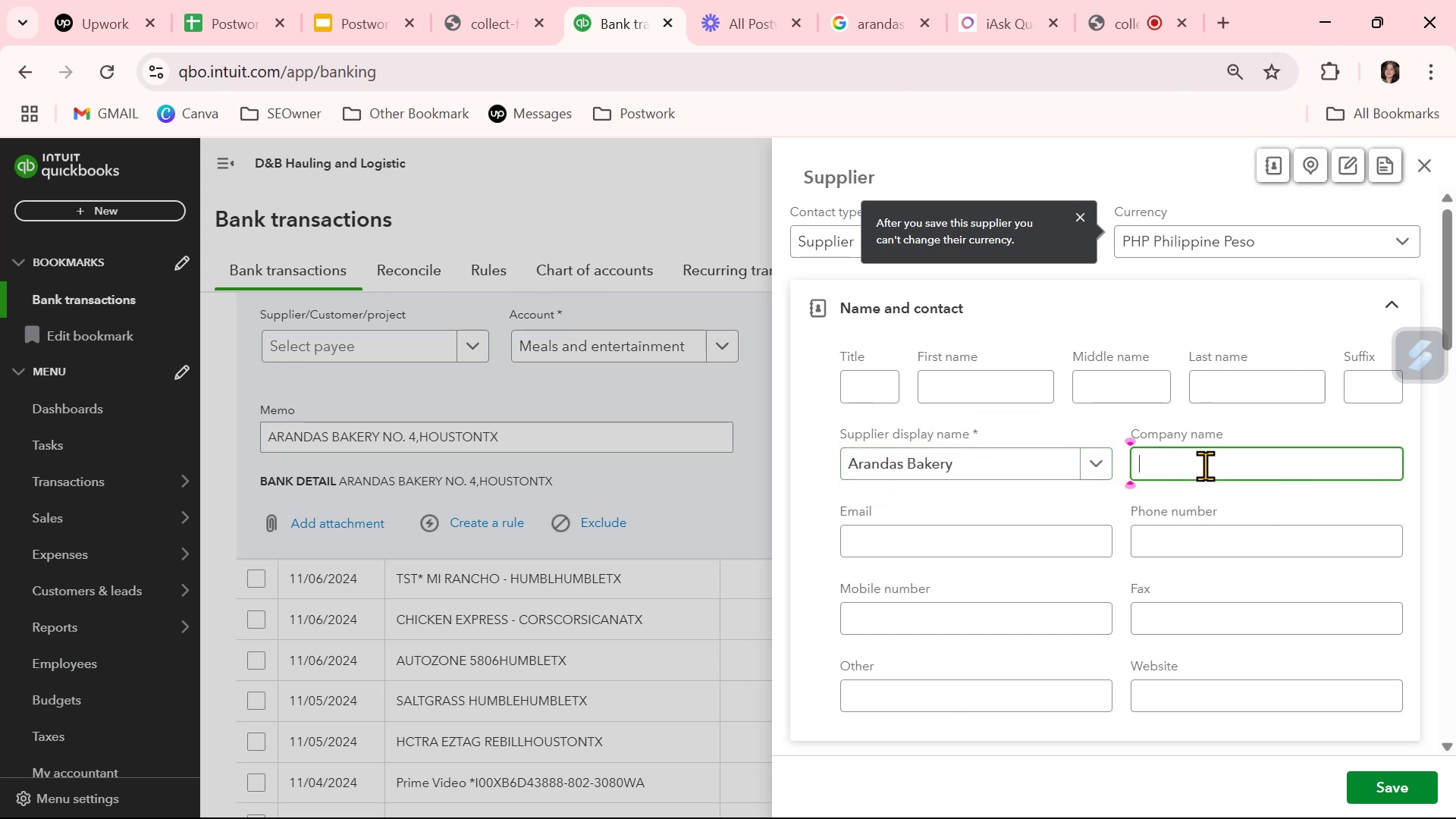 
key(Control+V)
 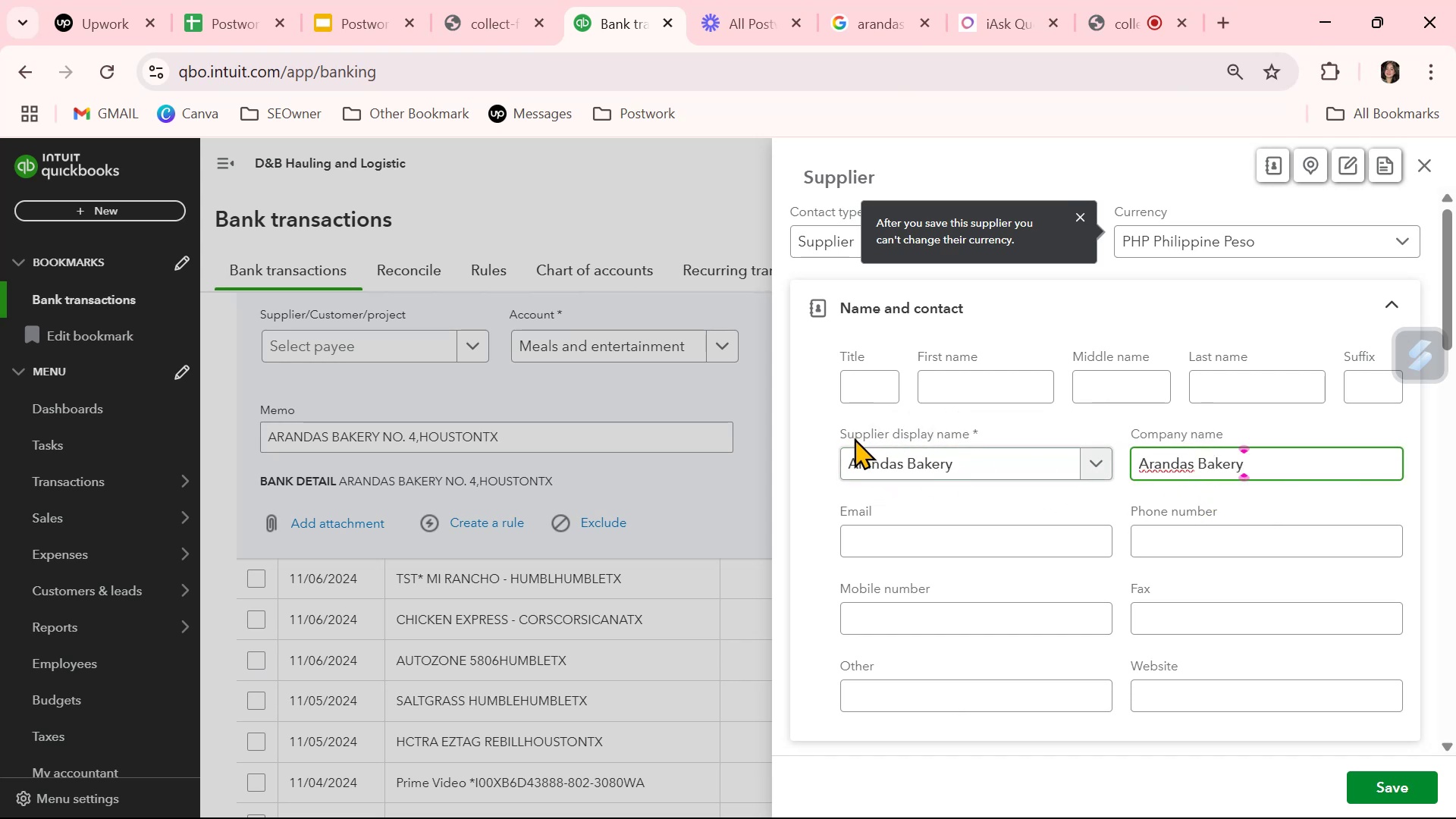 
left_click([805, 431])
 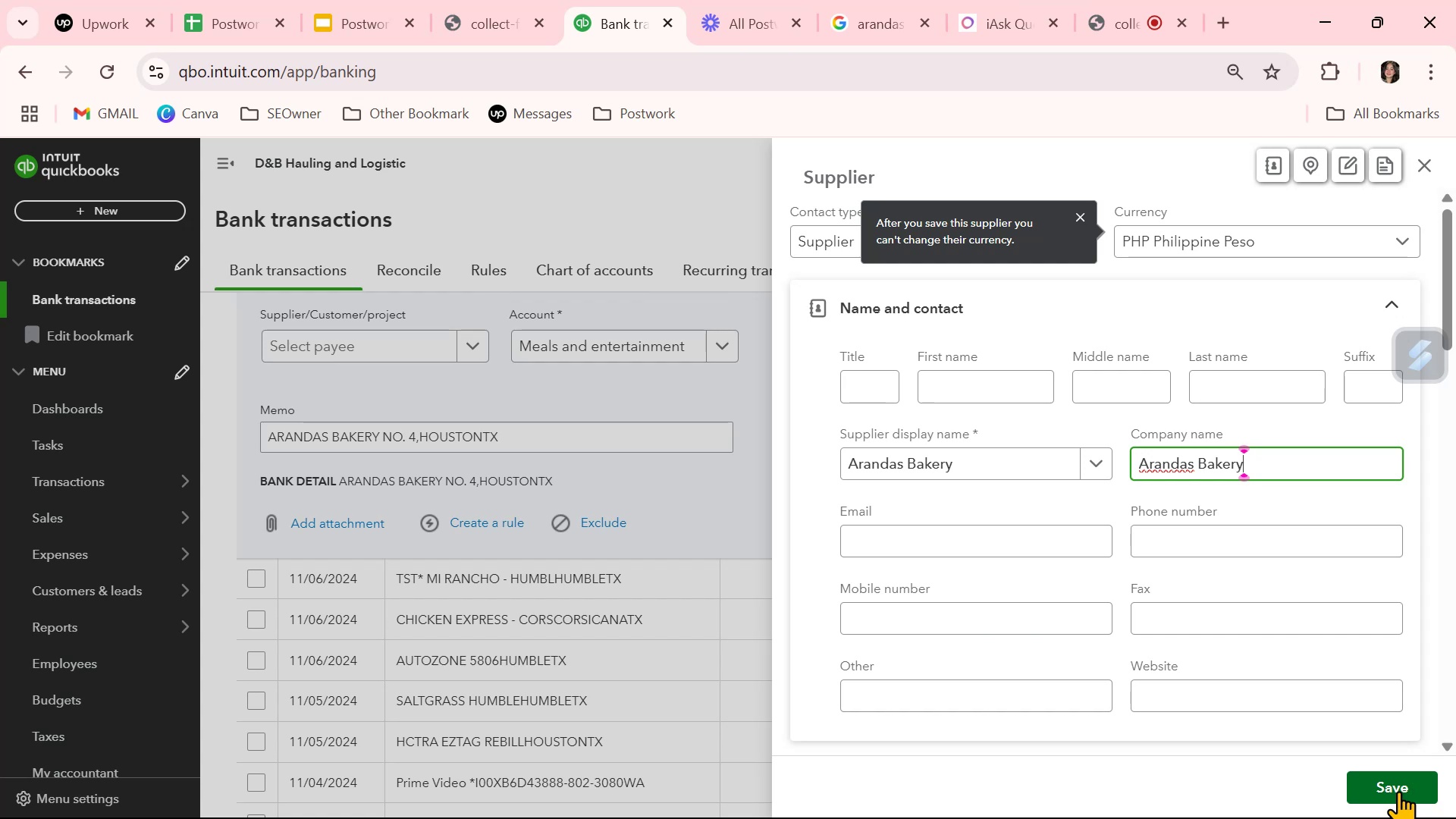 
left_click([1398, 791])
 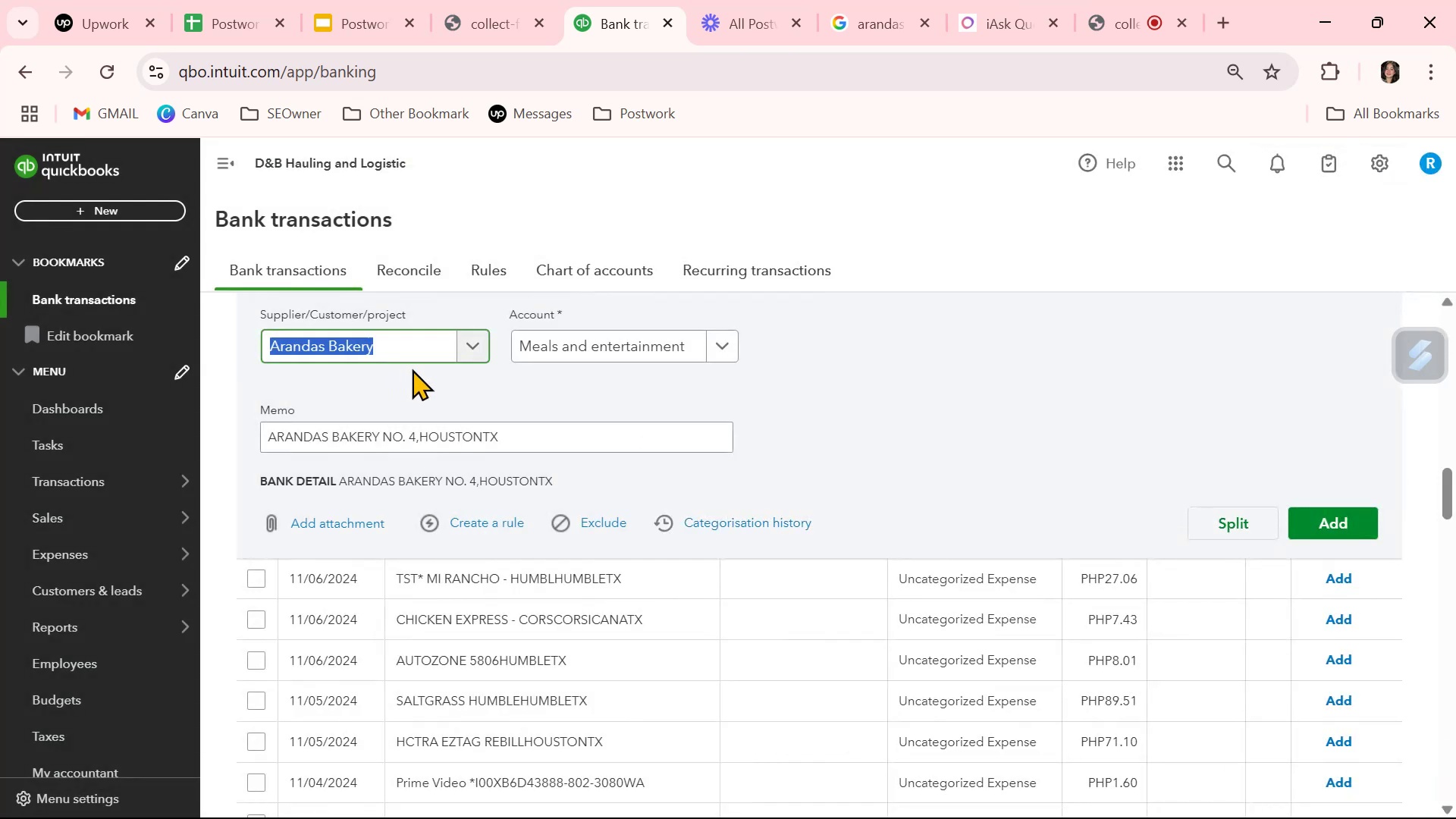 
left_click([412, 375])
 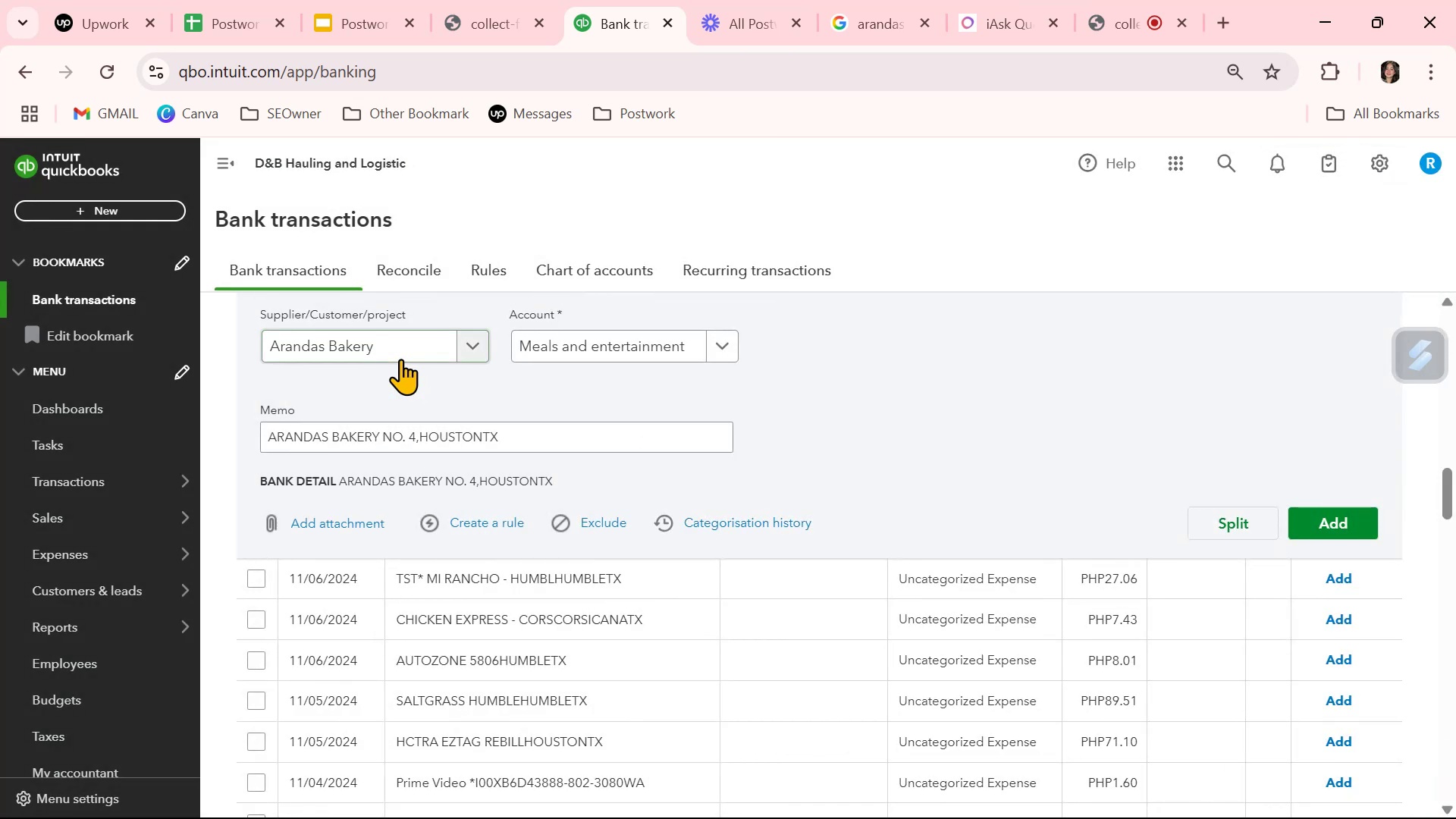 
left_click([401, 348])
 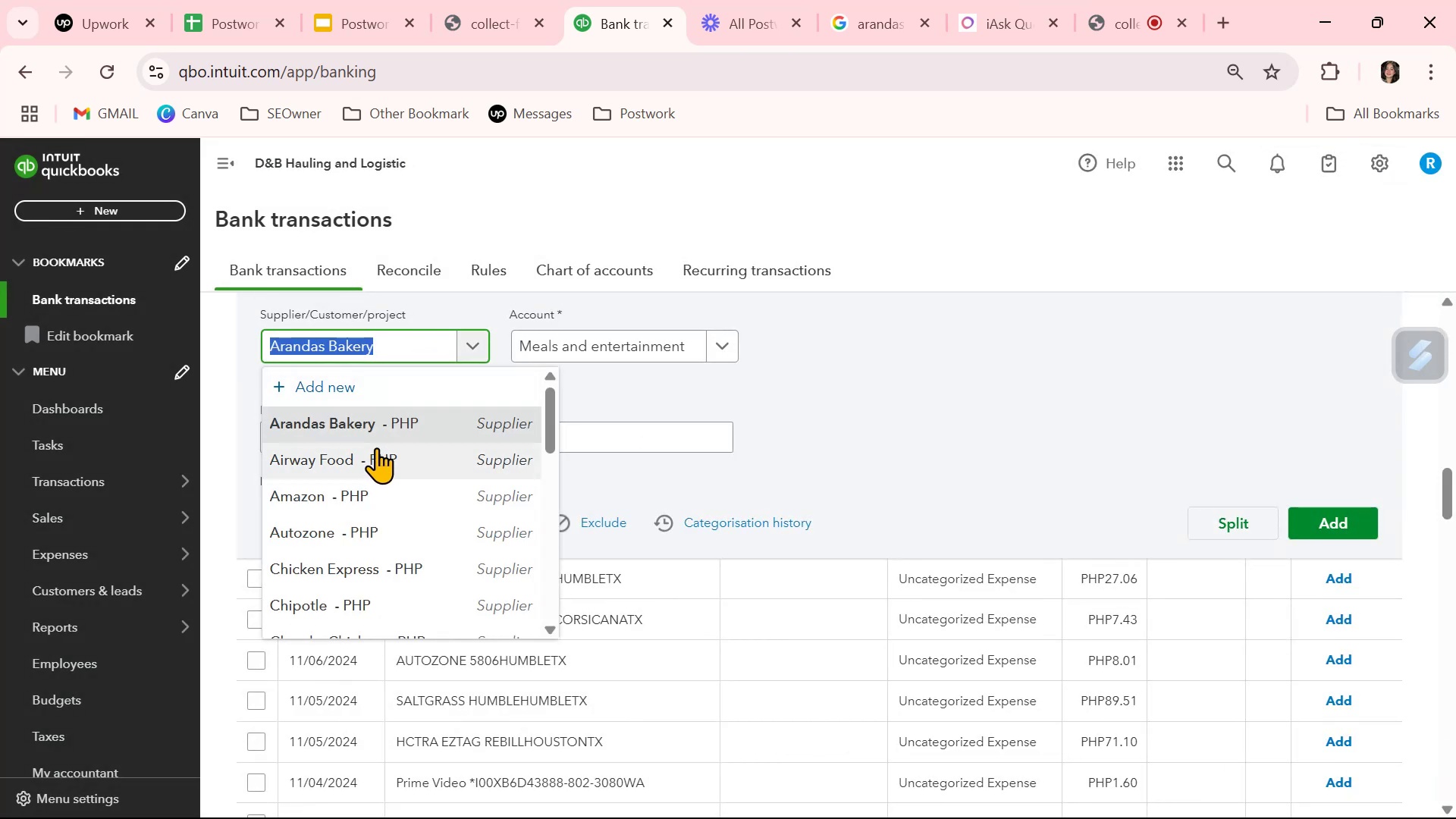 
left_click([372, 425])
 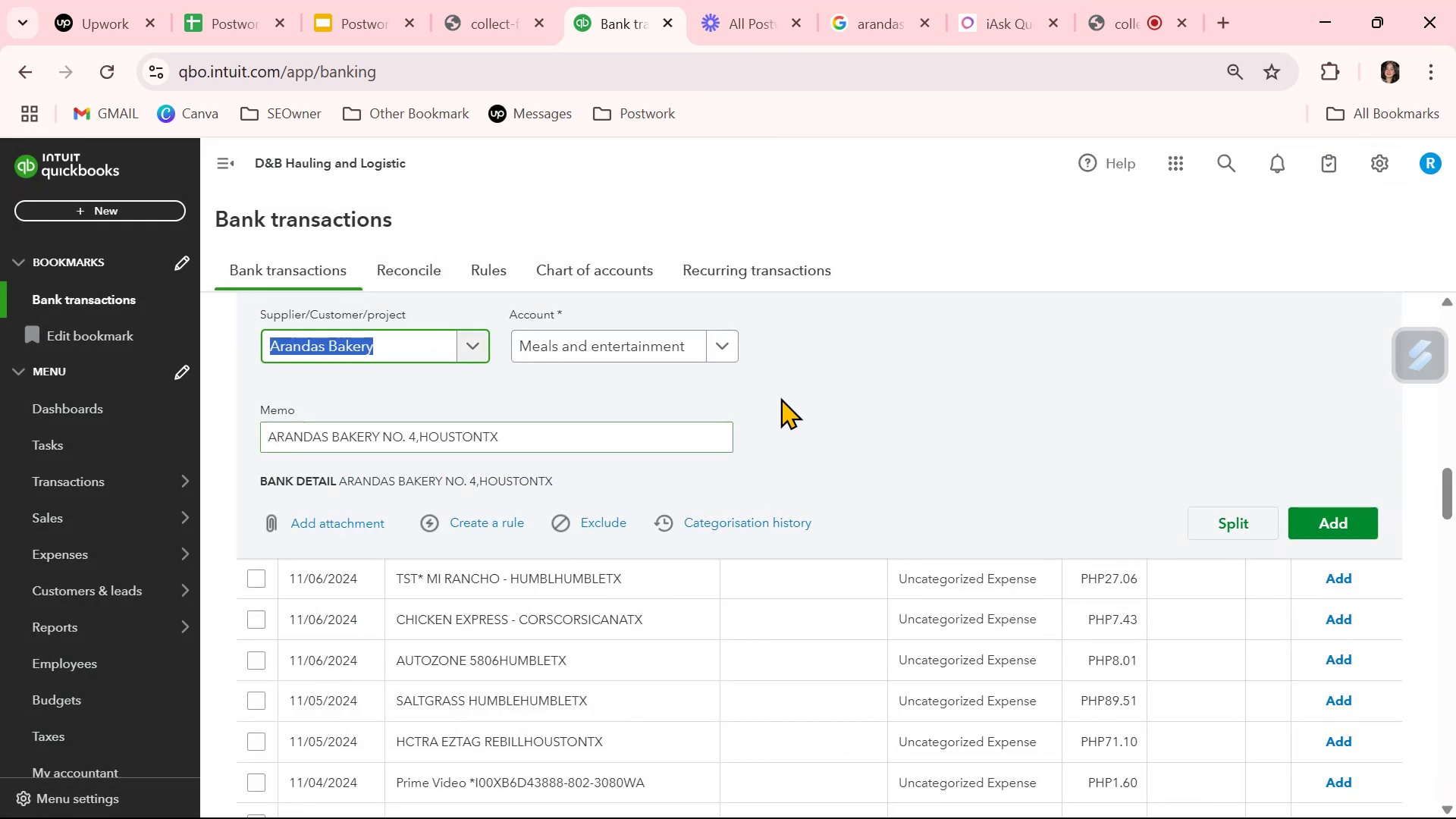 
left_click([874, 413])
 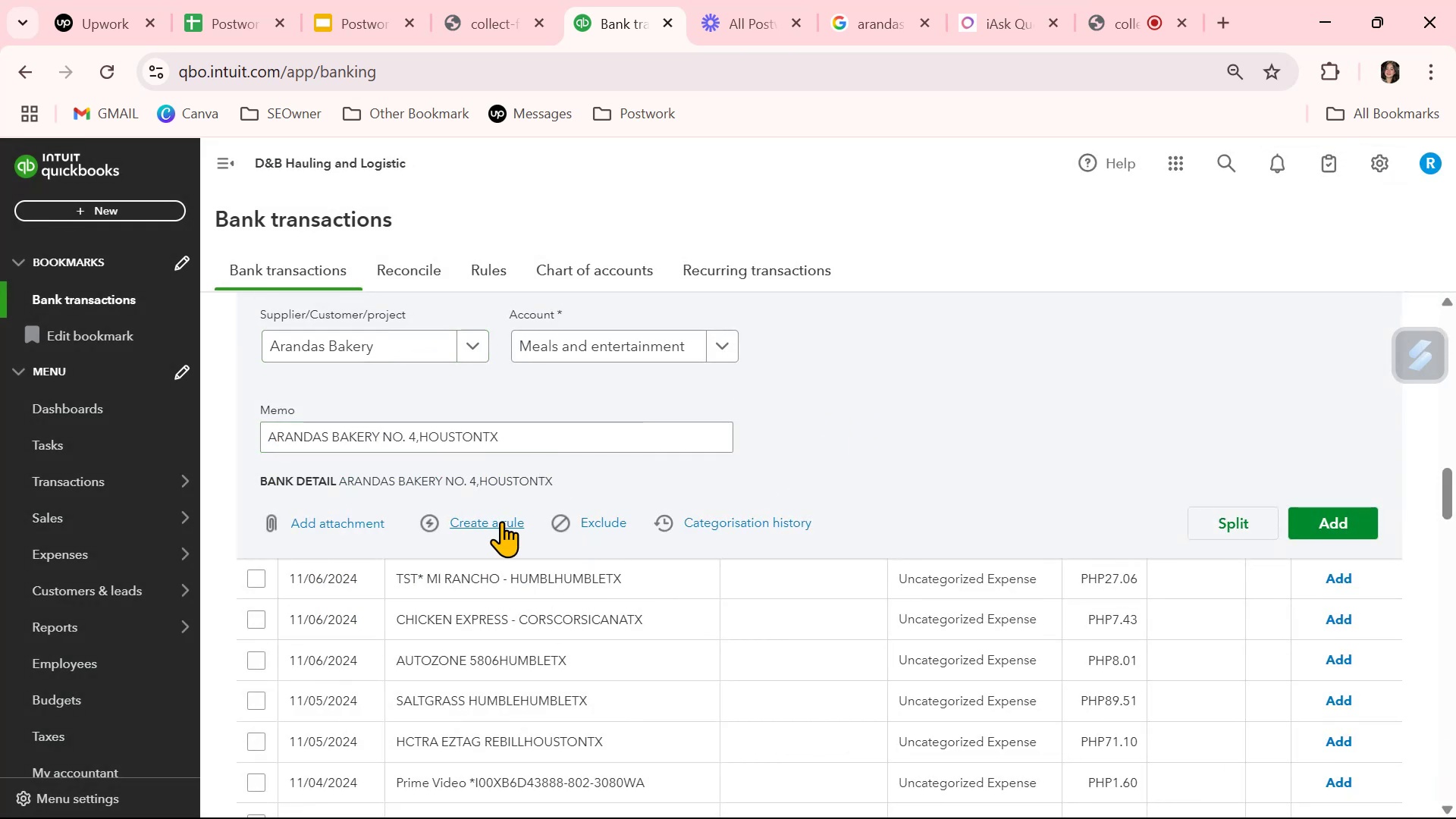 
left_click([501, 521])
 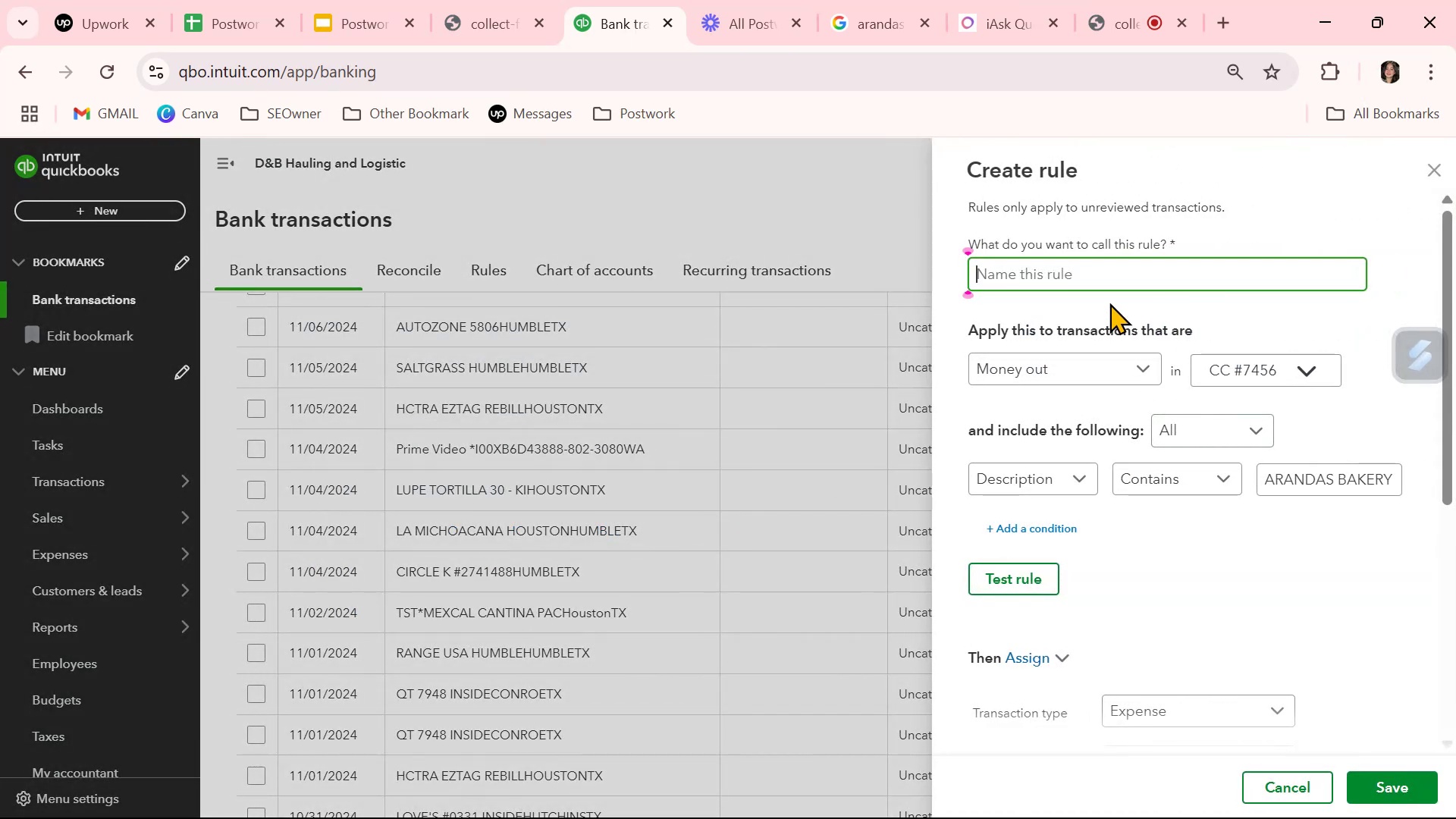 
key(Control+ControlLeft)
 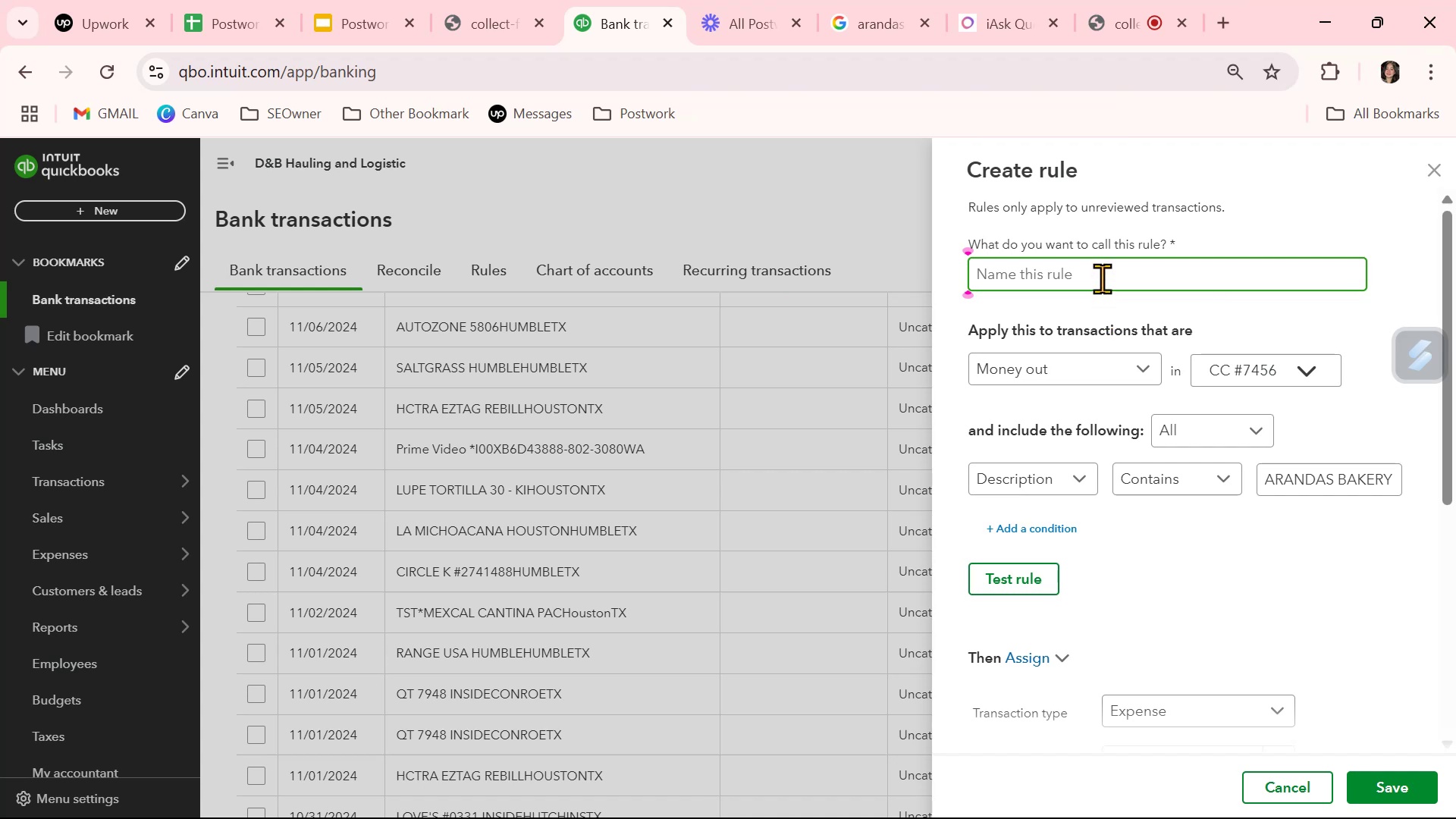 
key(Control+V)
 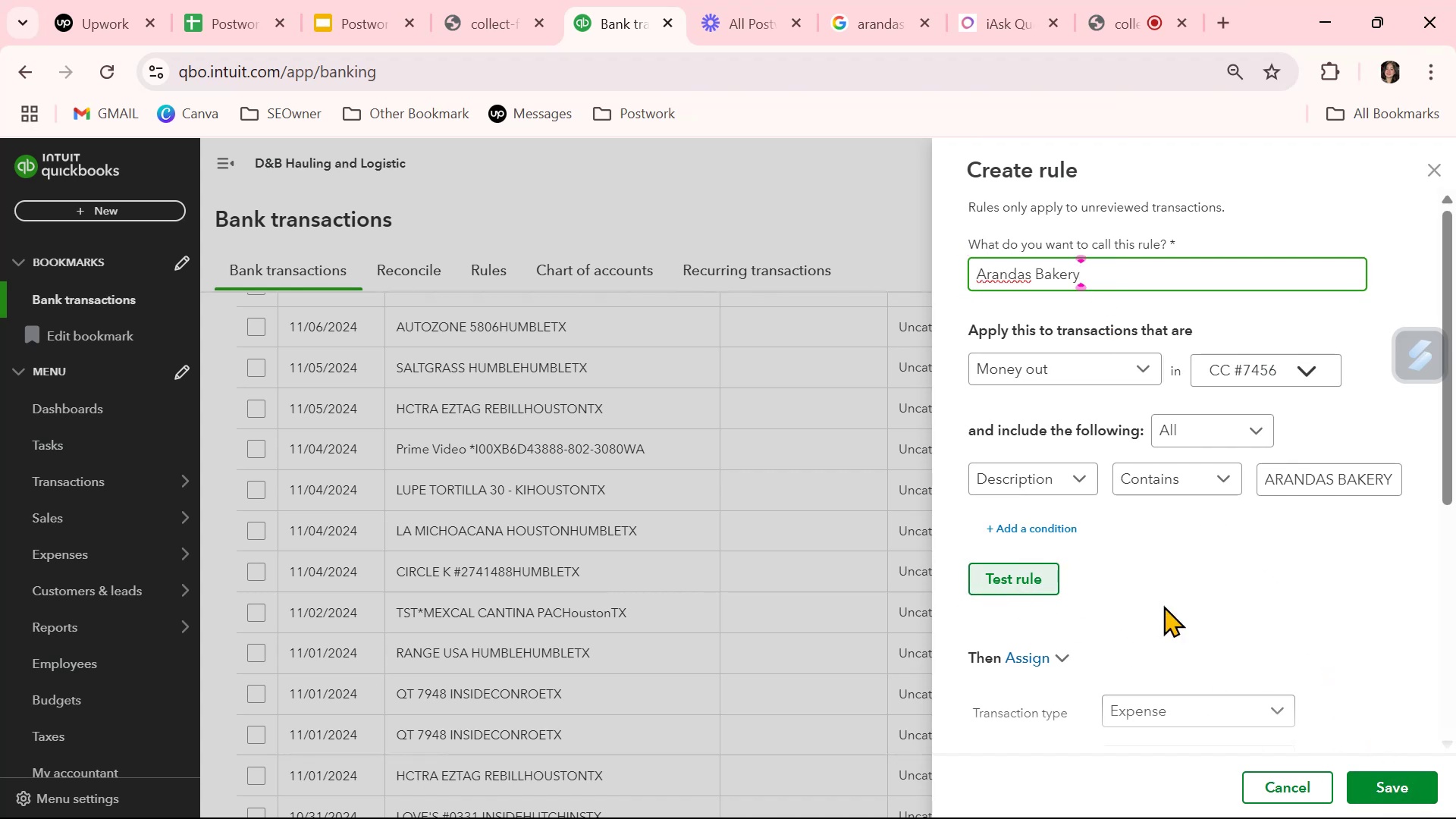 
left_click([1402, 786])
 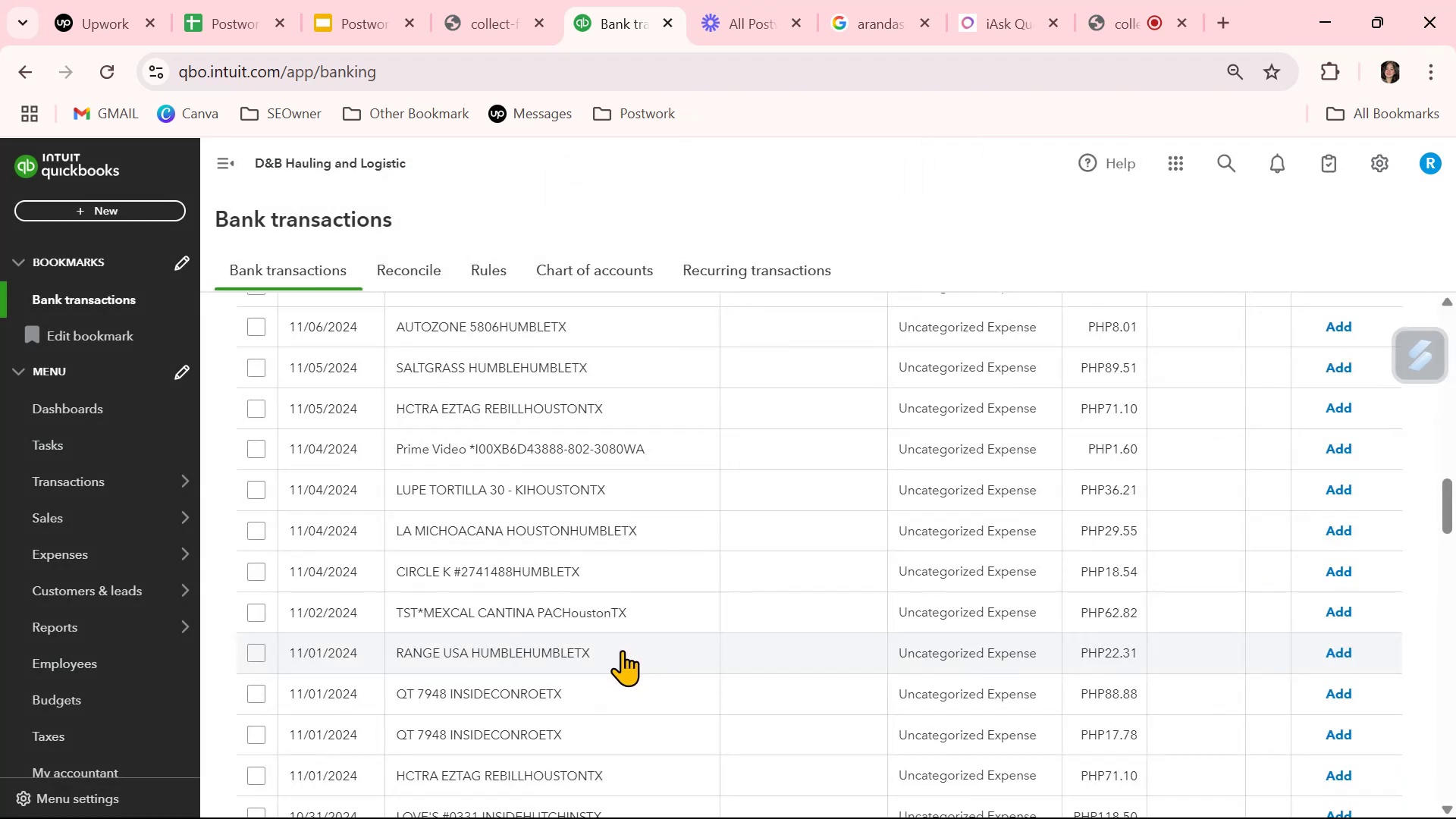 
scroll: coordinate [626, 651], scroll_direction: up, amount: 3.0
 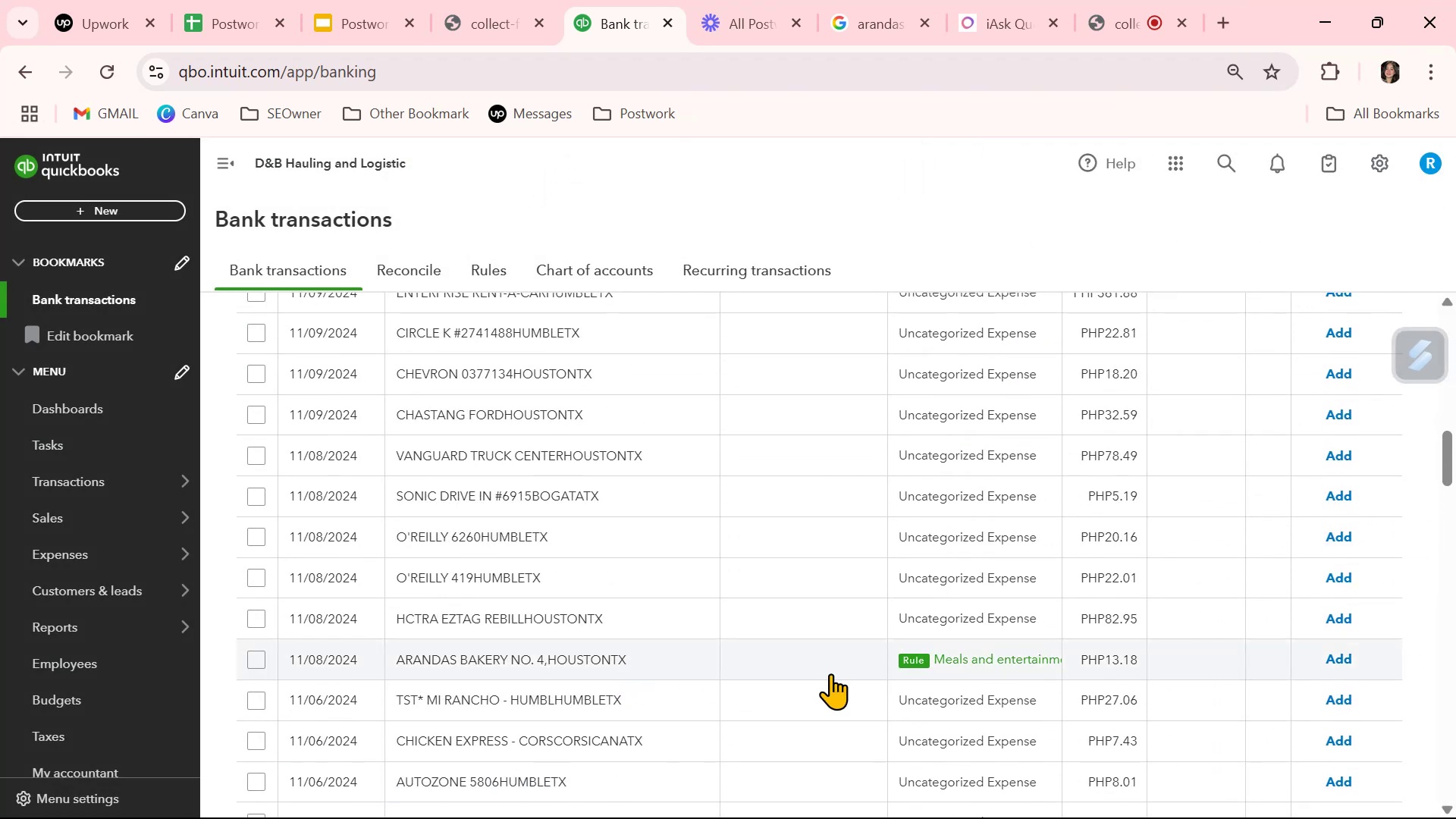 
left_click([812, 657])
 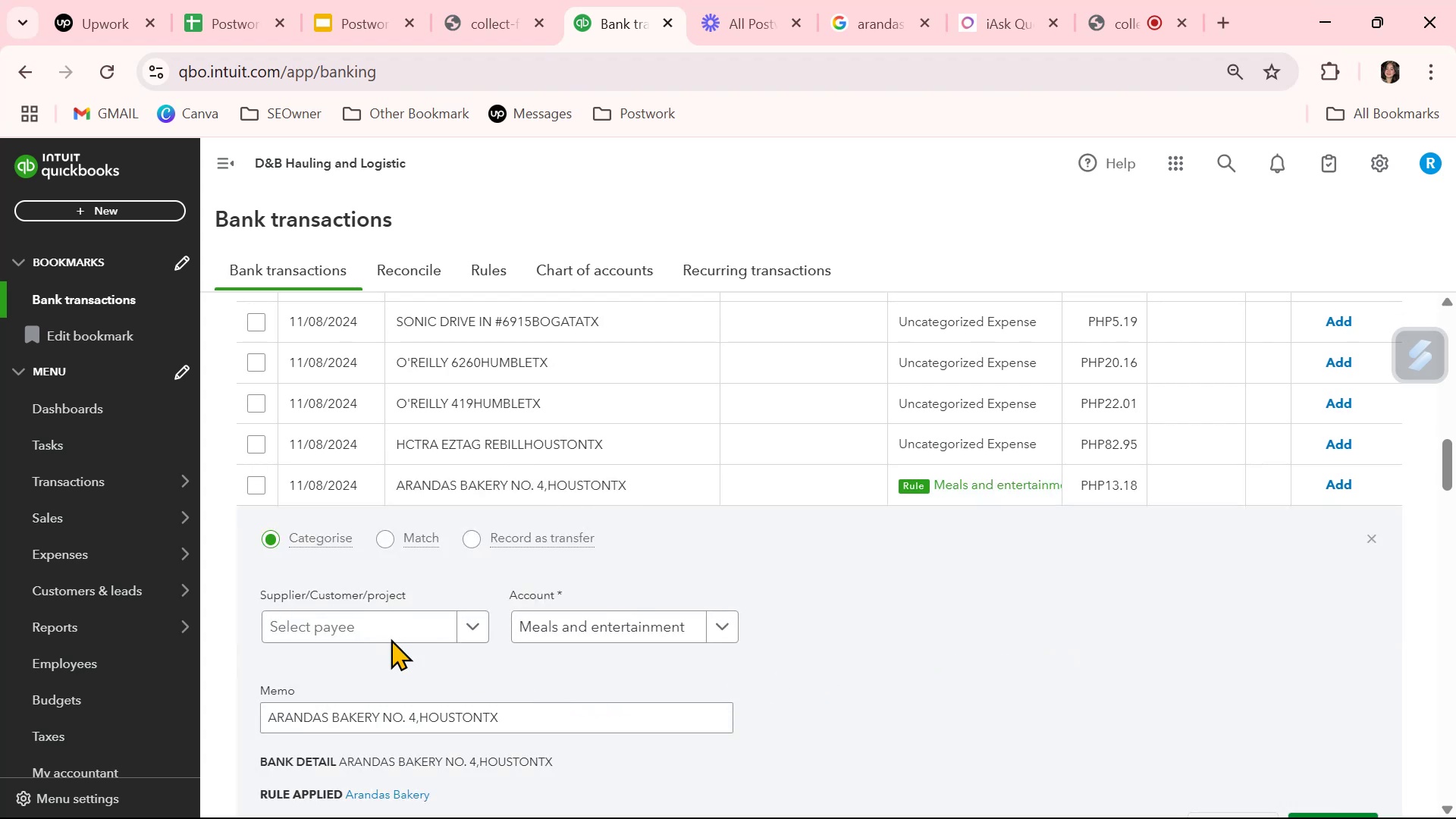 
left_click([347, 629])
 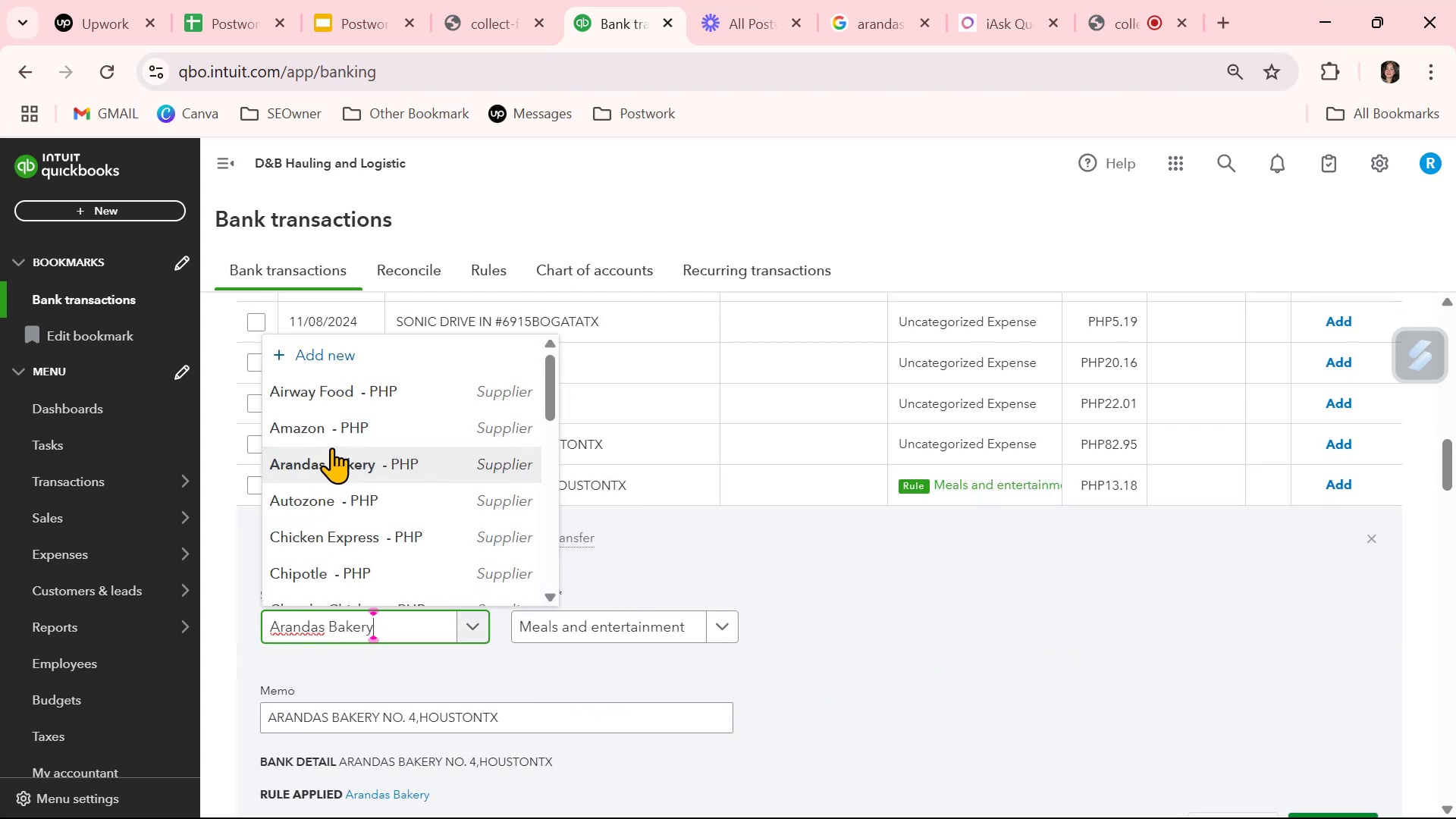 
left_click([332, 459])
 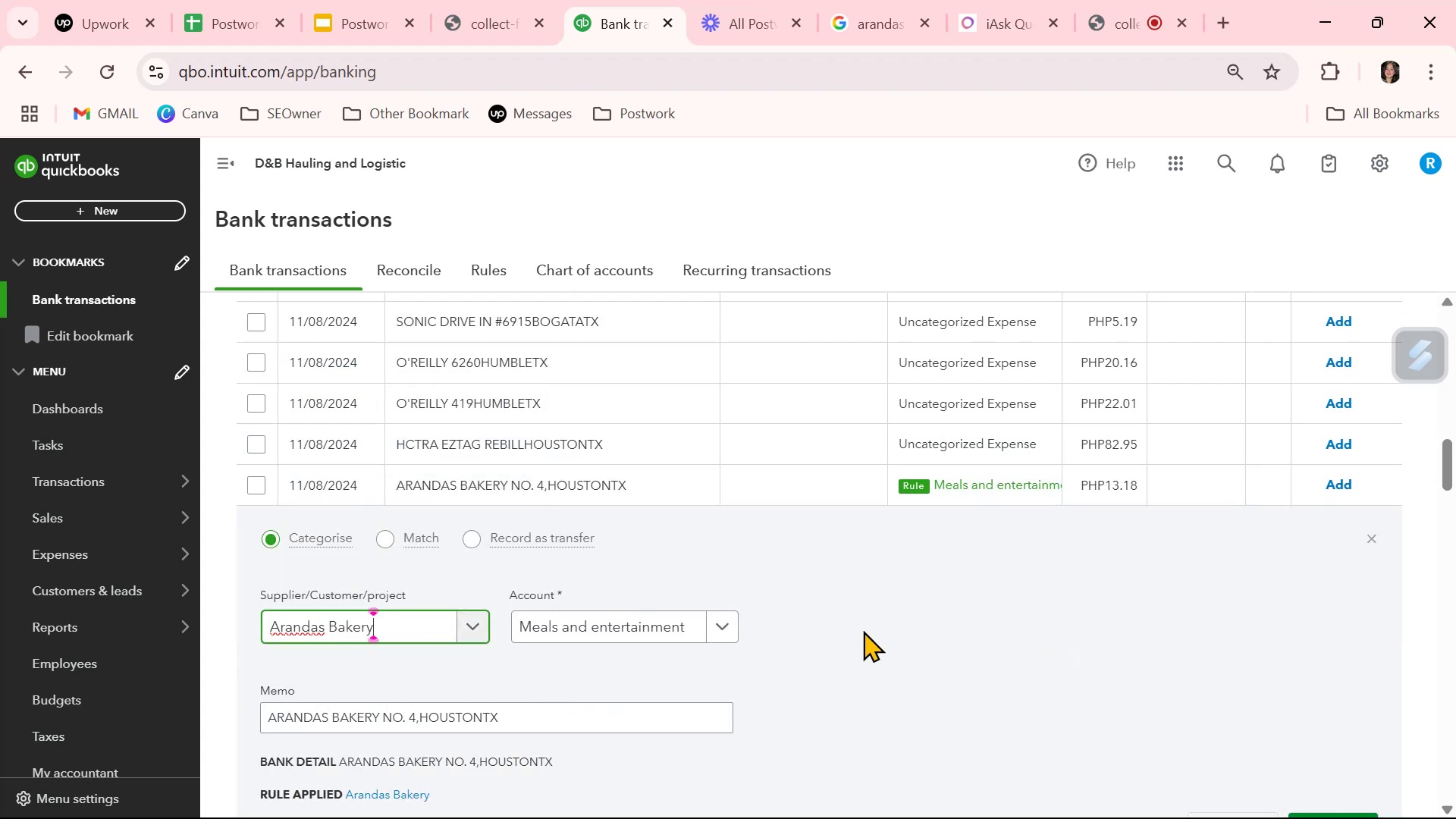 
left_click([896, 637])
 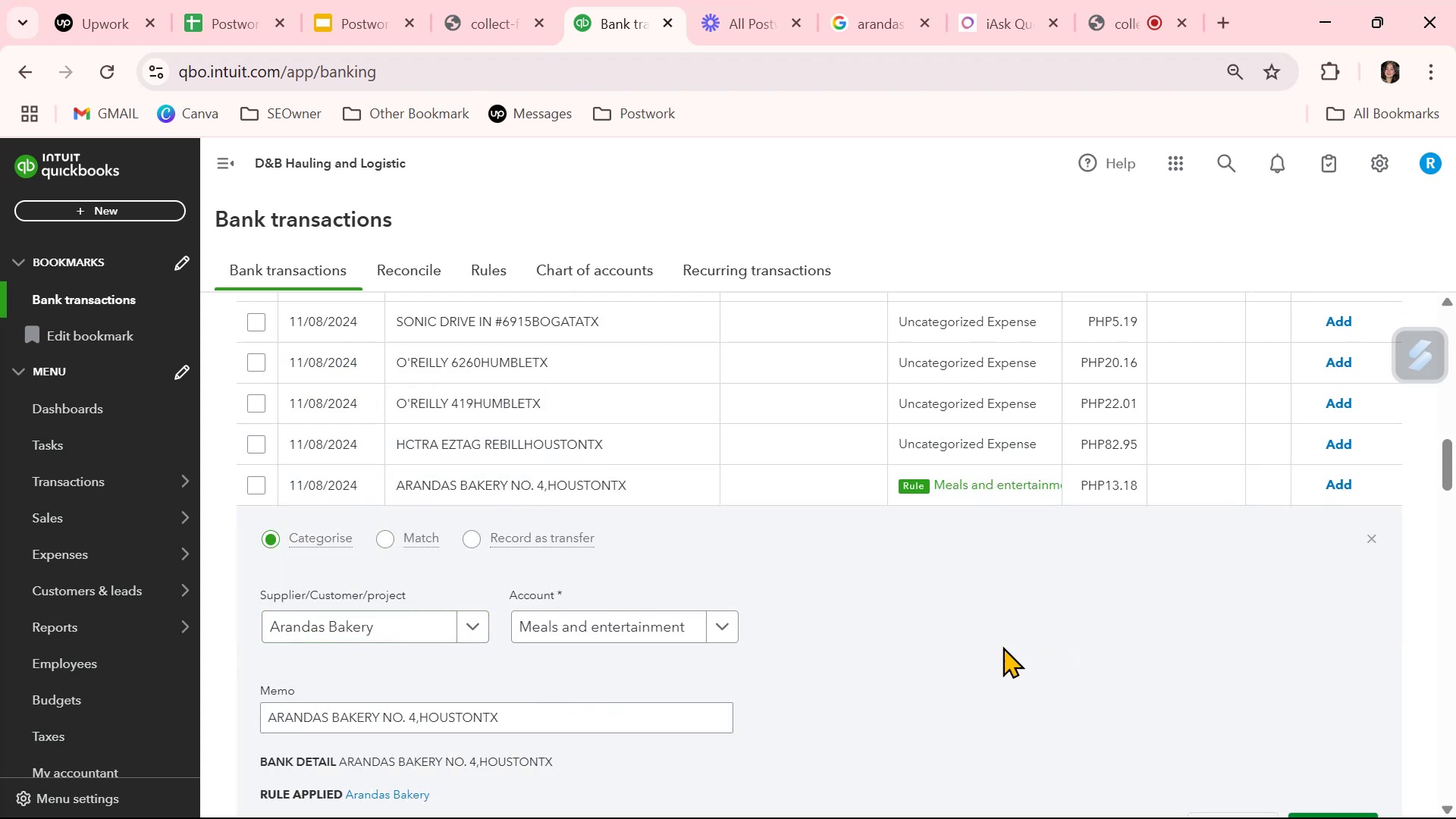 
scroll: coordinate [1095, 656], scroll_direction: down, amount: 1.0
 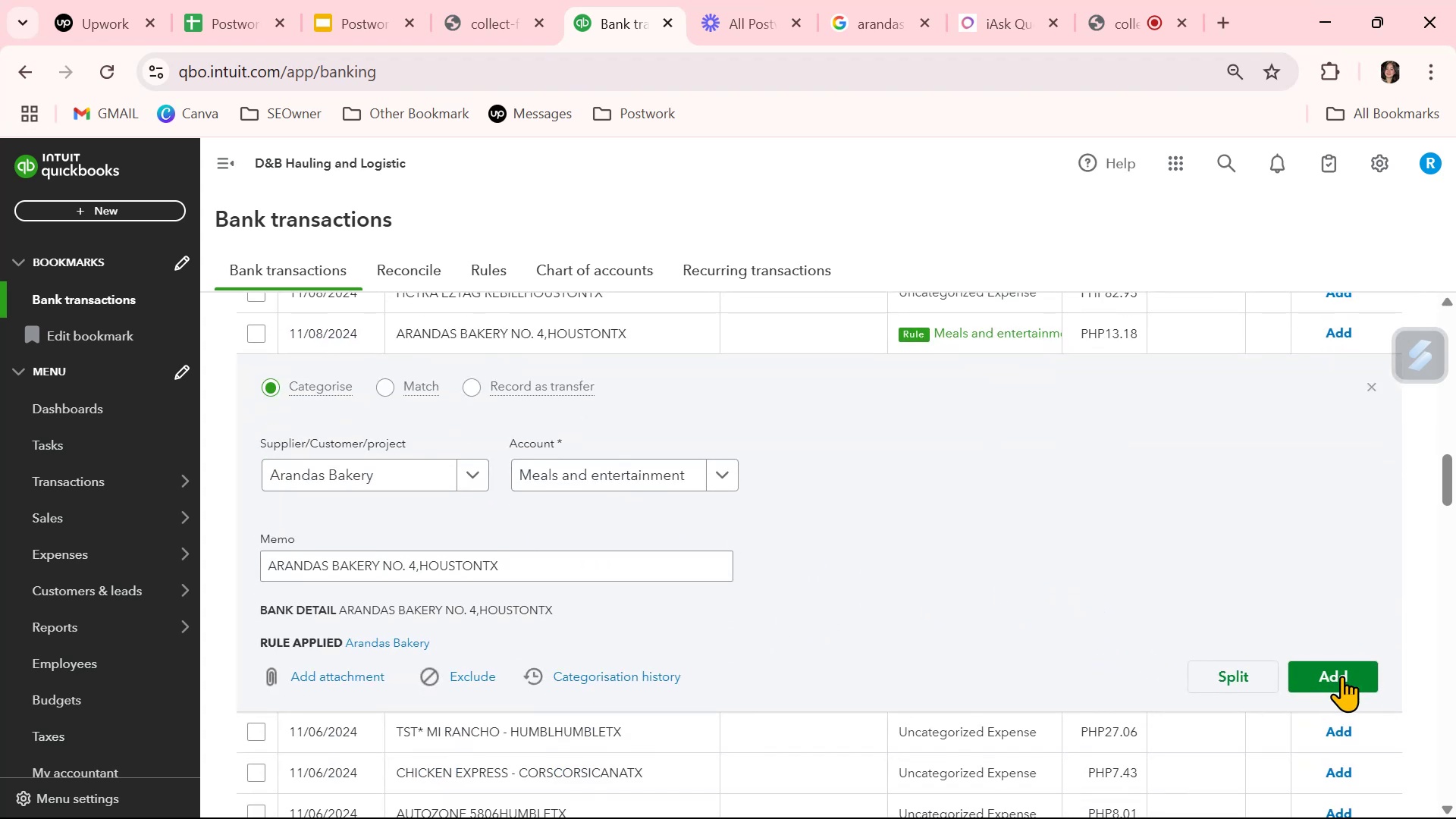 
left_click([1352, 685])
 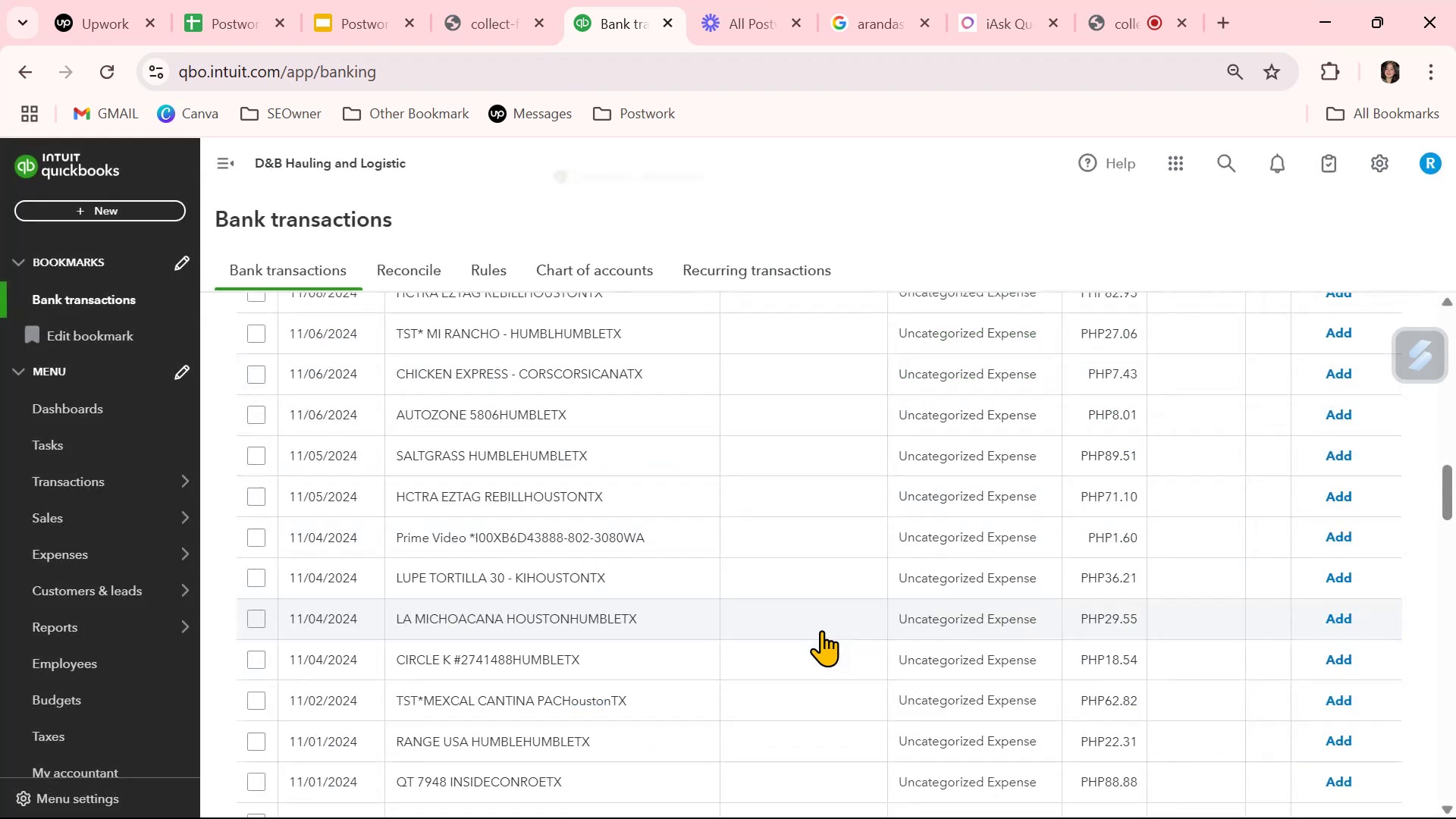 
scroll: coordinate [824, 632], scroll_direction: down, amount: 9.0
 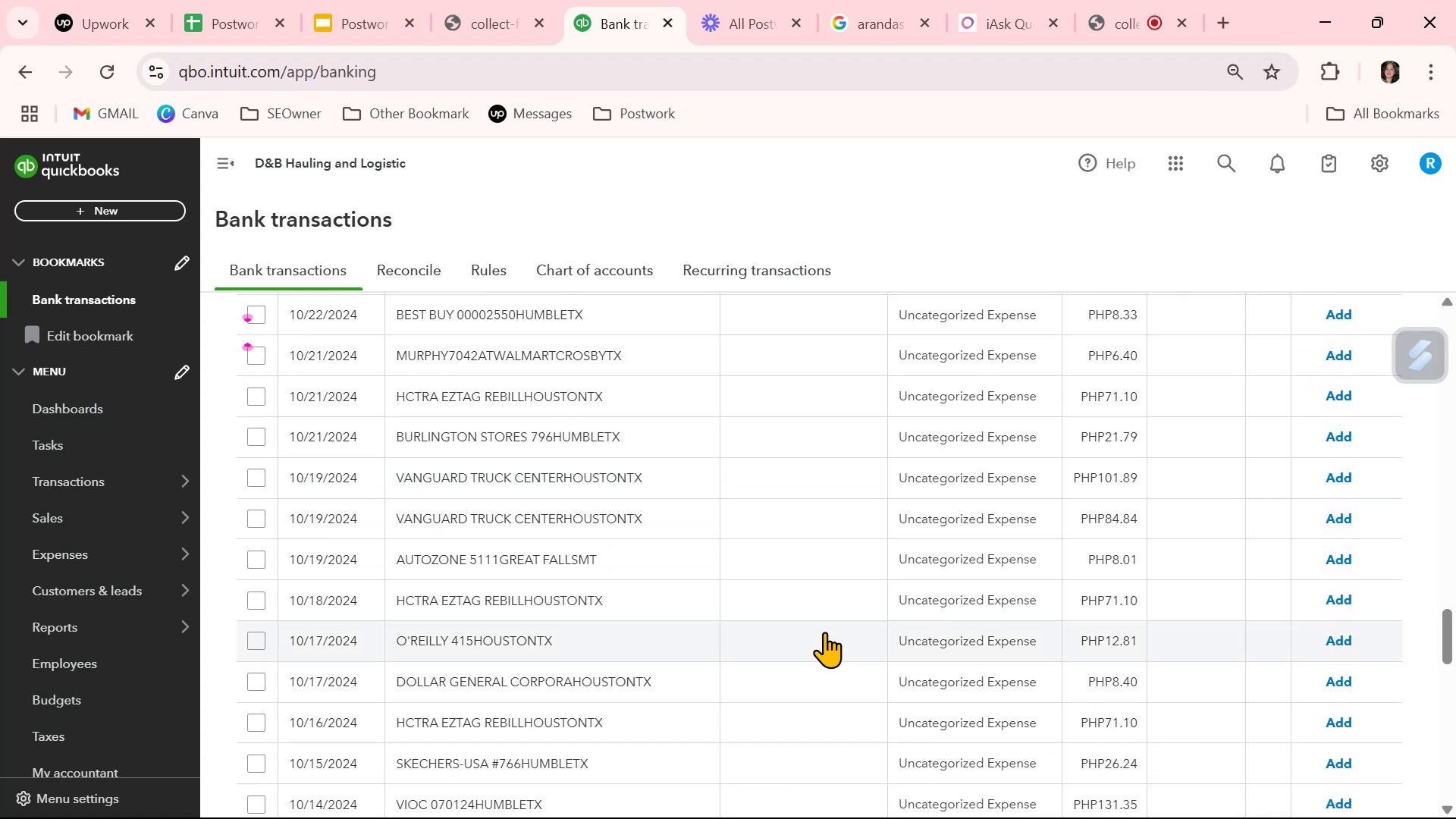 
scroll: coordinate [825, 632], scroll_direction: down, amount: 4.0
 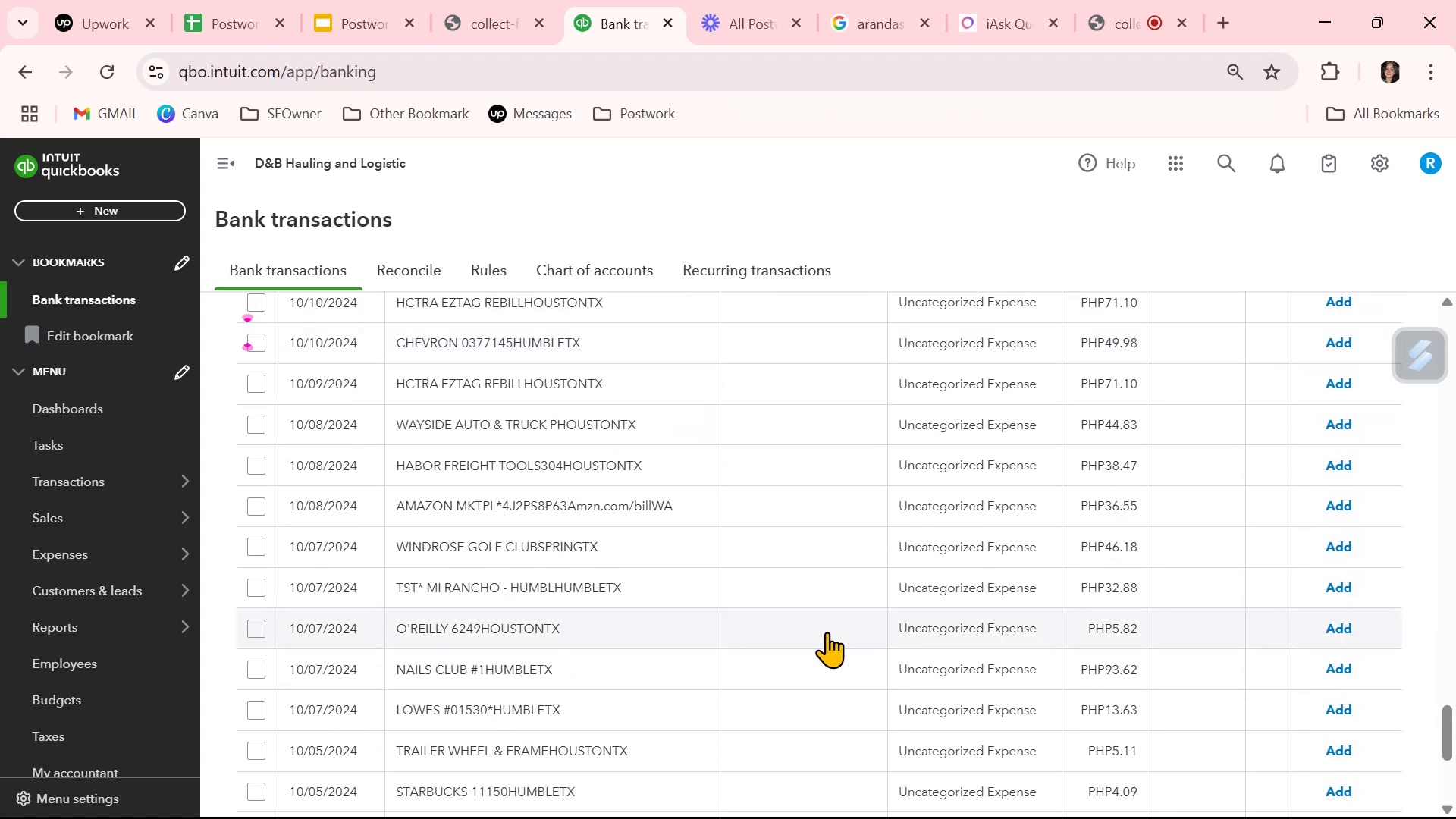 
wait(5.78)
 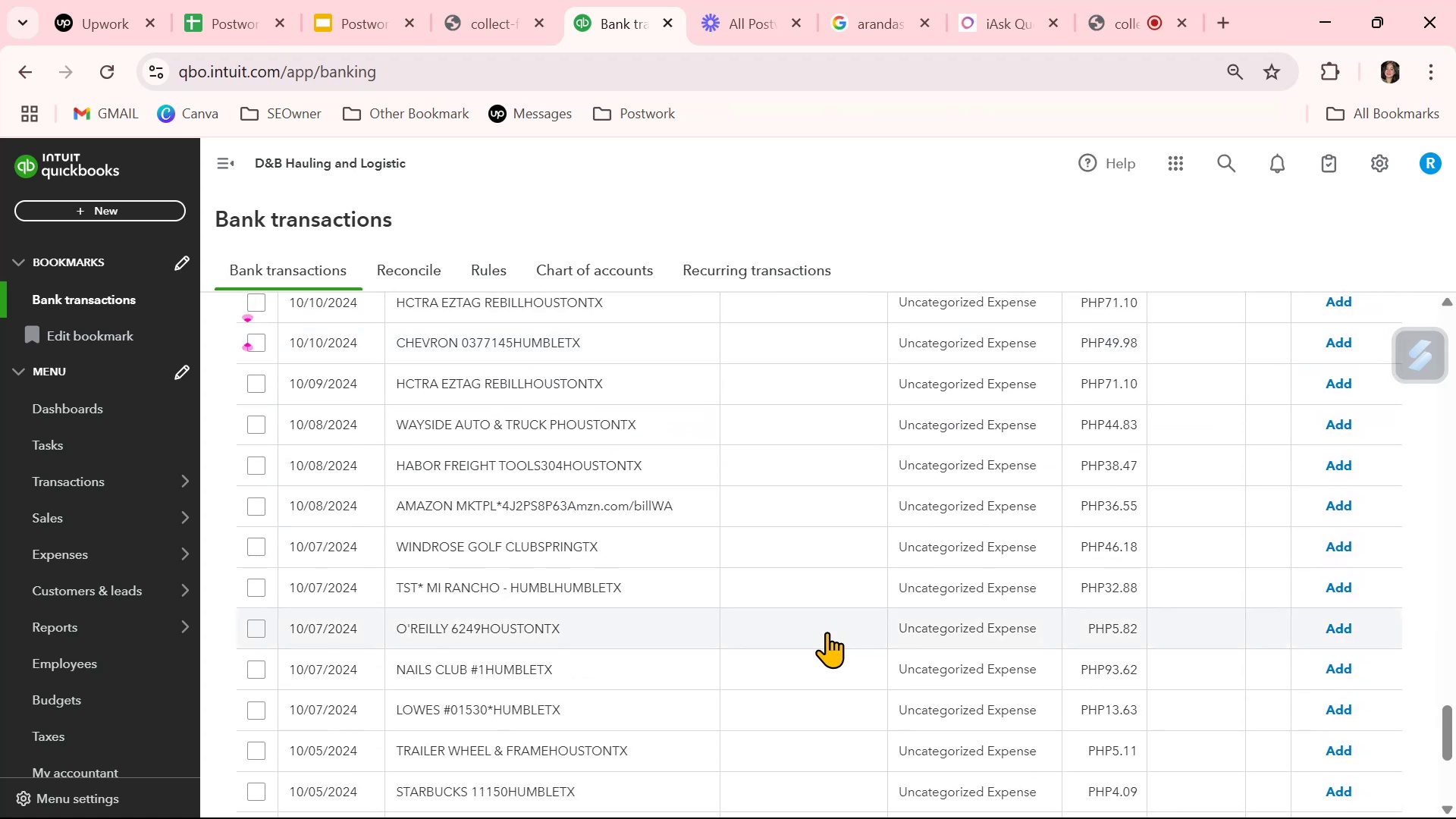 
scroll: coordinate [827, 632], scroll_direction: down, amount: 1.0
 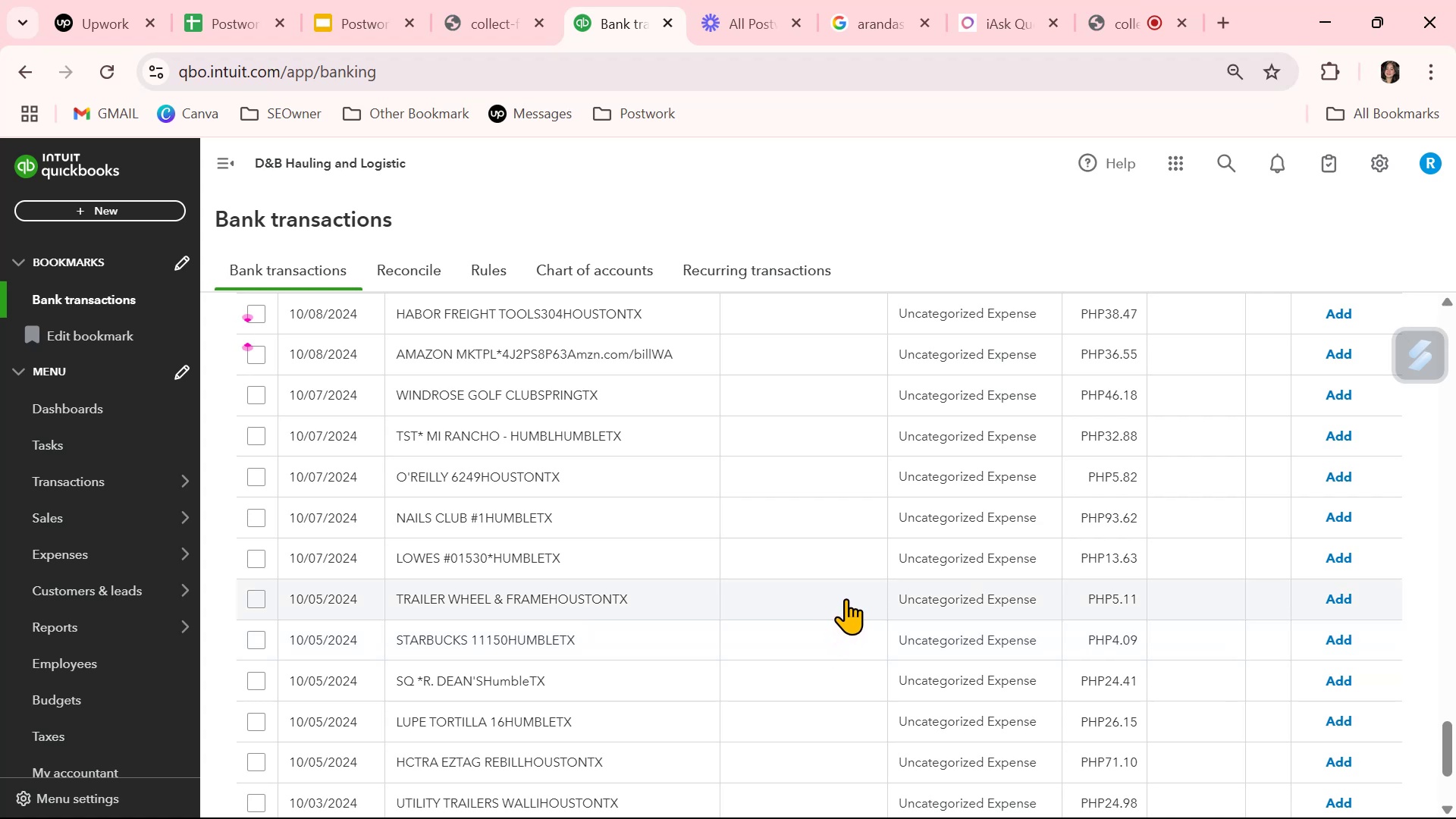 
wait(21.64)
 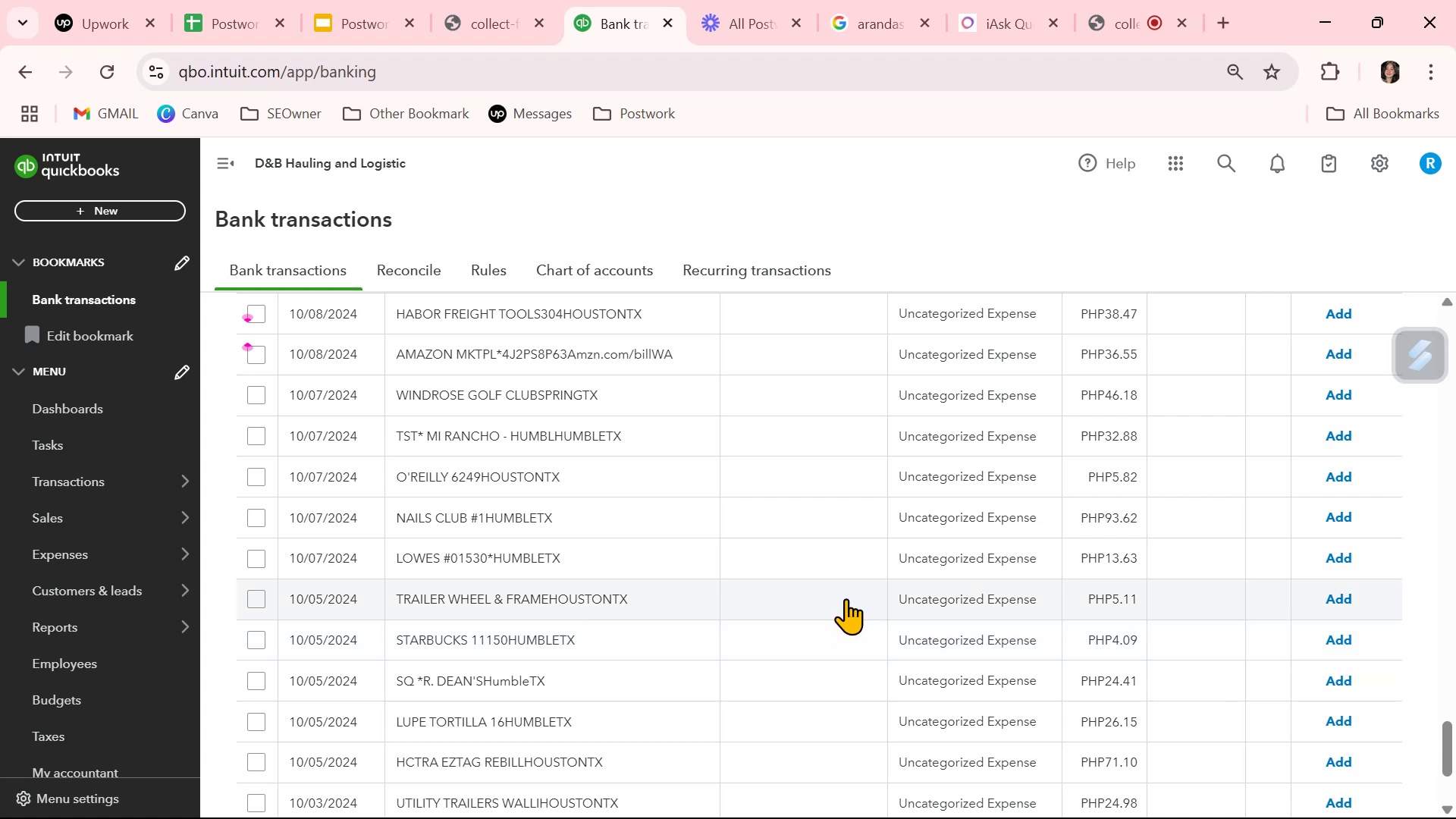 
scroll: coordinate [838, 670], scroll_direction: down, amount: 1.0
 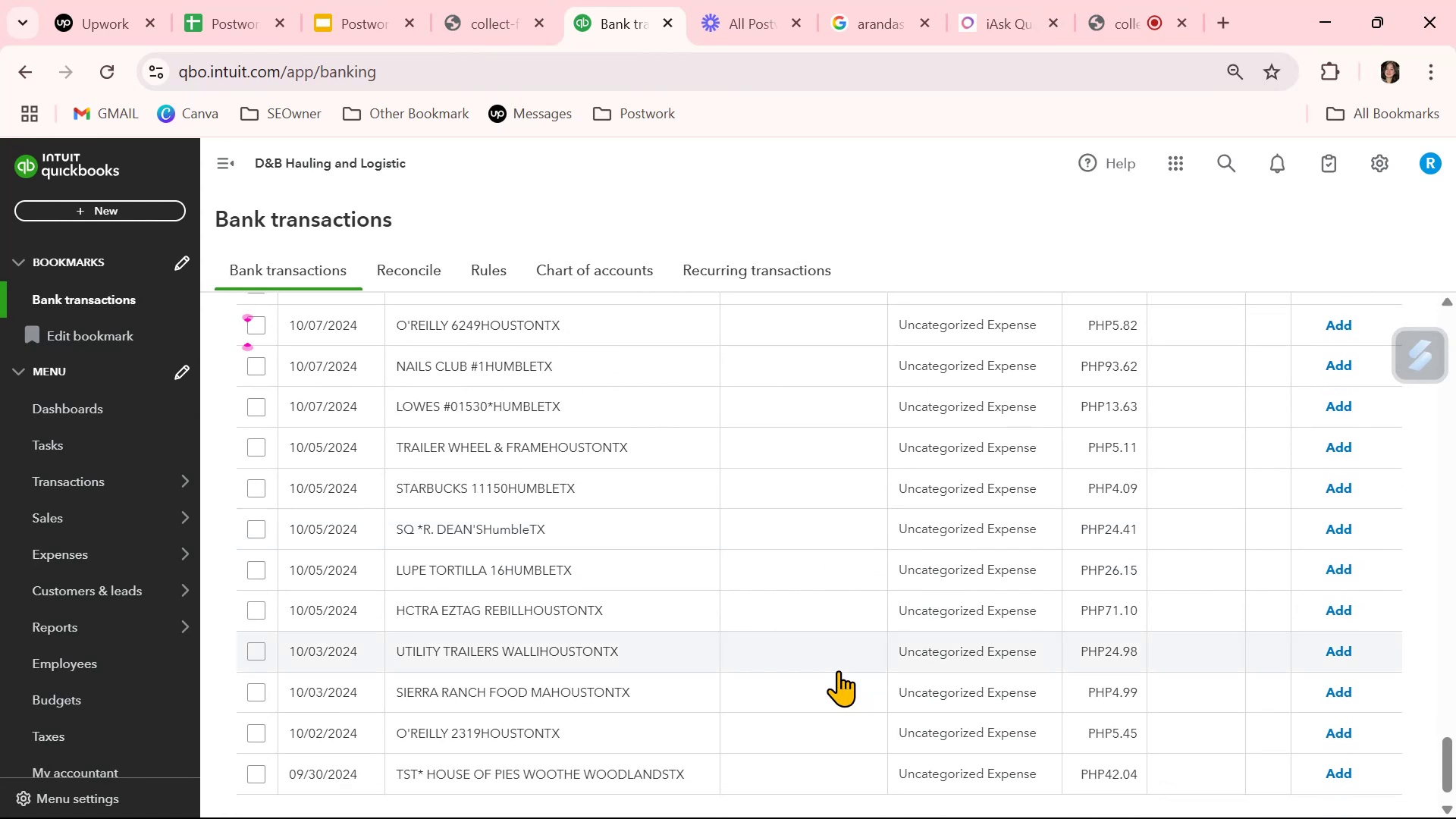 
wait(7.37)
 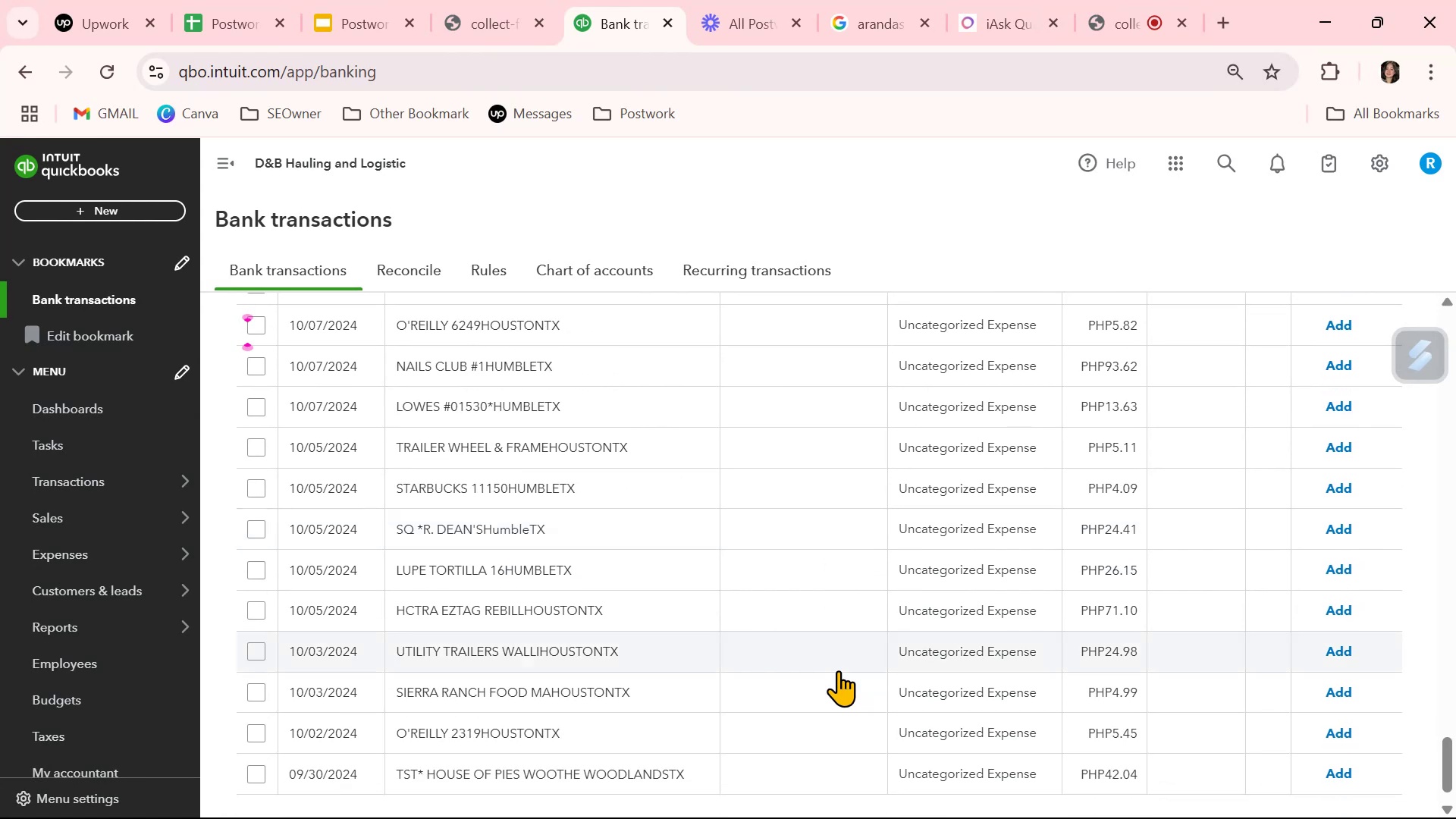 
scroll: coordinate [838, 670], scroll_direction: down, amount: 1.0
 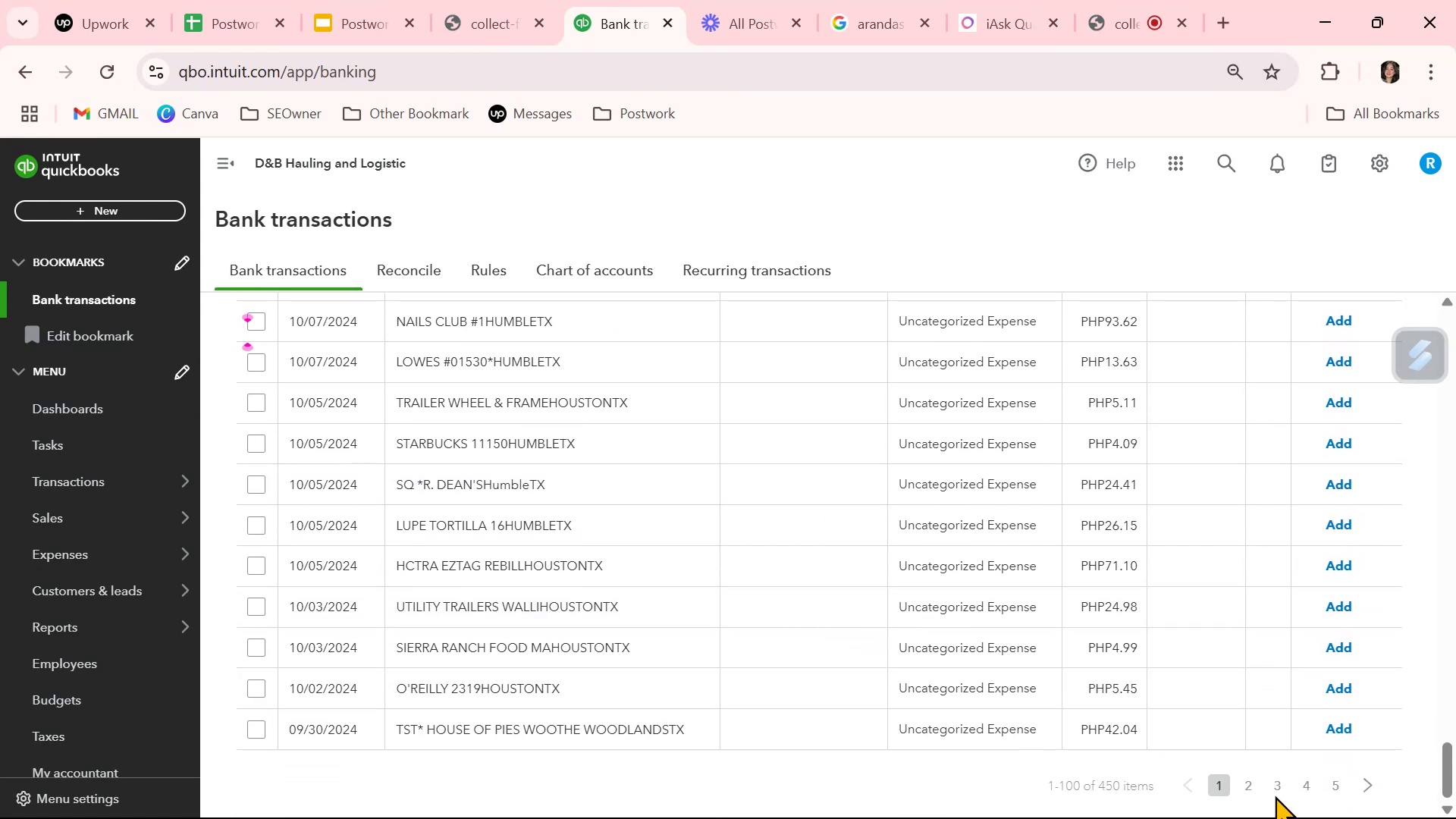 
left_click([1250, 784])
 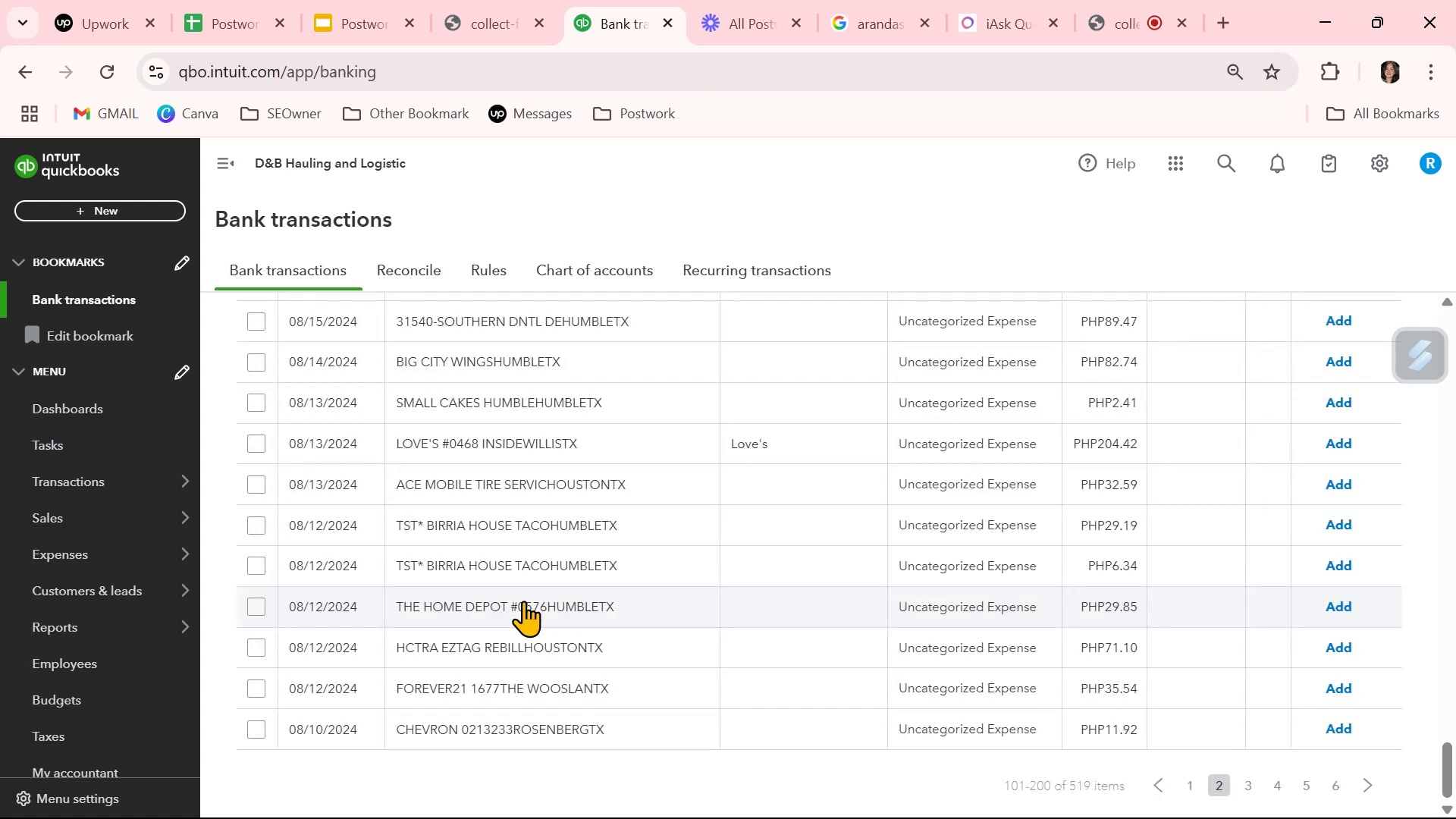 
scroll: coordinate [542, 595], scroll_direction: up, amount: 26.0
 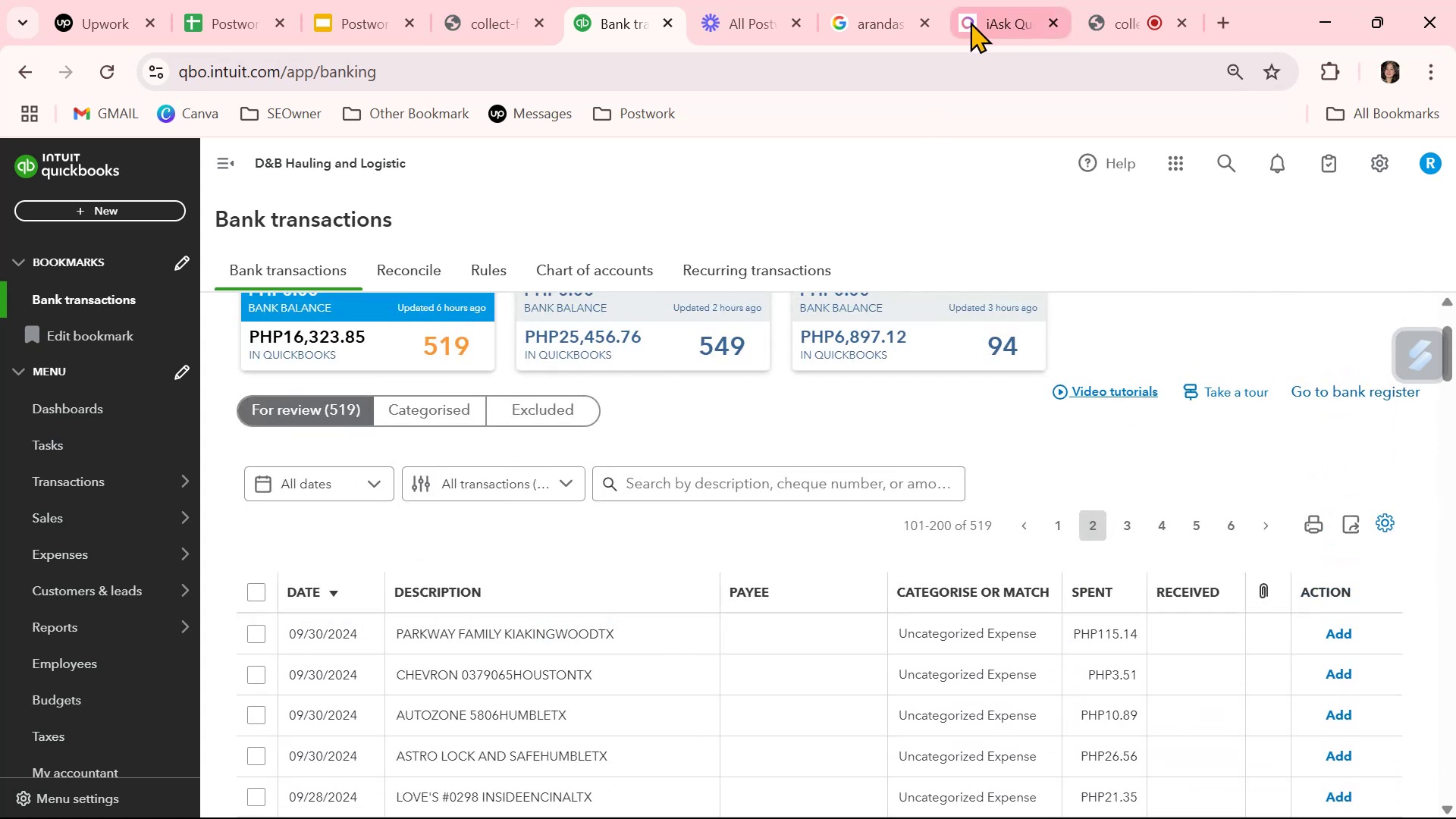 
left_click([878, 20])
 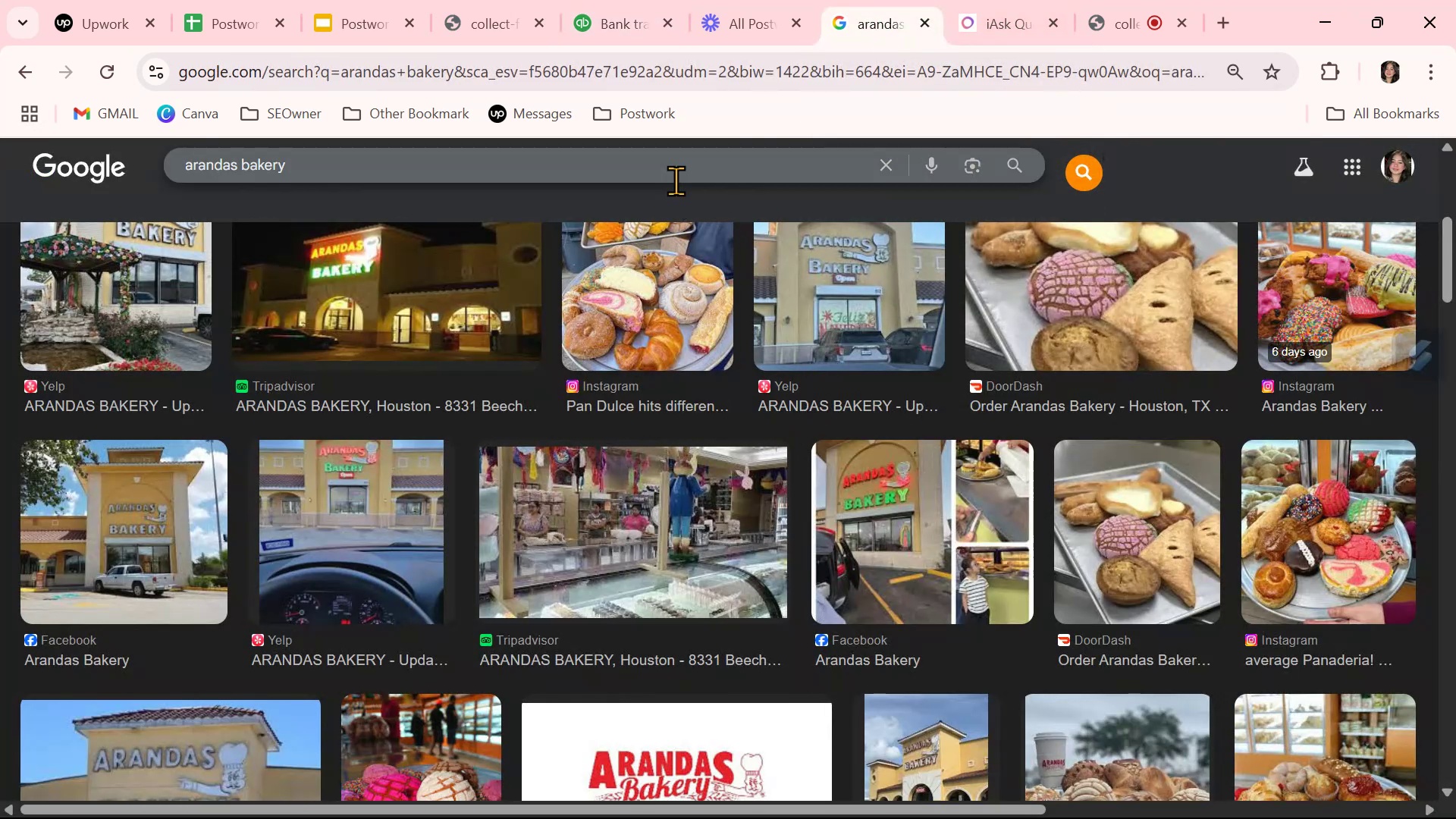 
double_click([685, 144])
 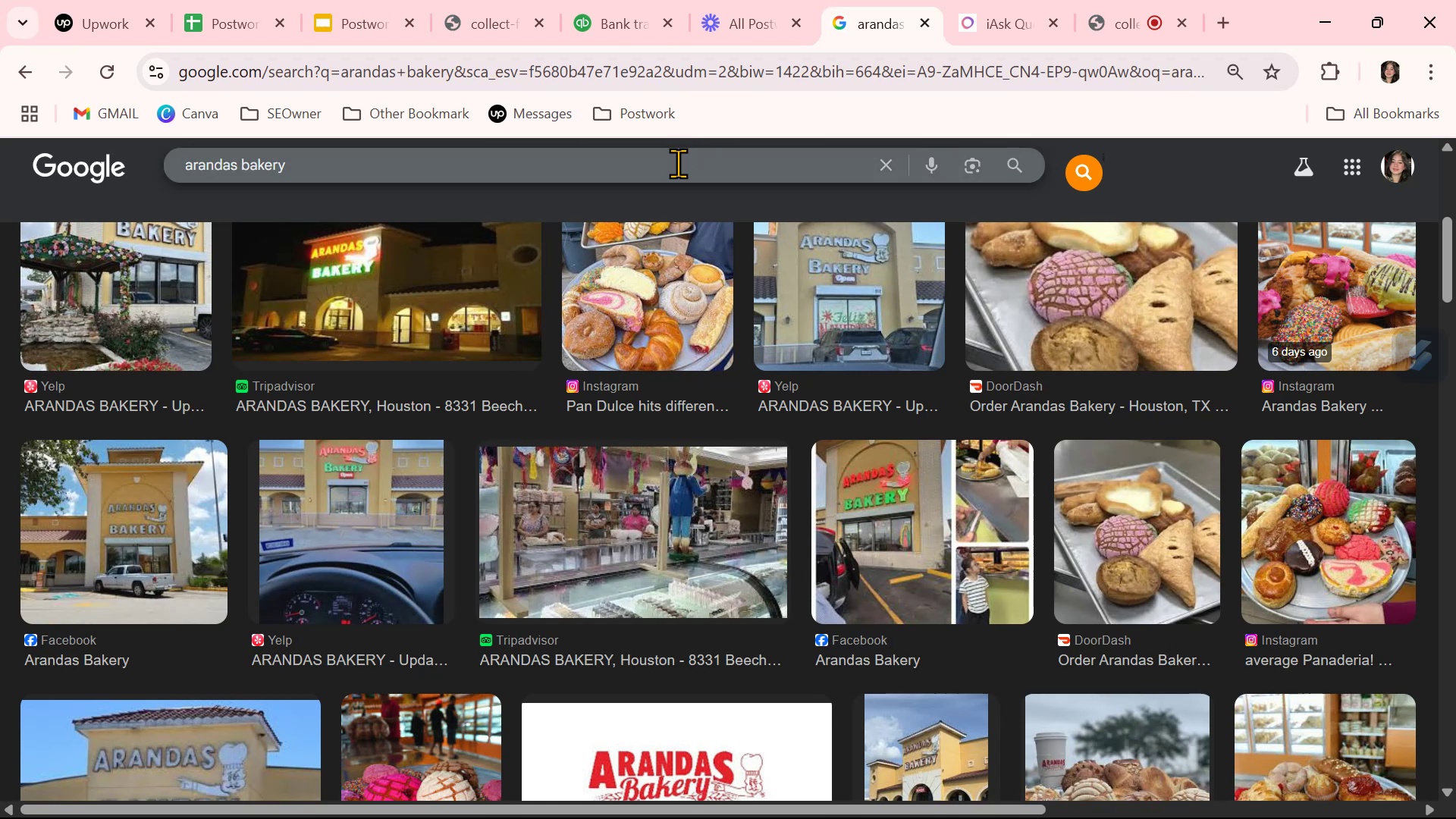 
triple_click([678, 163])
 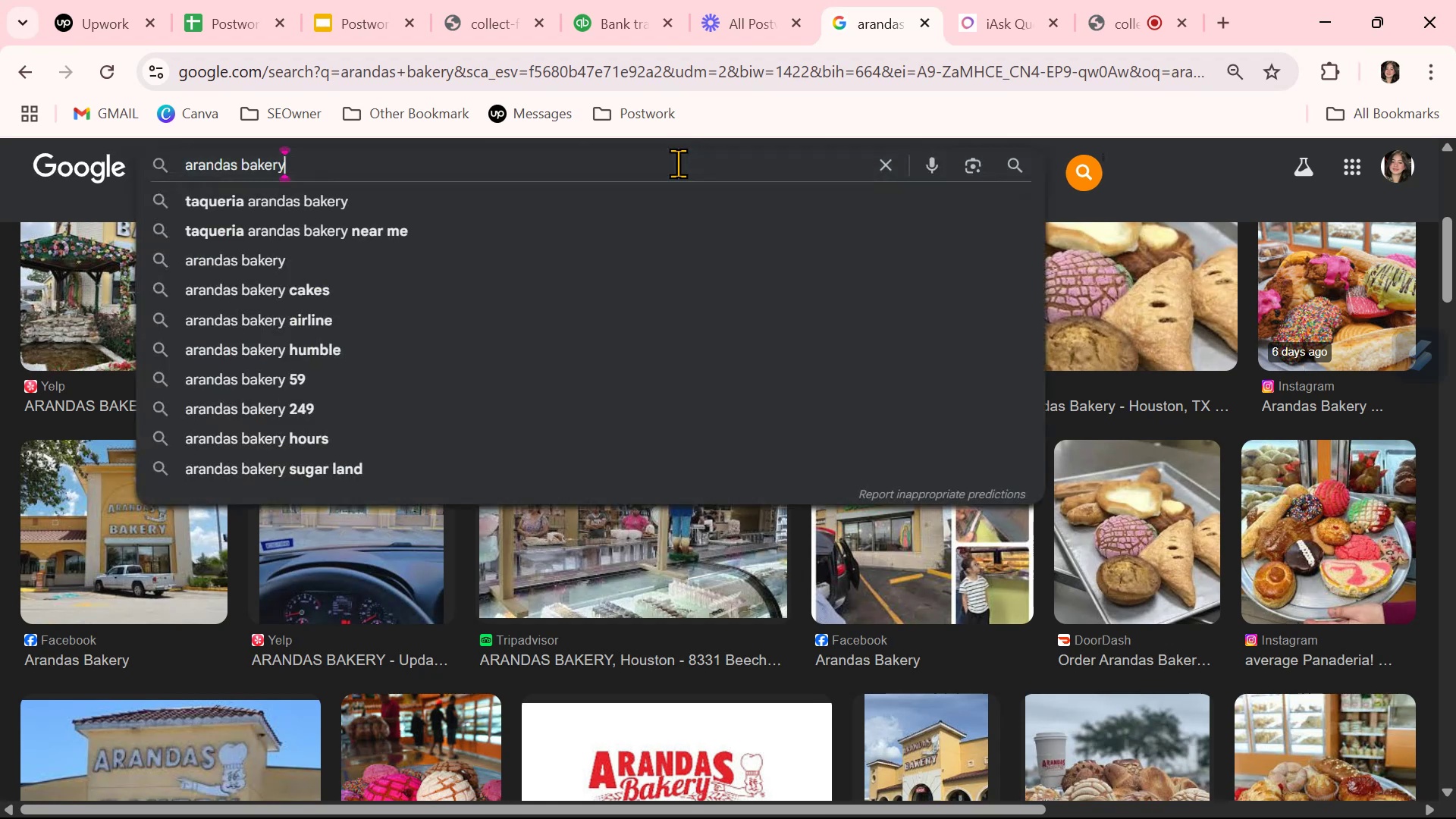 
triple_click([678, 163])
 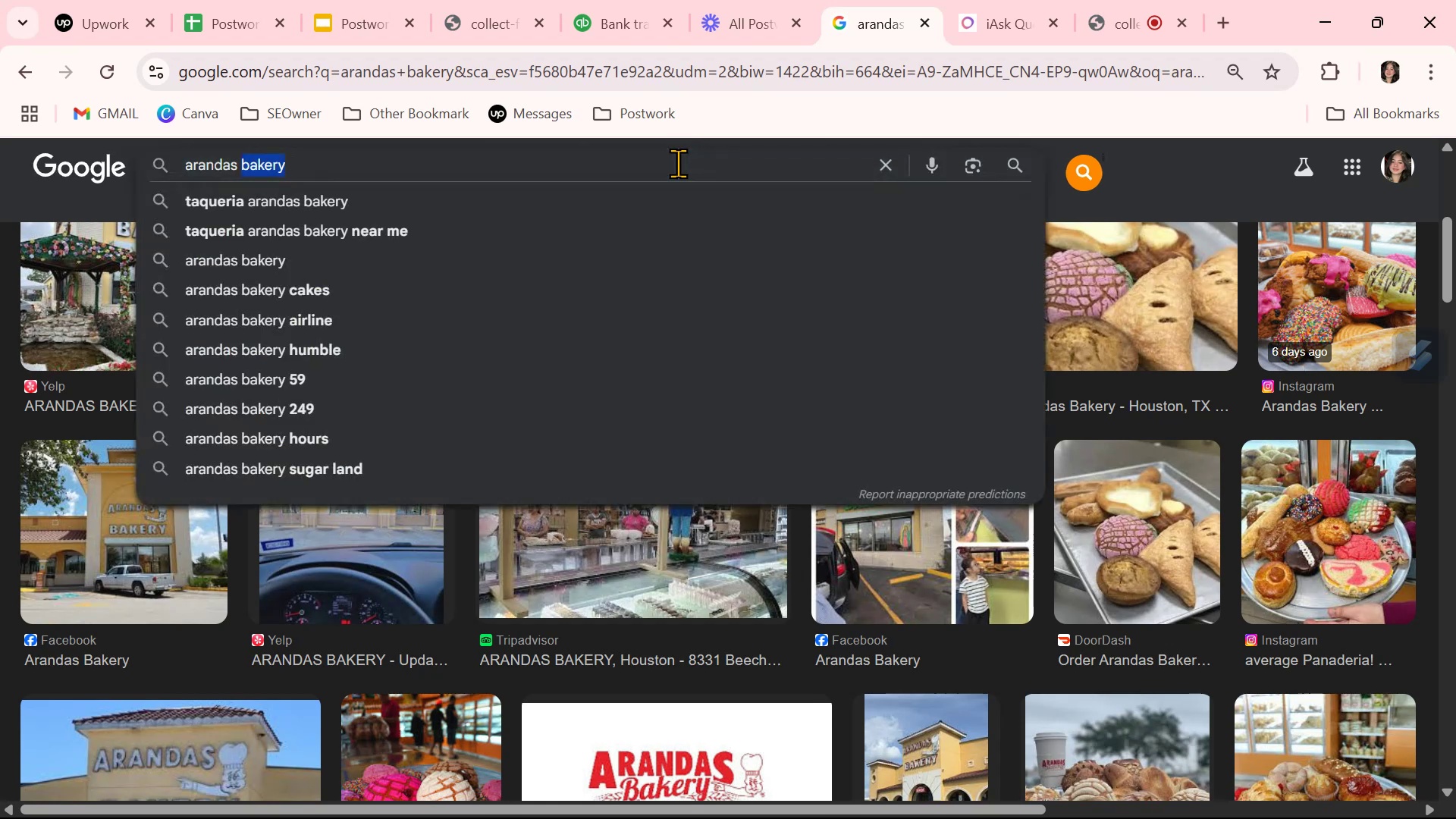 
triple_click([678, 163])
 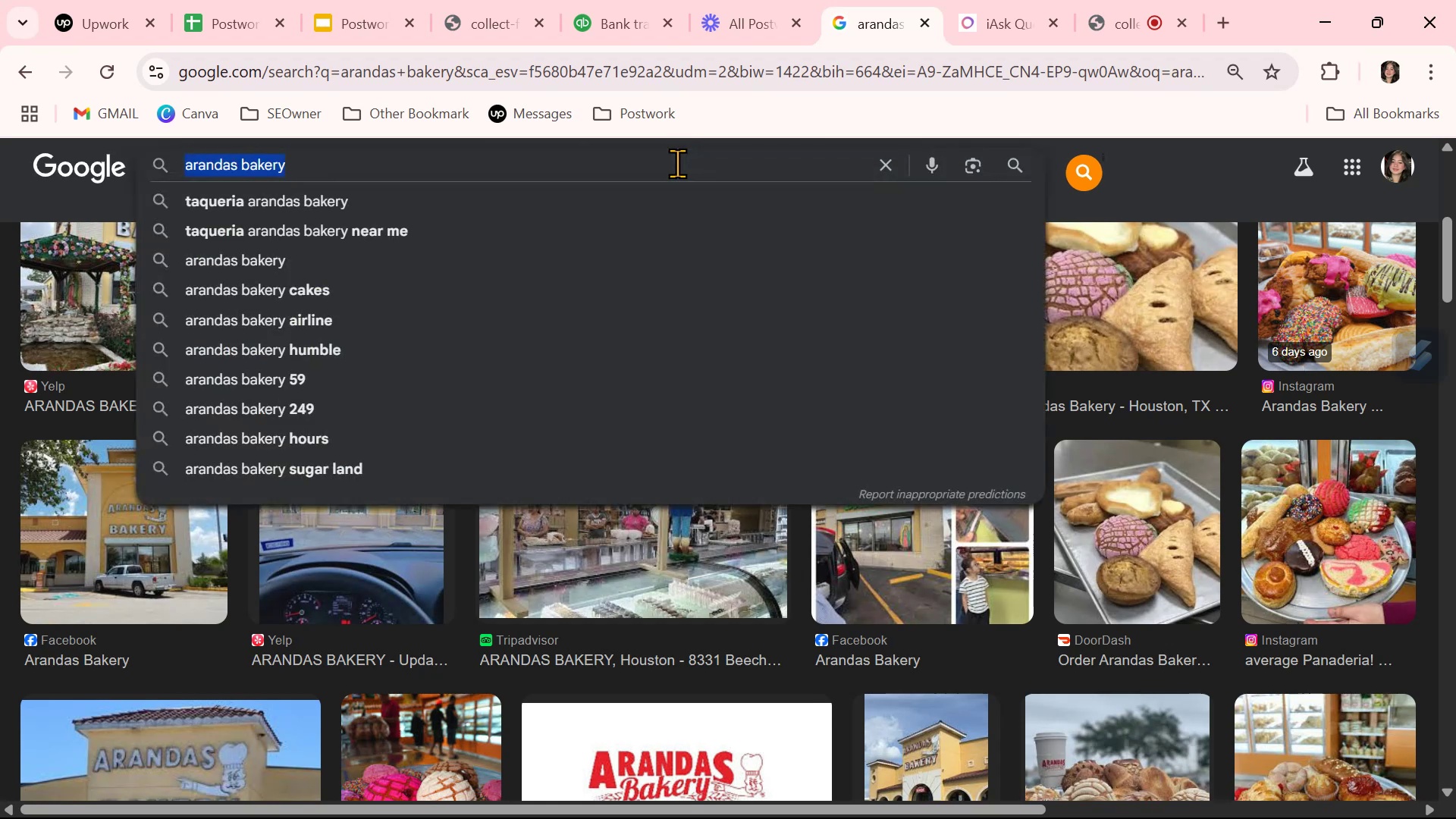 
type(parkway family kiaki)
key(Backspace)
key(Backspace)
key(Backspace)
key(Backspace)
key(Backspace)
key(Backspace)
 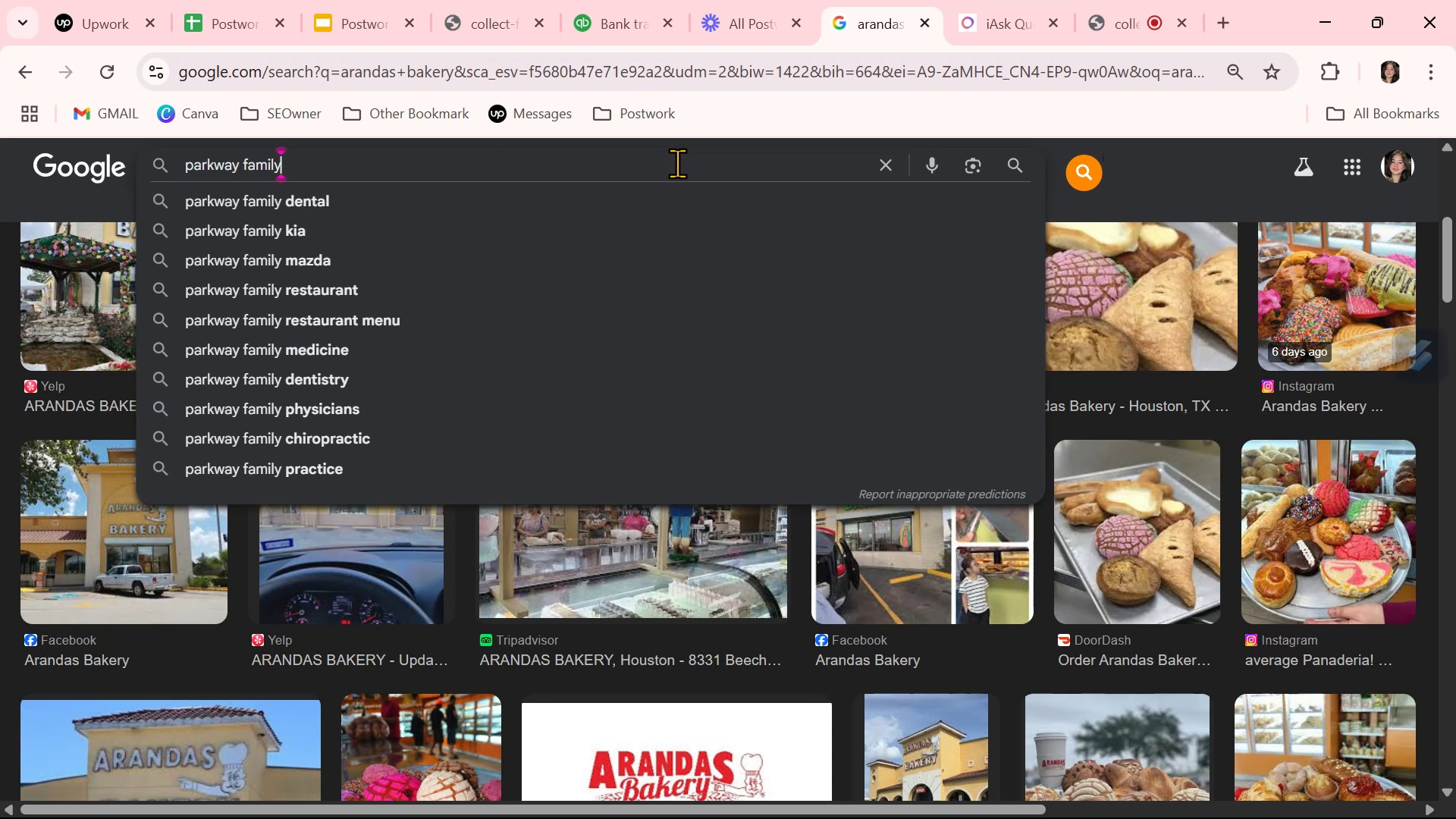 
key(Enter)
 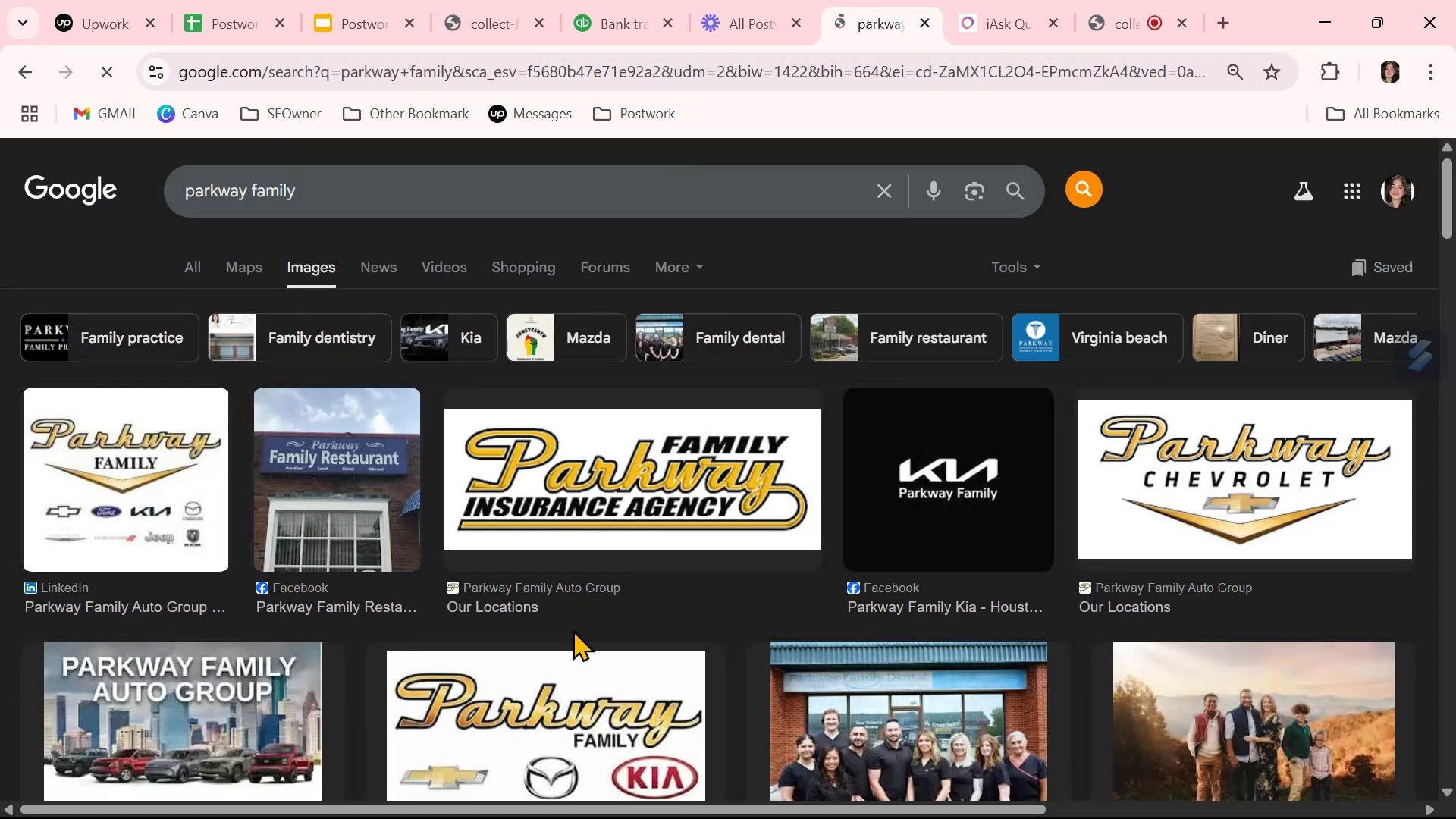 
scroll: coordinate [573, 629], scroll_direction: down, amount: 4.0
 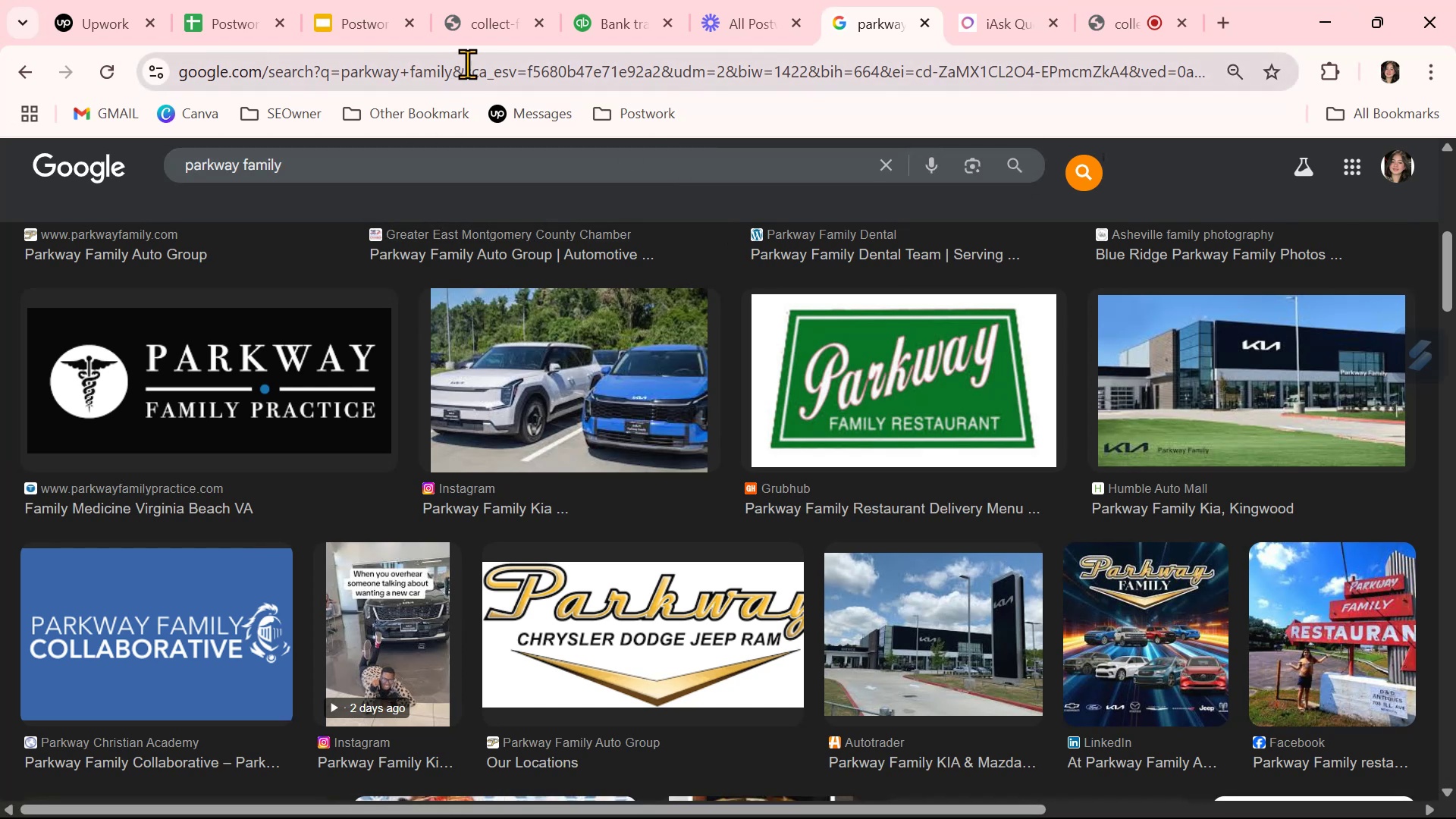 
left_click([624, 17])
 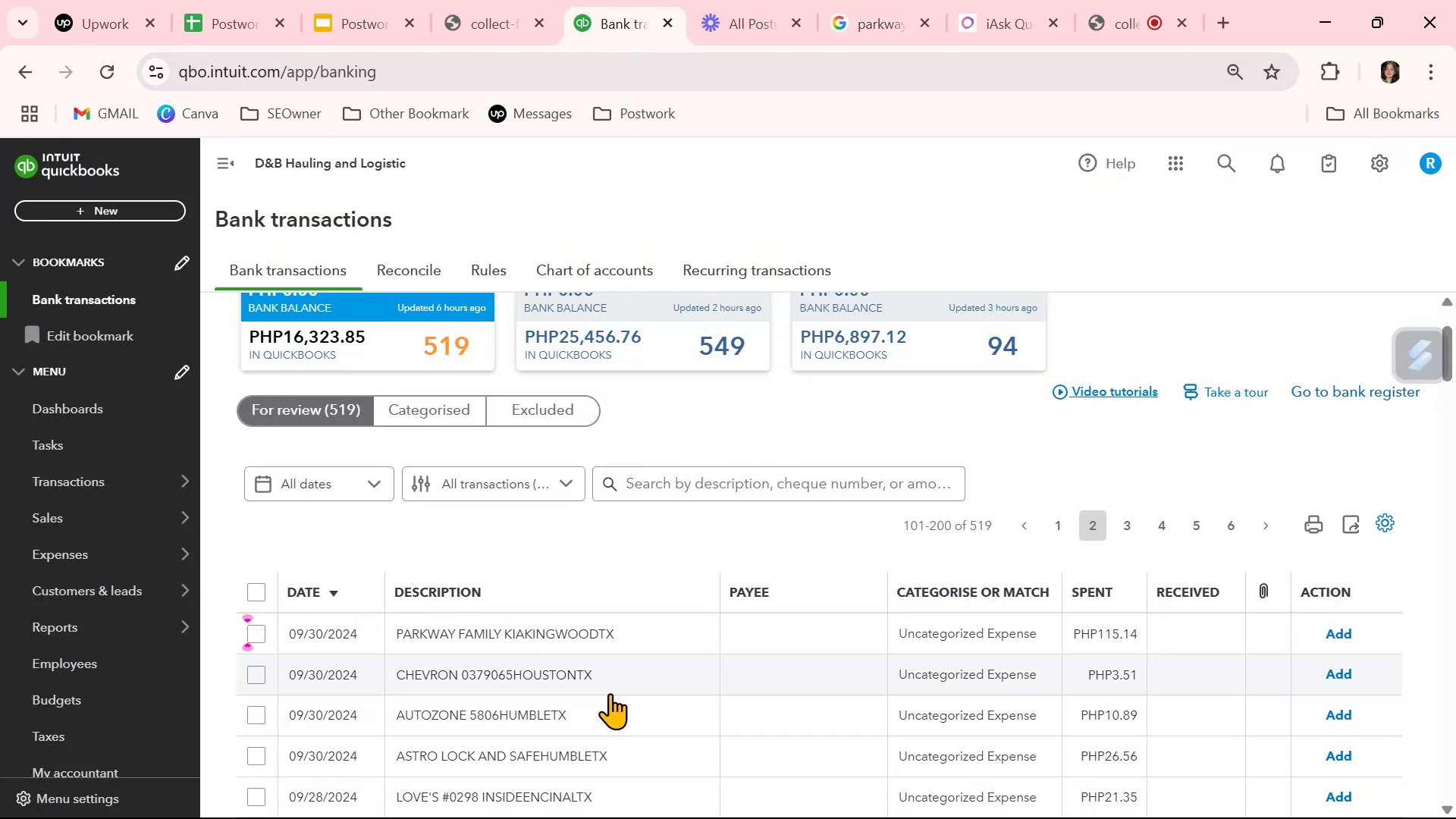 
scroll: coordinate [610, 692], scroll_direction: down, amount: 3.0
 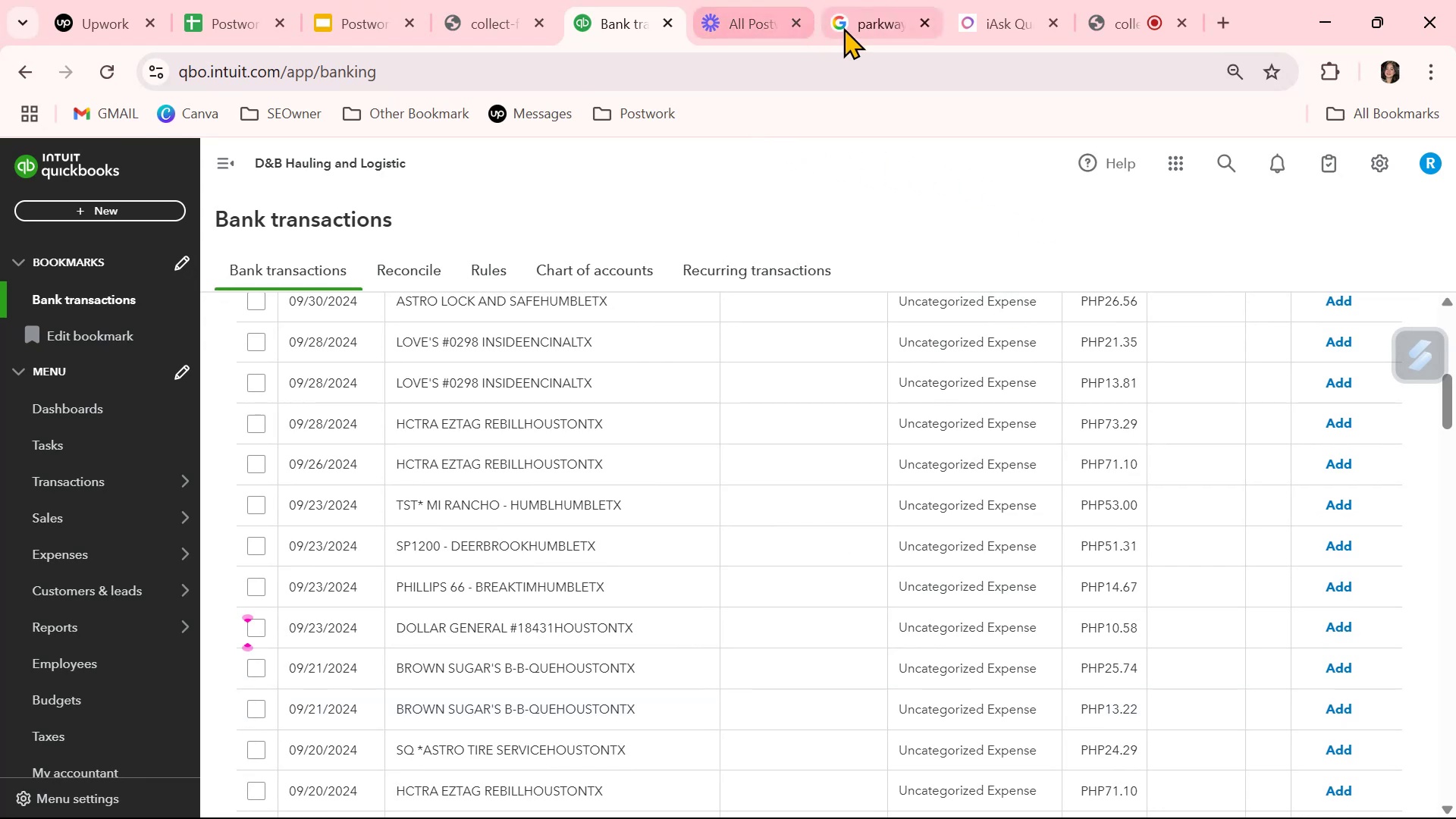 
wait(6.41)
 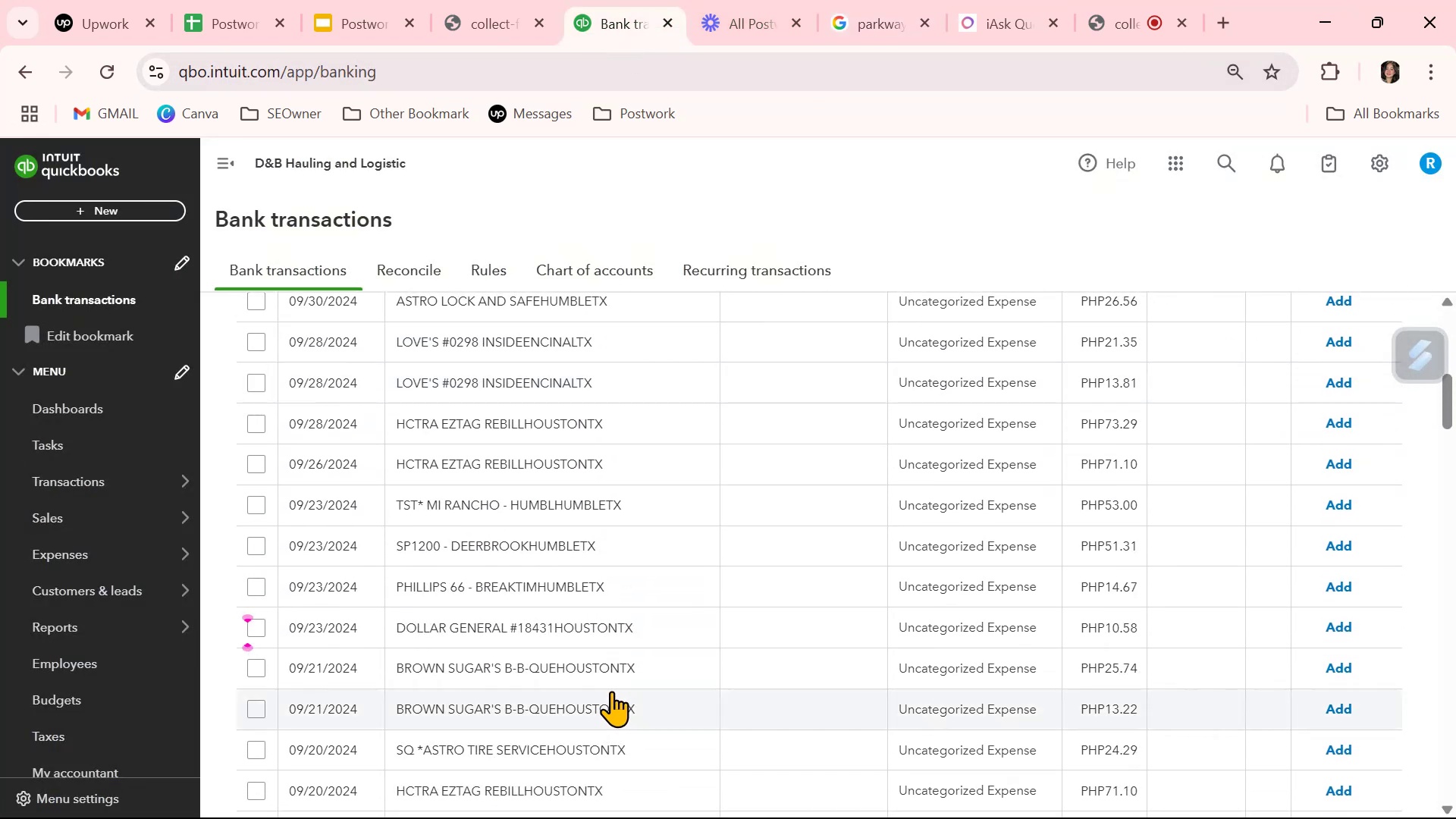 
left_click([857, 26])
 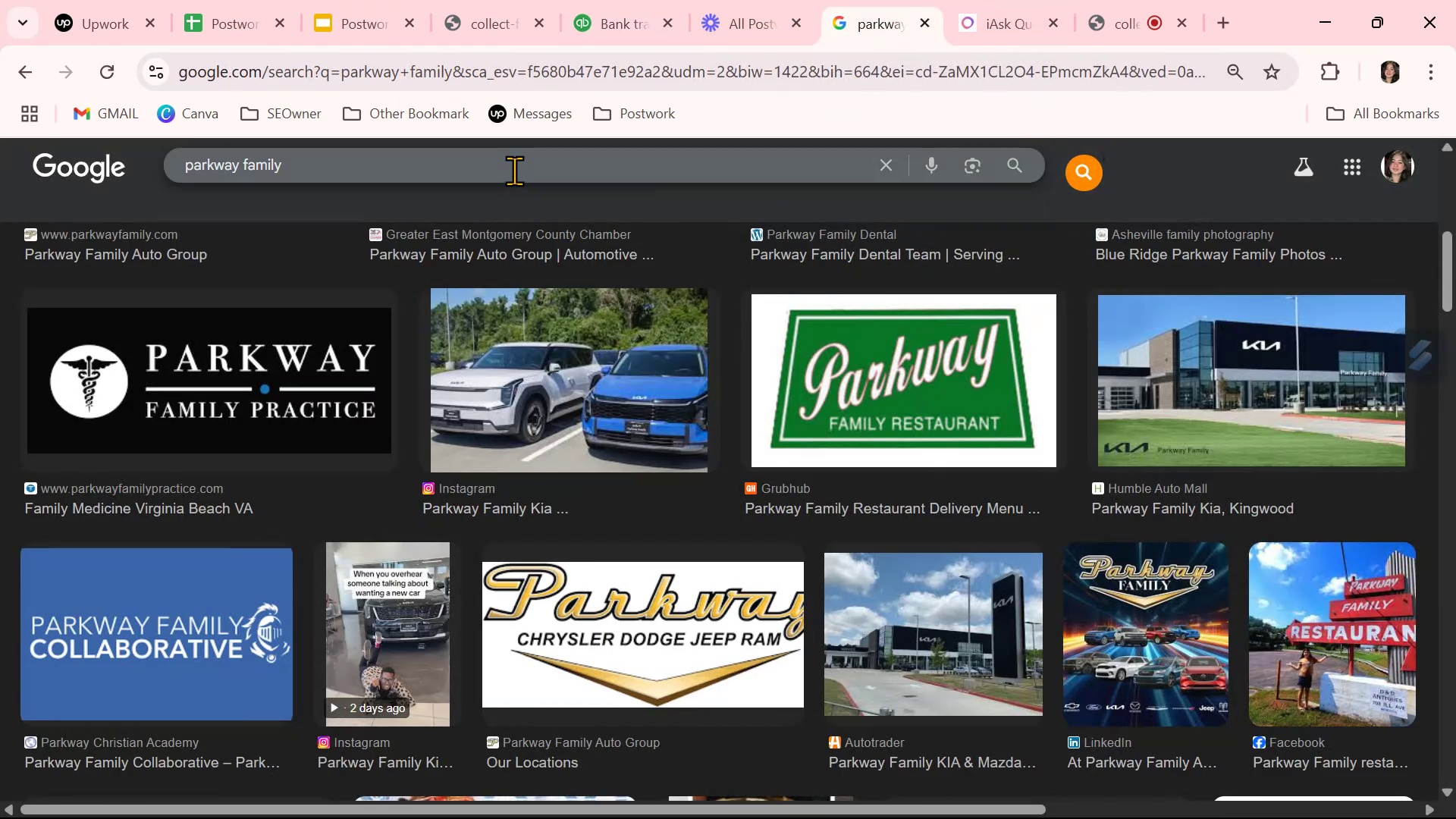 
double_click([514, 170])
 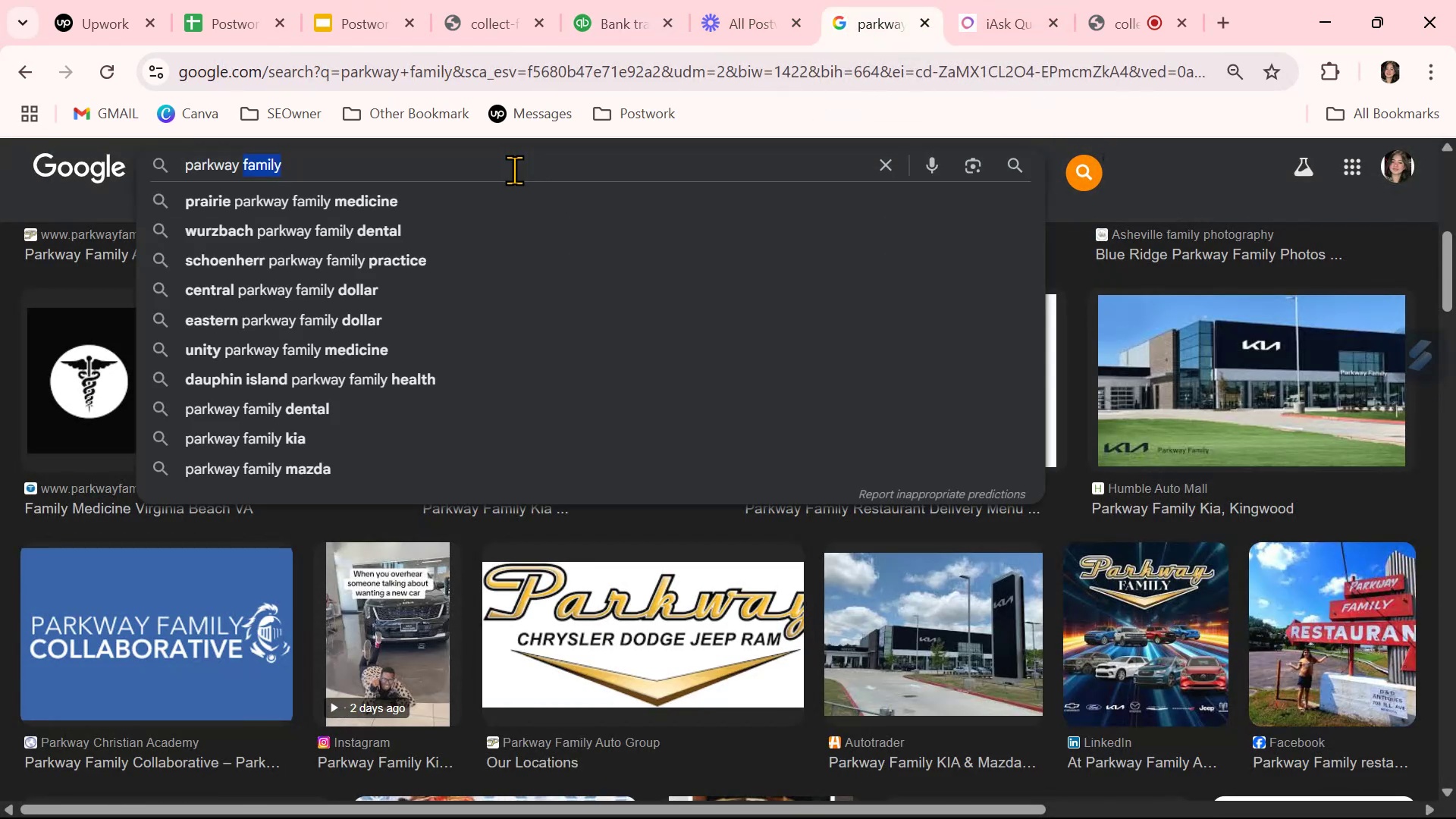 
triple_click([514, 170])
 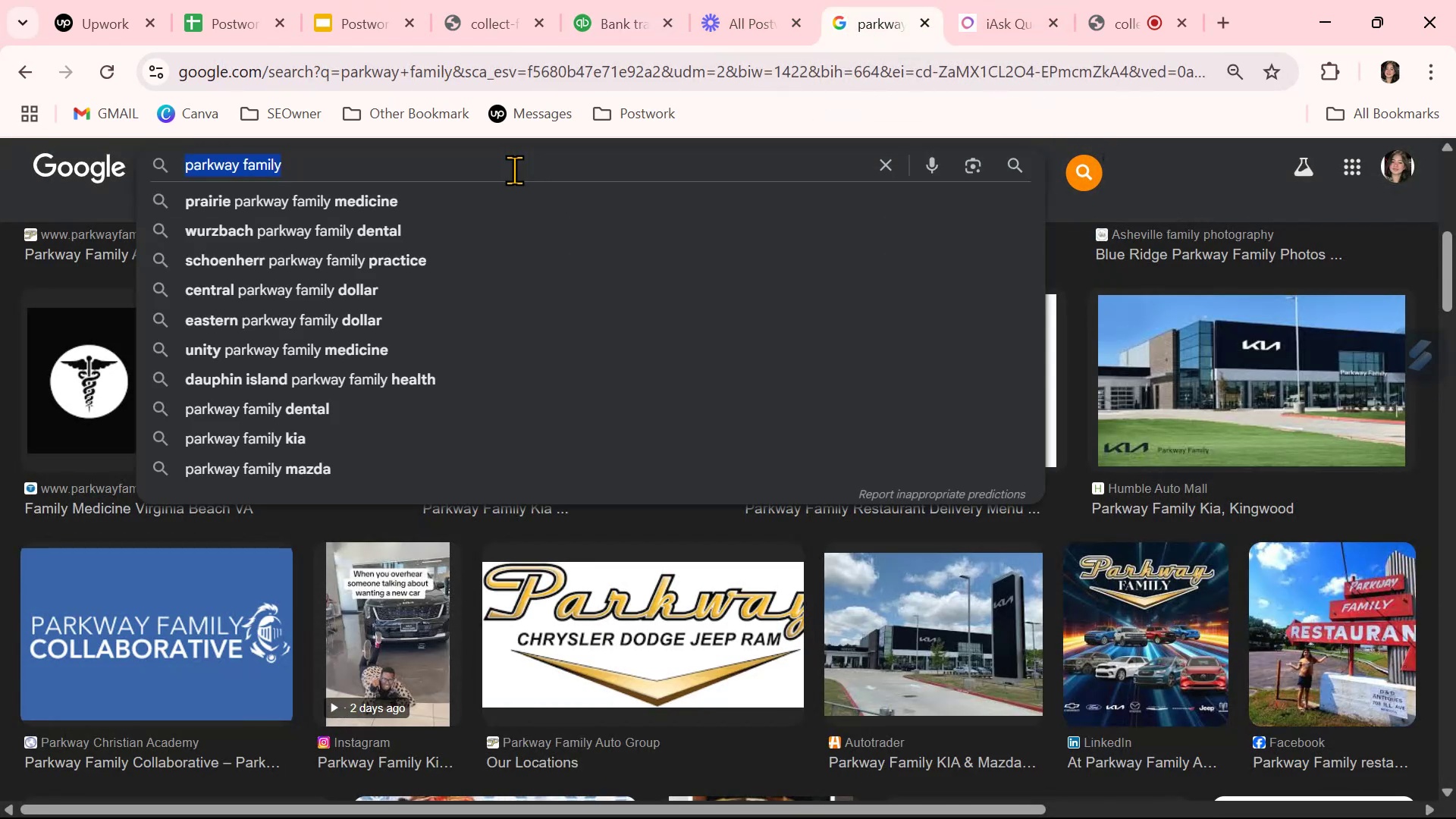 
type(brown sugar bbq)
 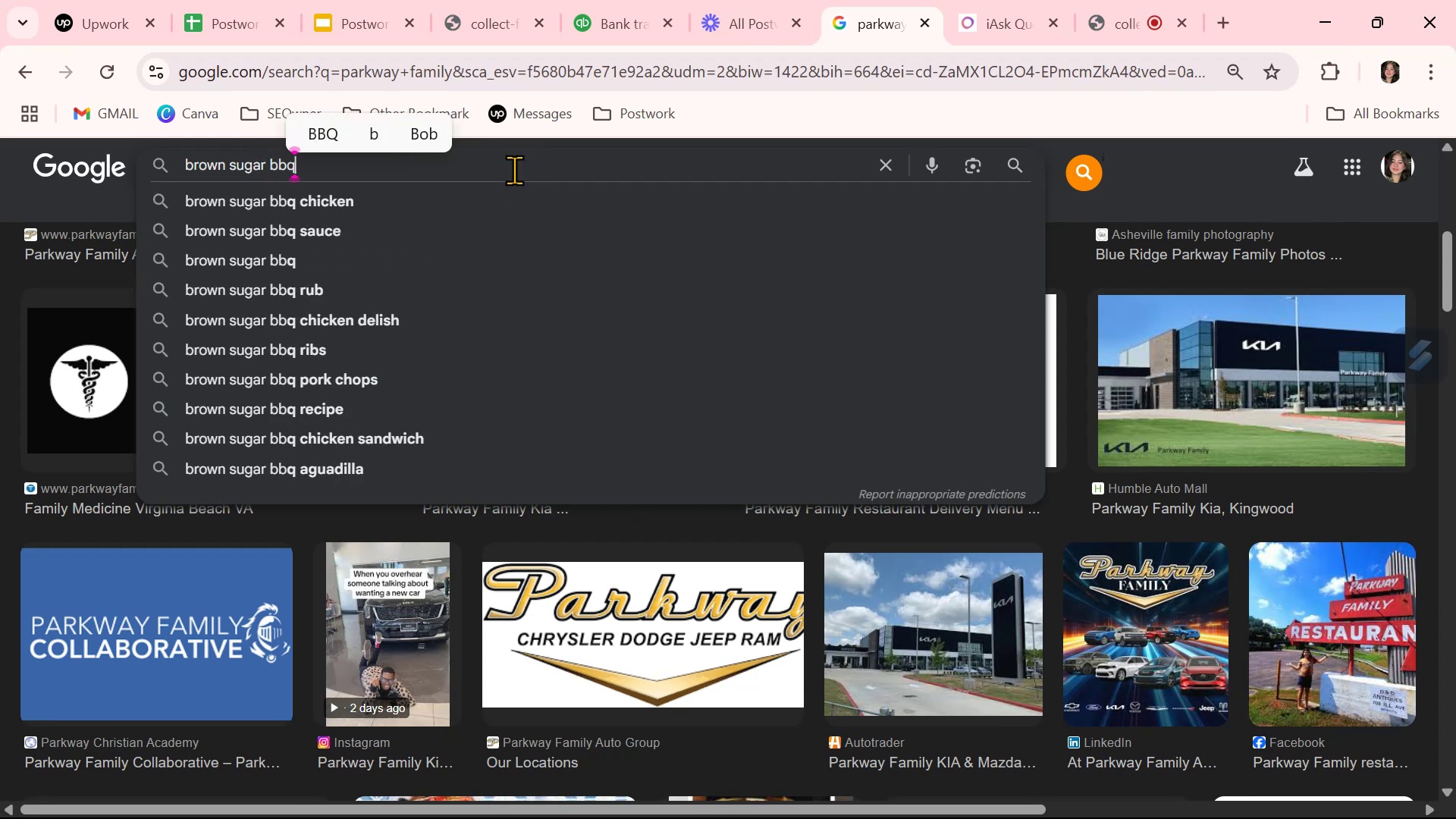 
key(Enter)
 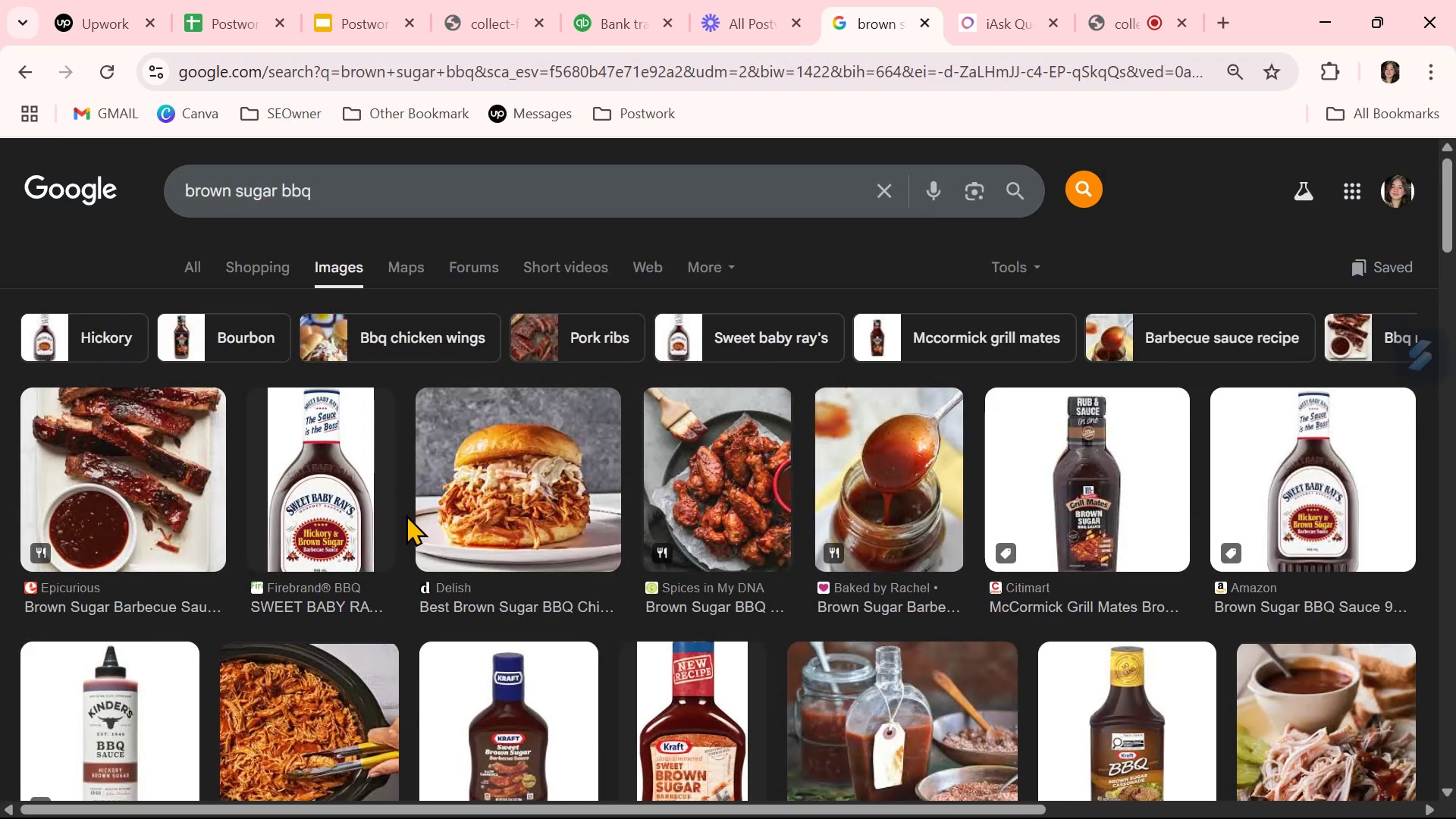 
wait(5.31)
 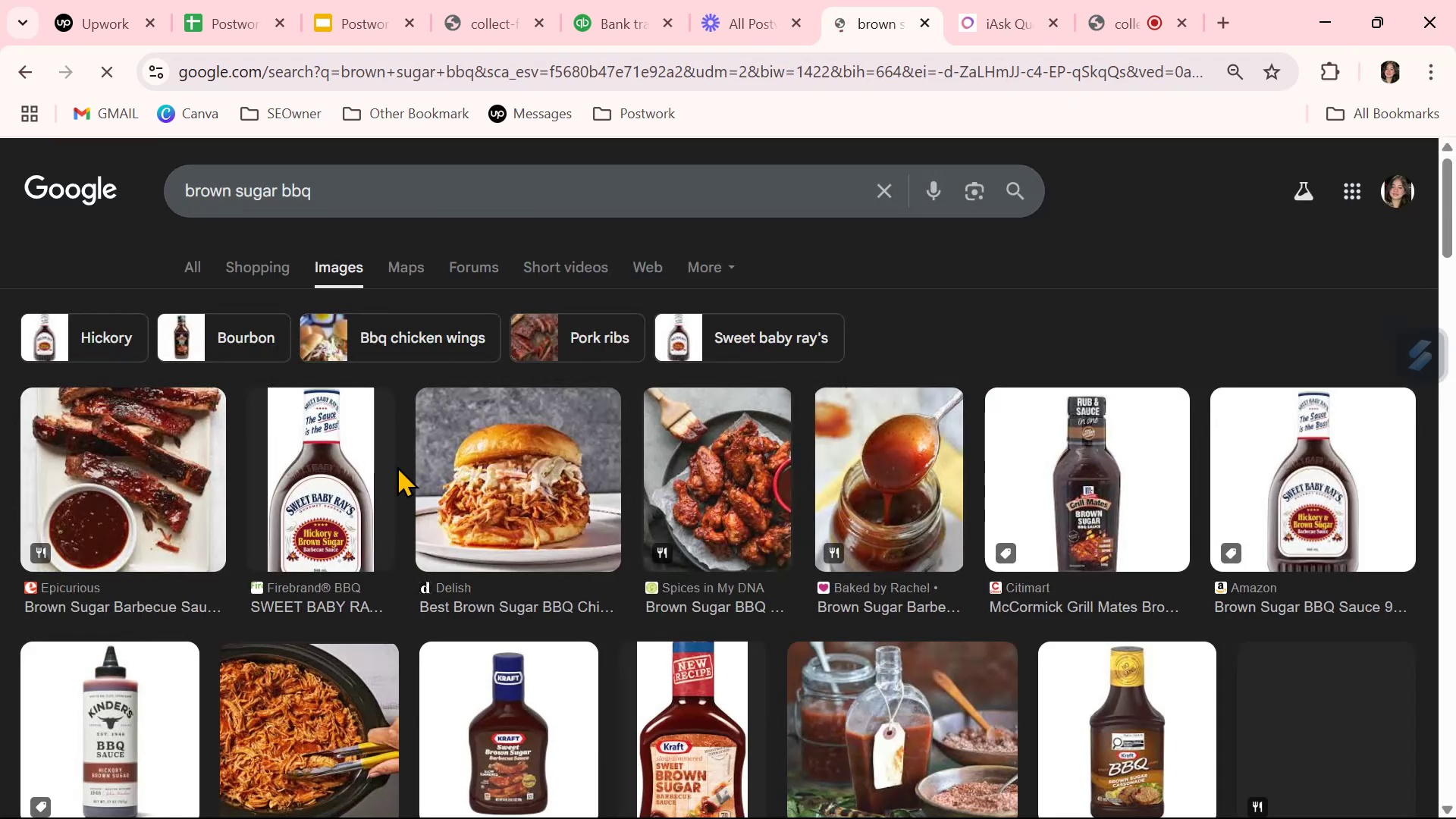 
left_click([585, 15])
 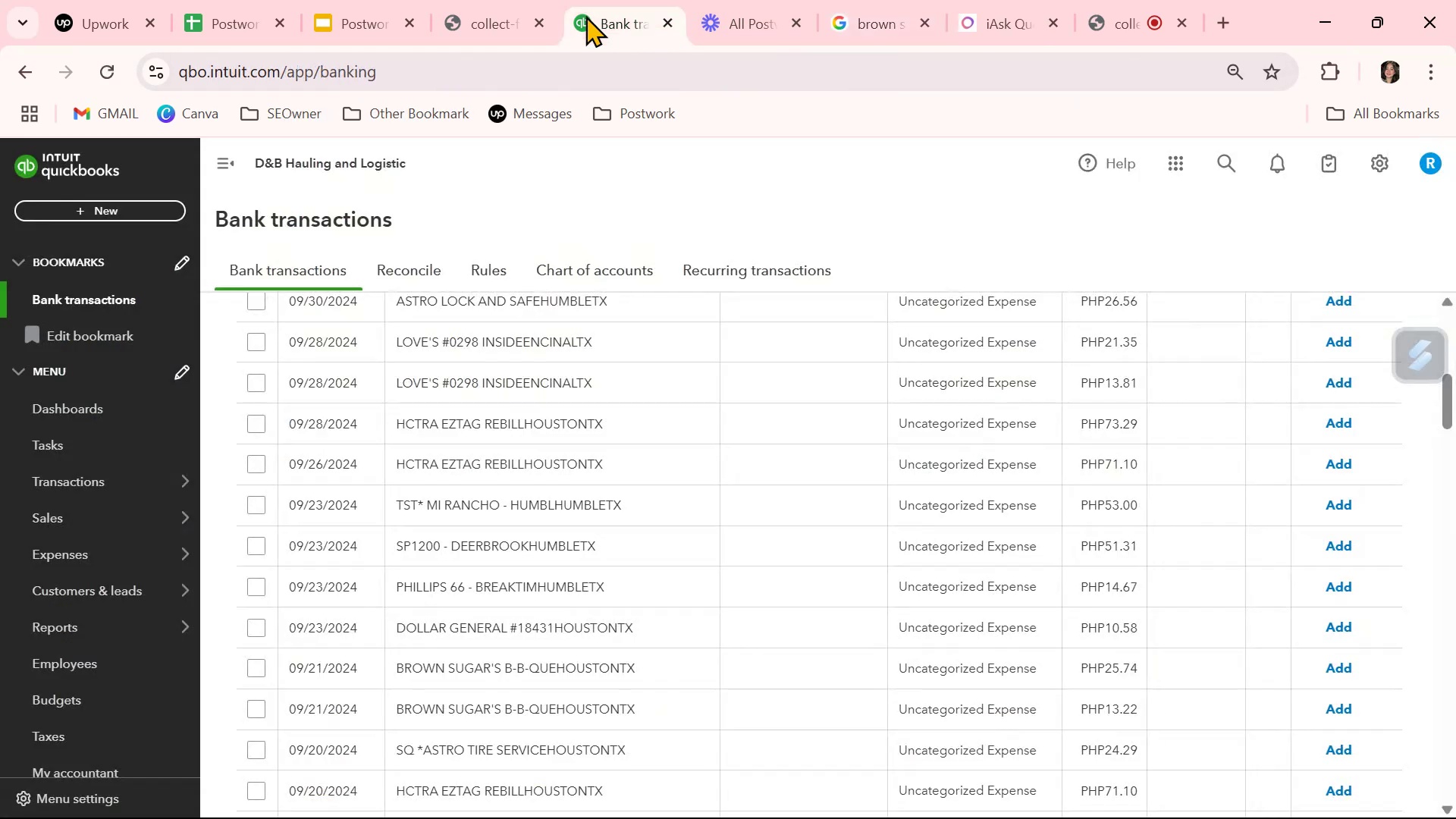 
mouse_move([920, 39])
 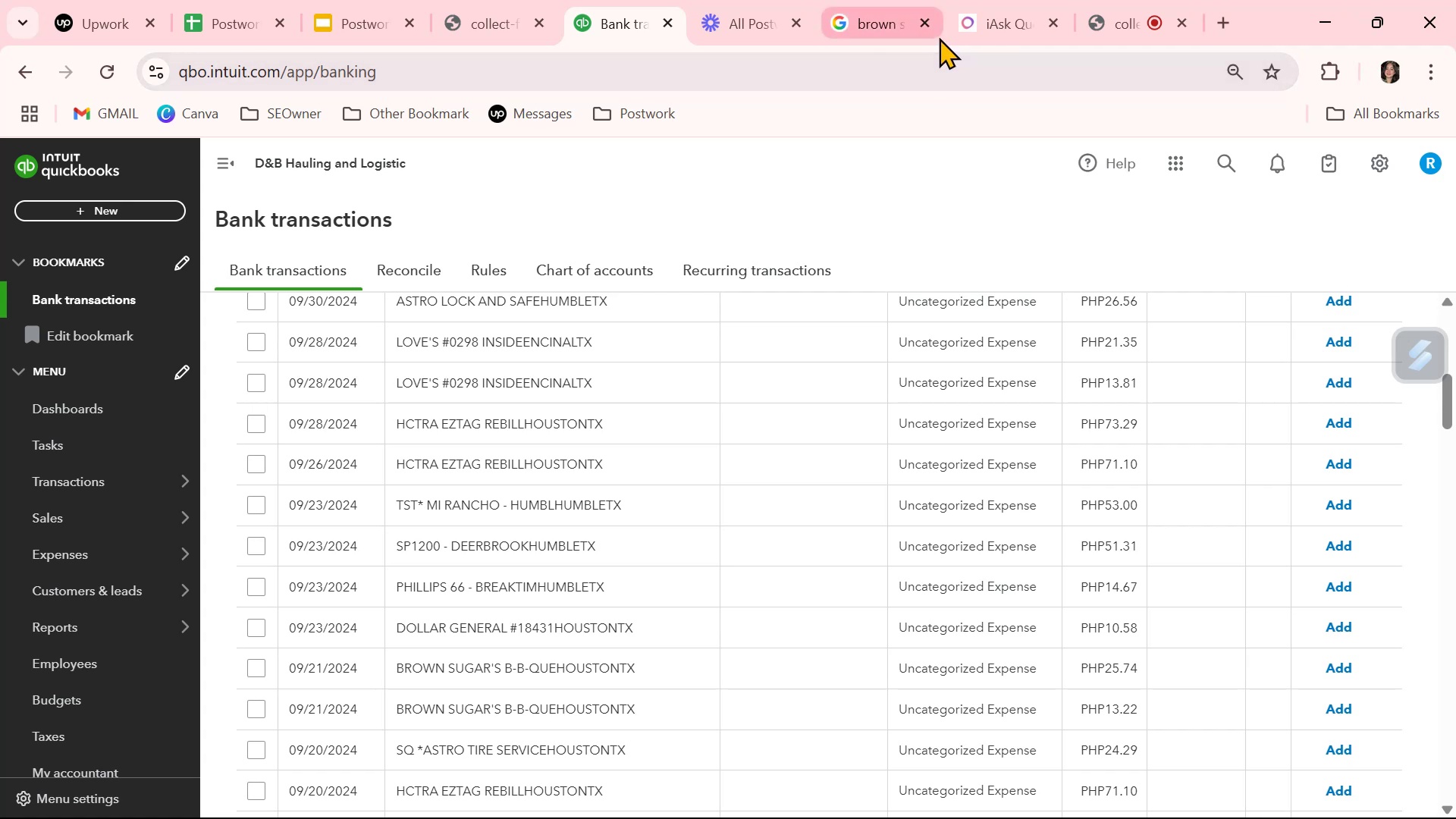 
mouse_move([865, 20])
 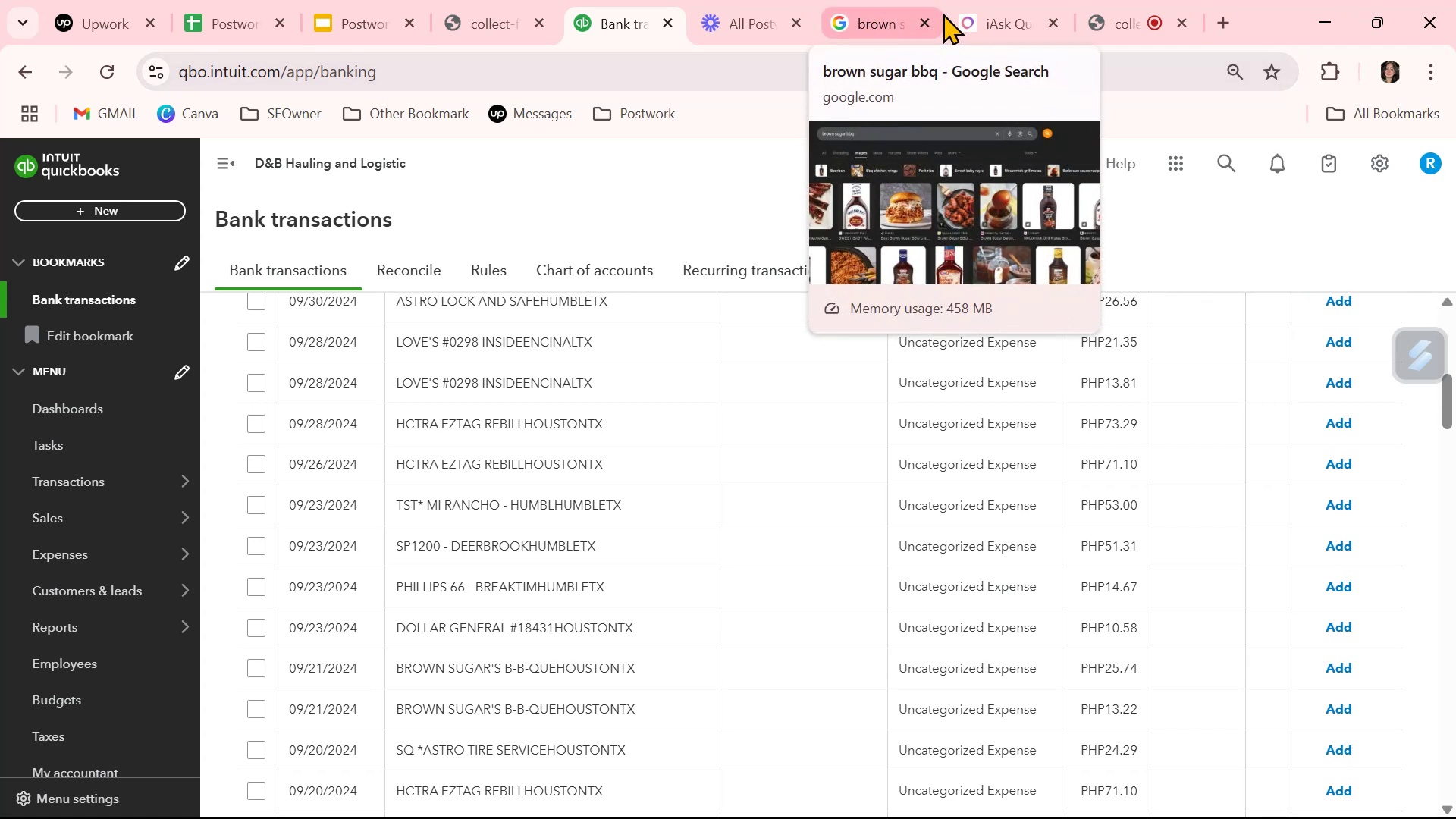 
left_click([877, 21])
 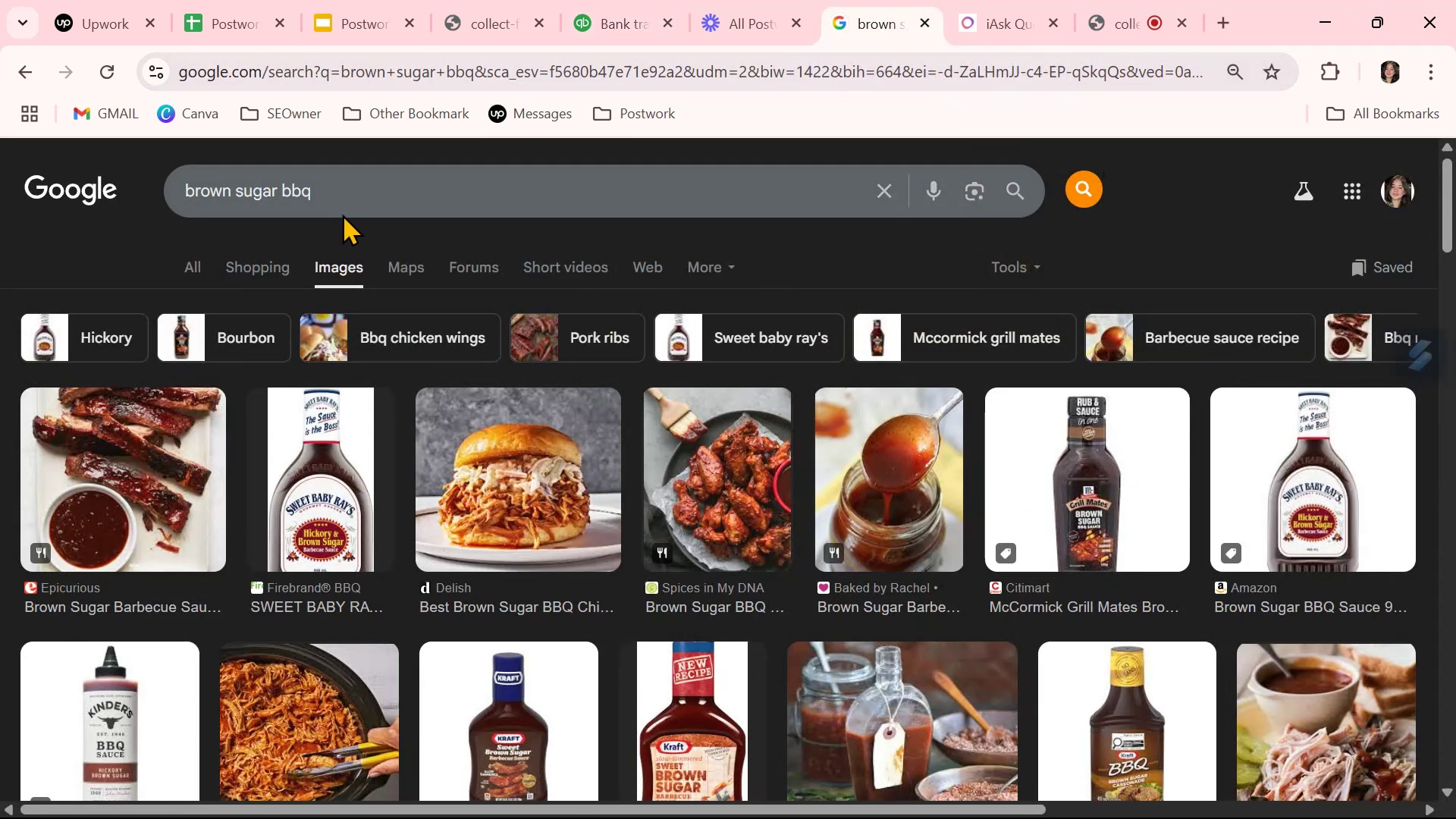 
left_click([349, 200])
 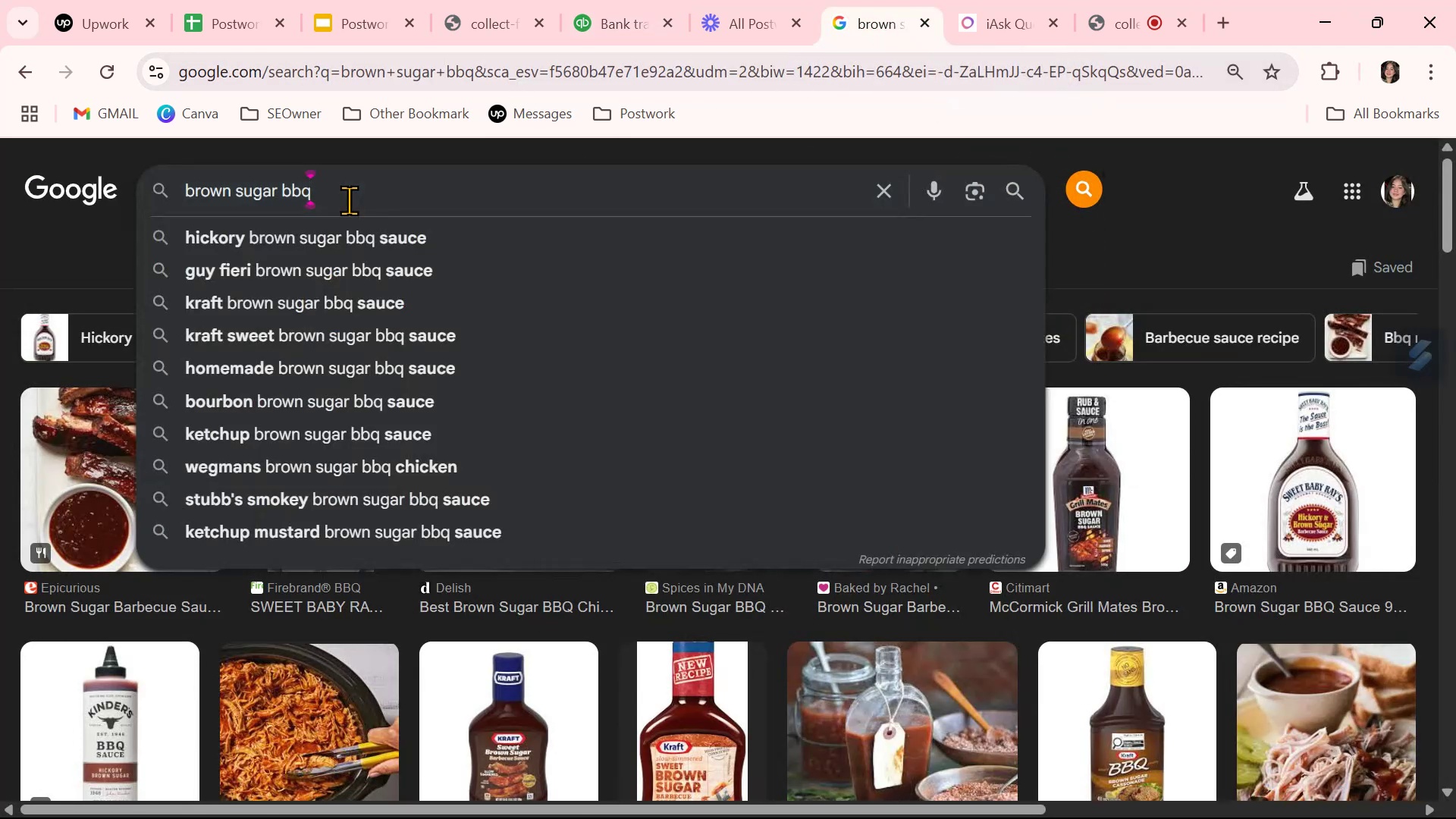 
type(ue)
 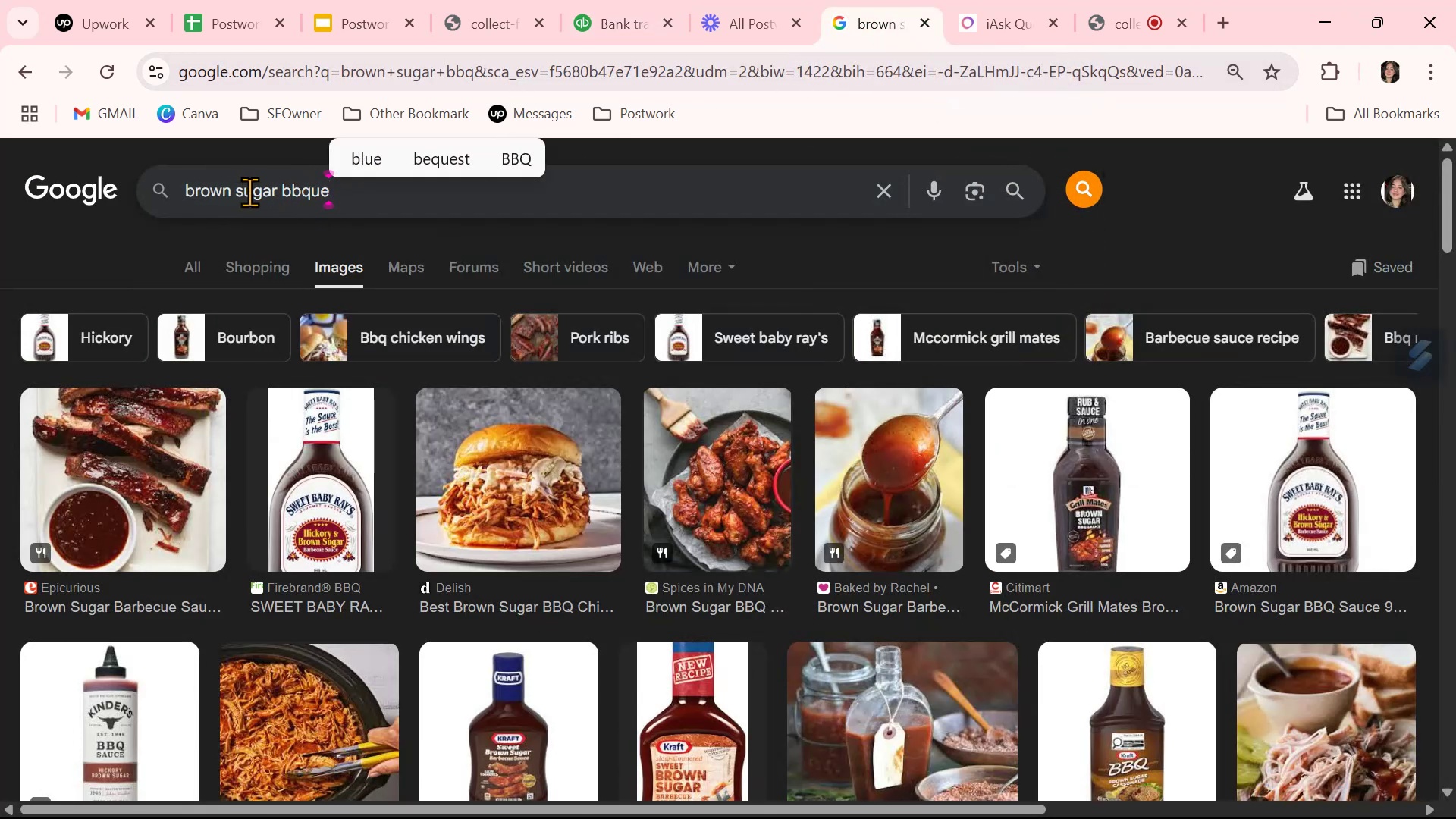 
left_click([278, 188])
 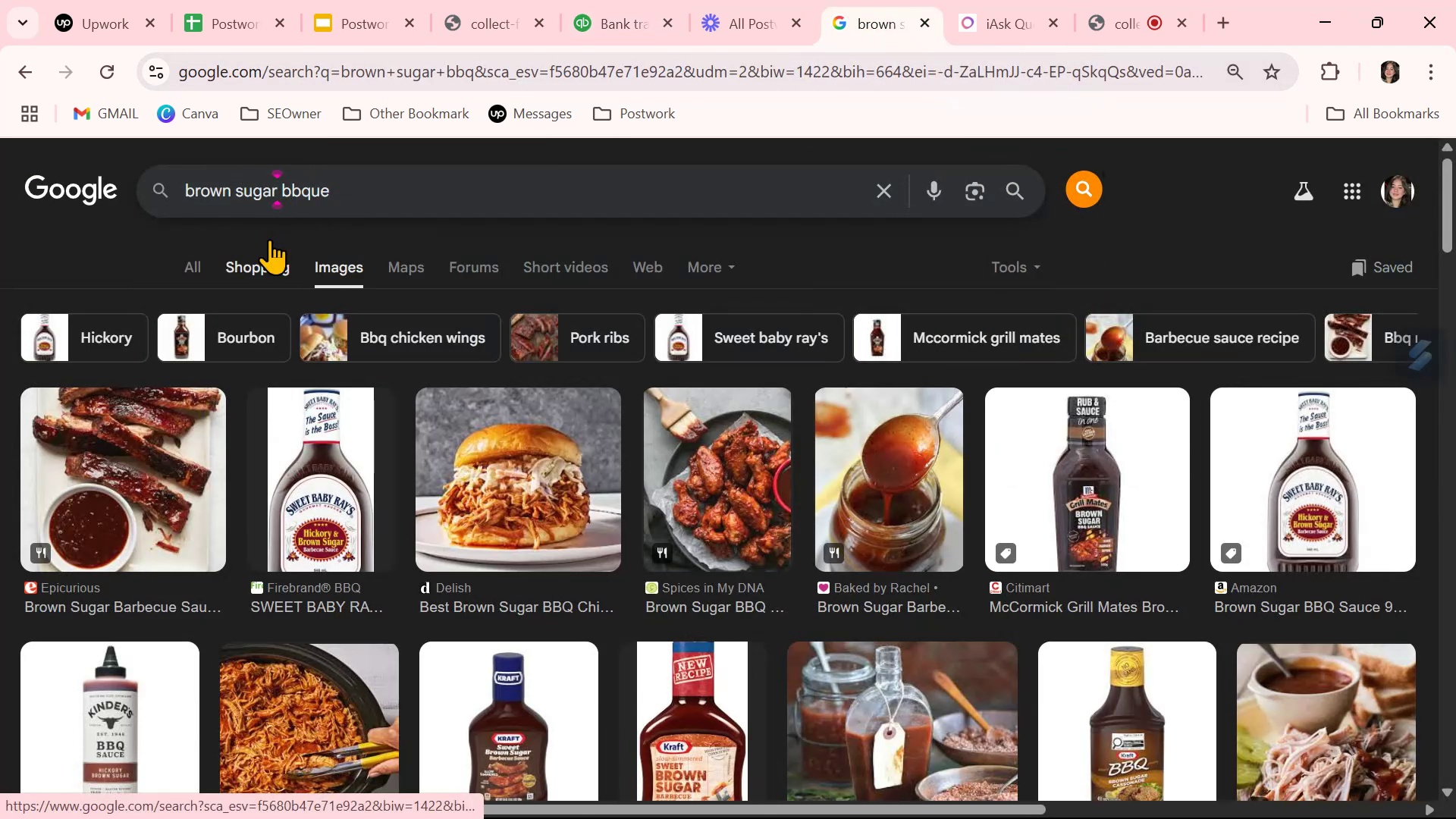 
key(S)
 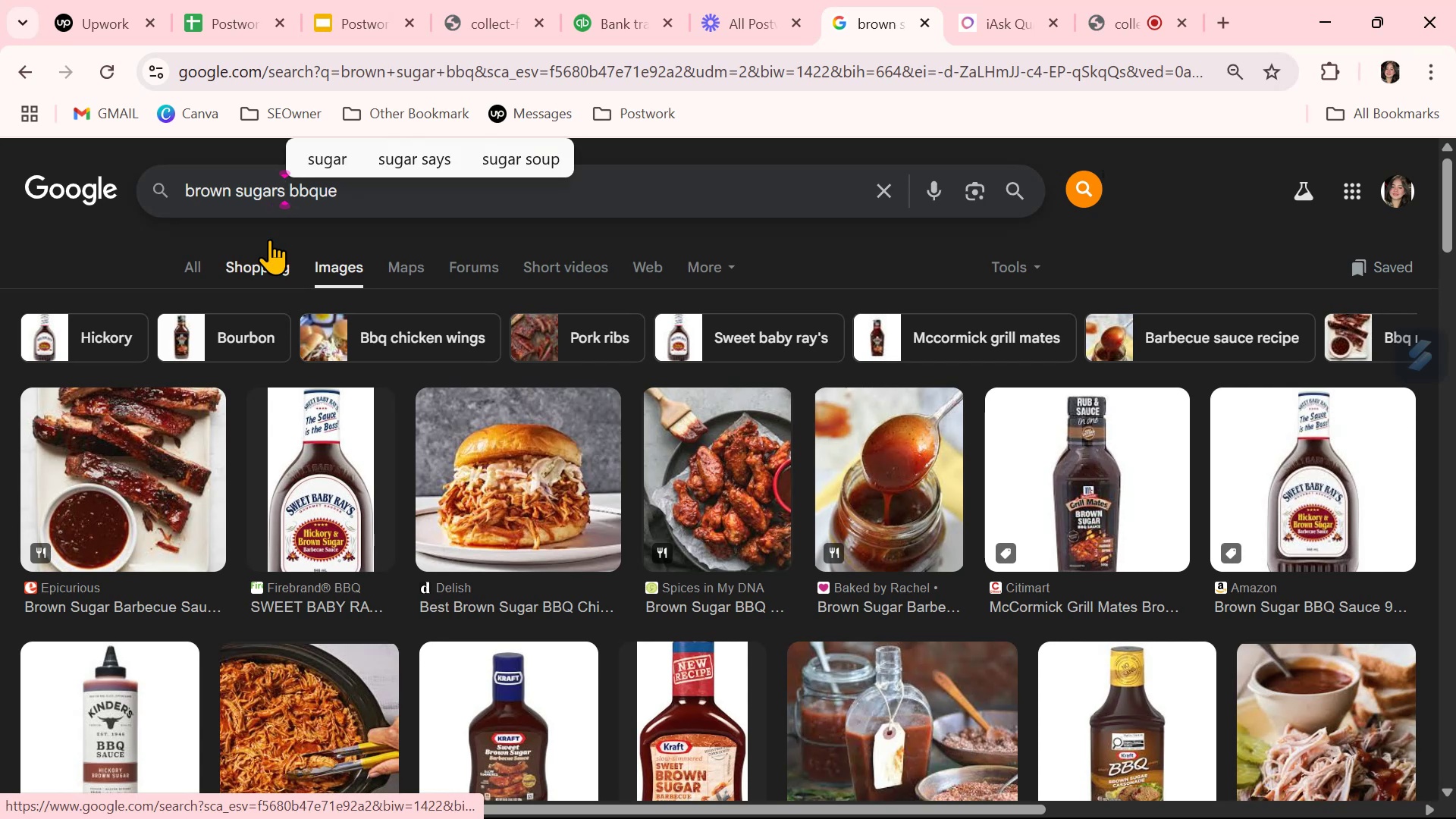 
key(NumpadEnter)
 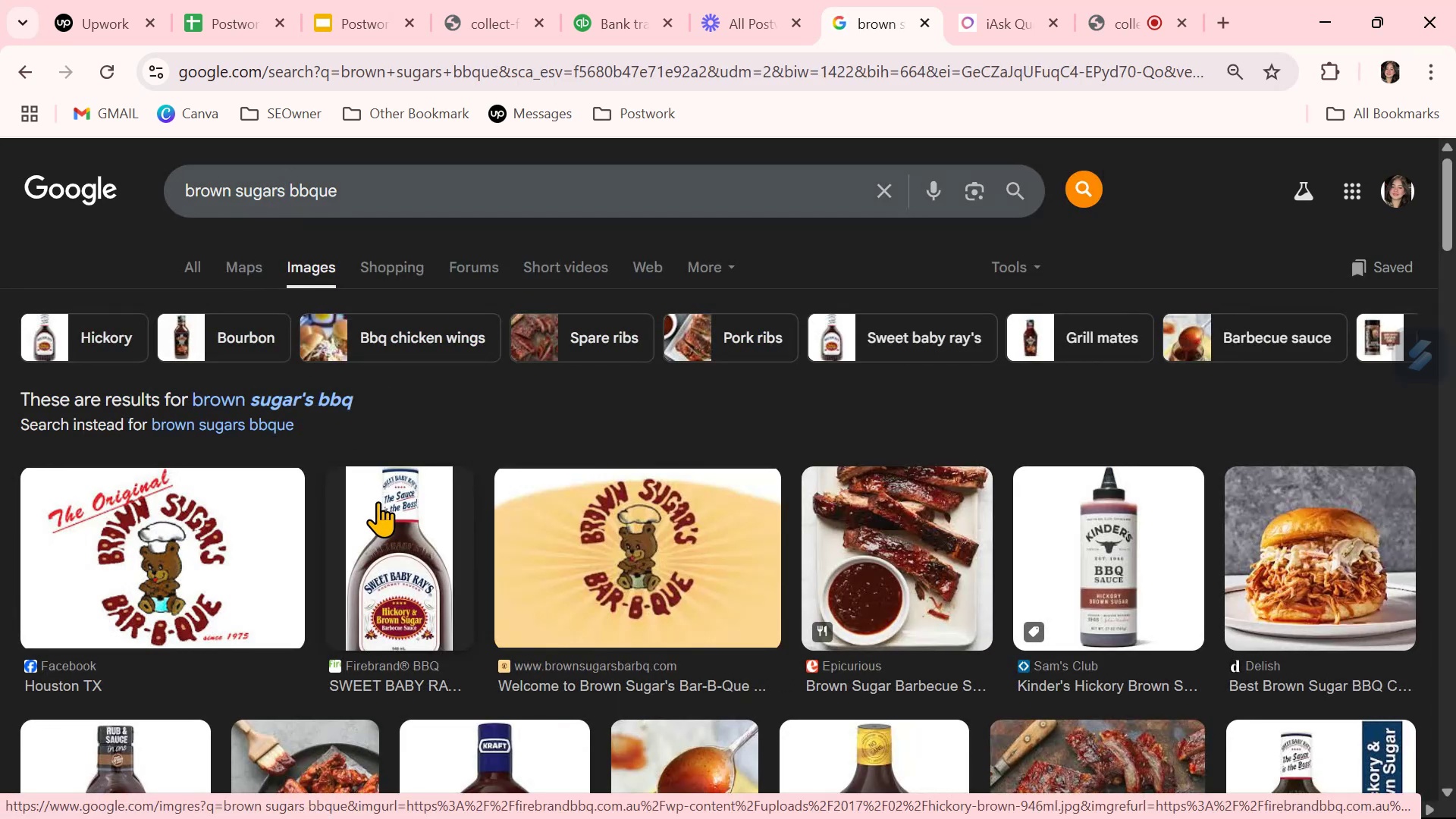 
wait(5.36)
 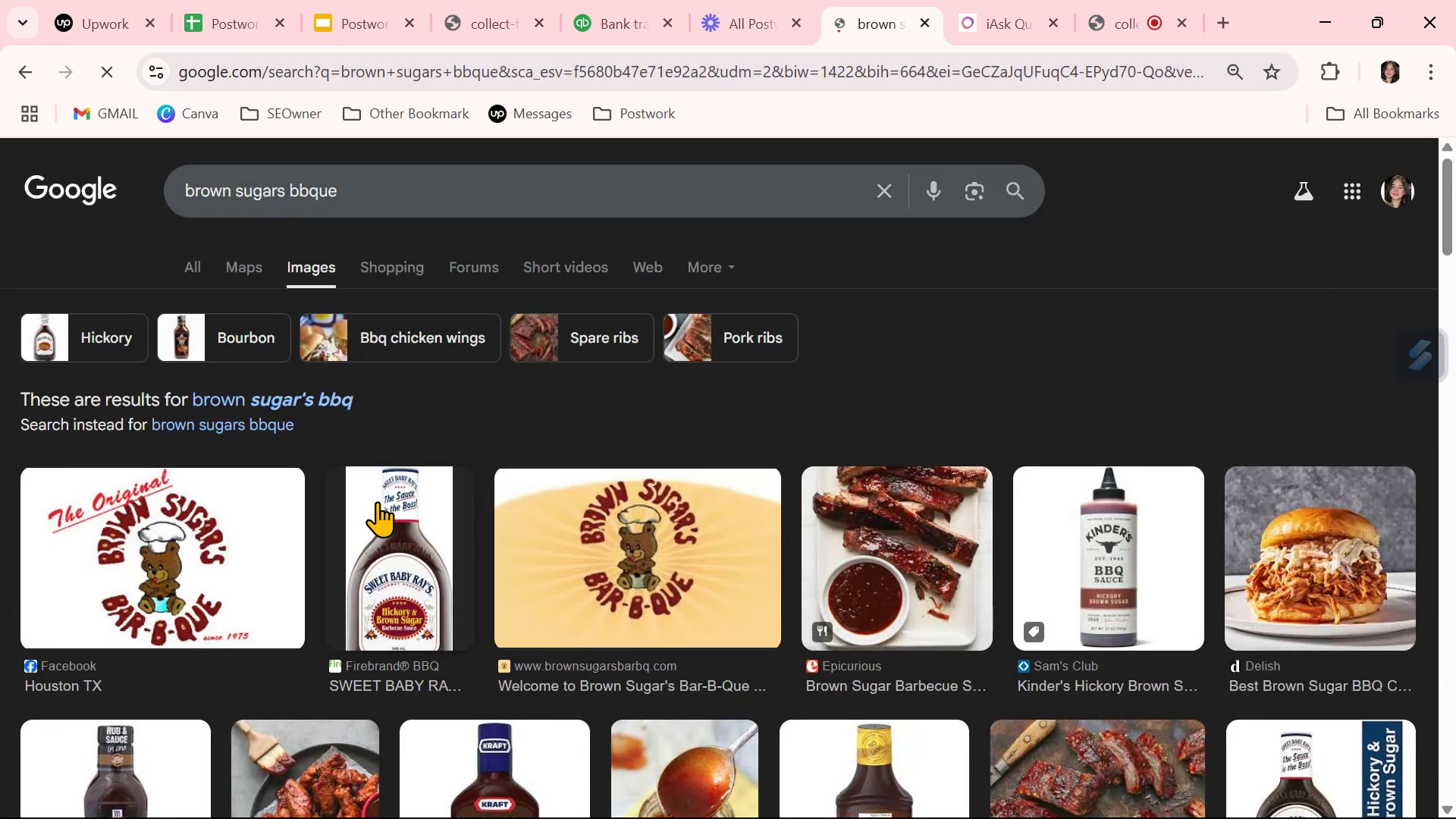 
scroll: coordinate [379, 503], scroll_direction: down, amount: 5.0
 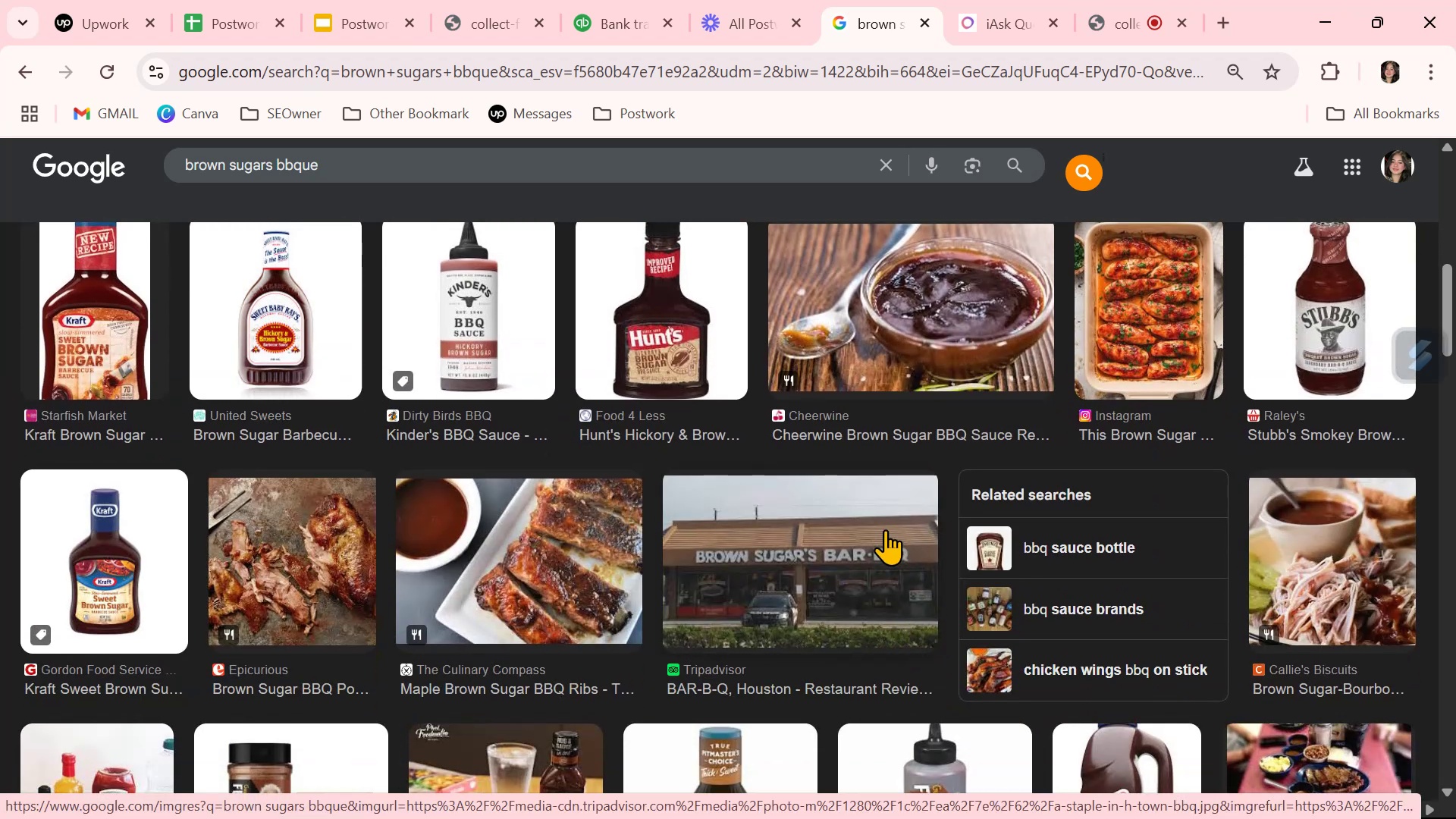 
wait(7.42)
 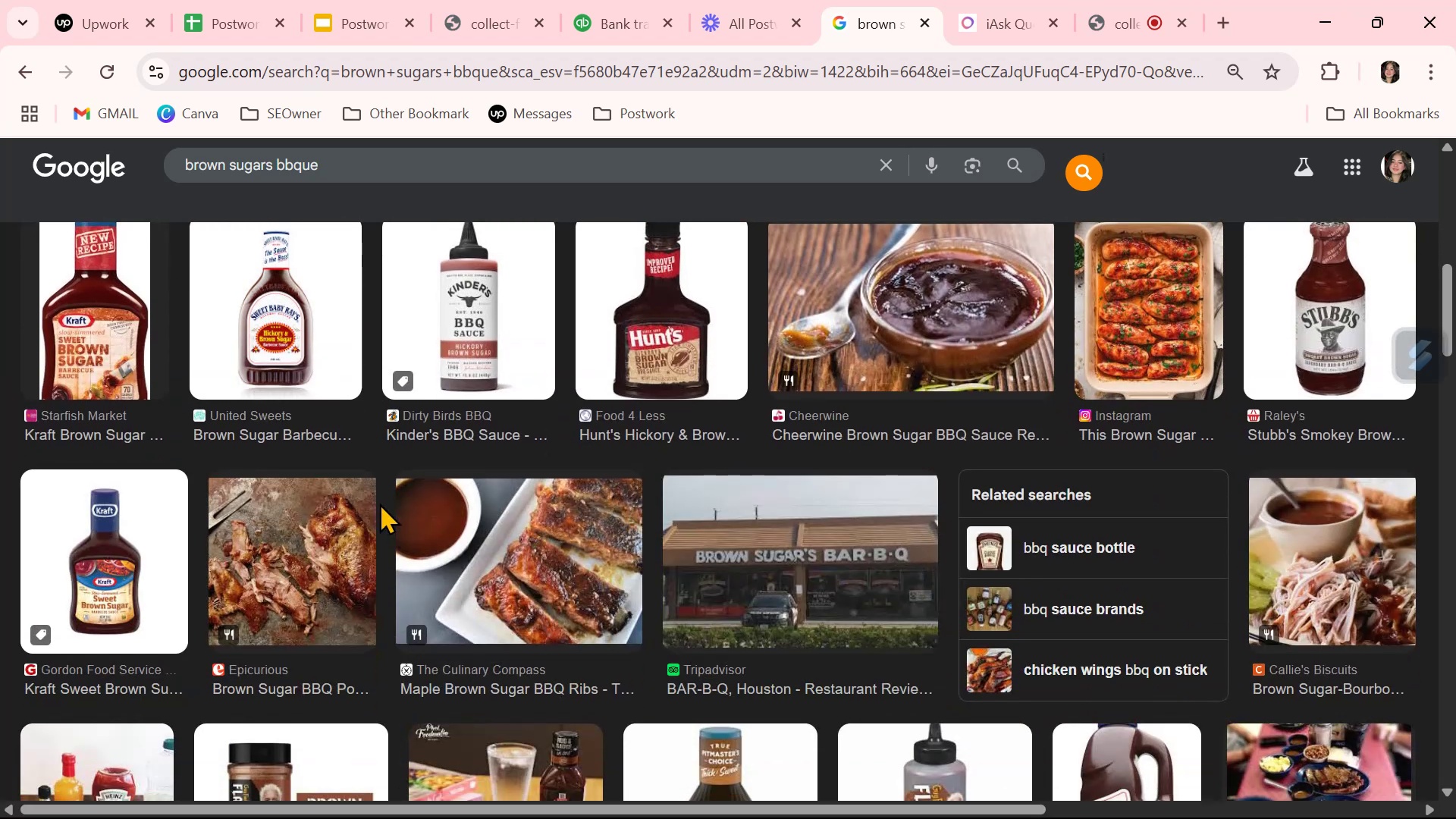 
left_click([635, 25])
 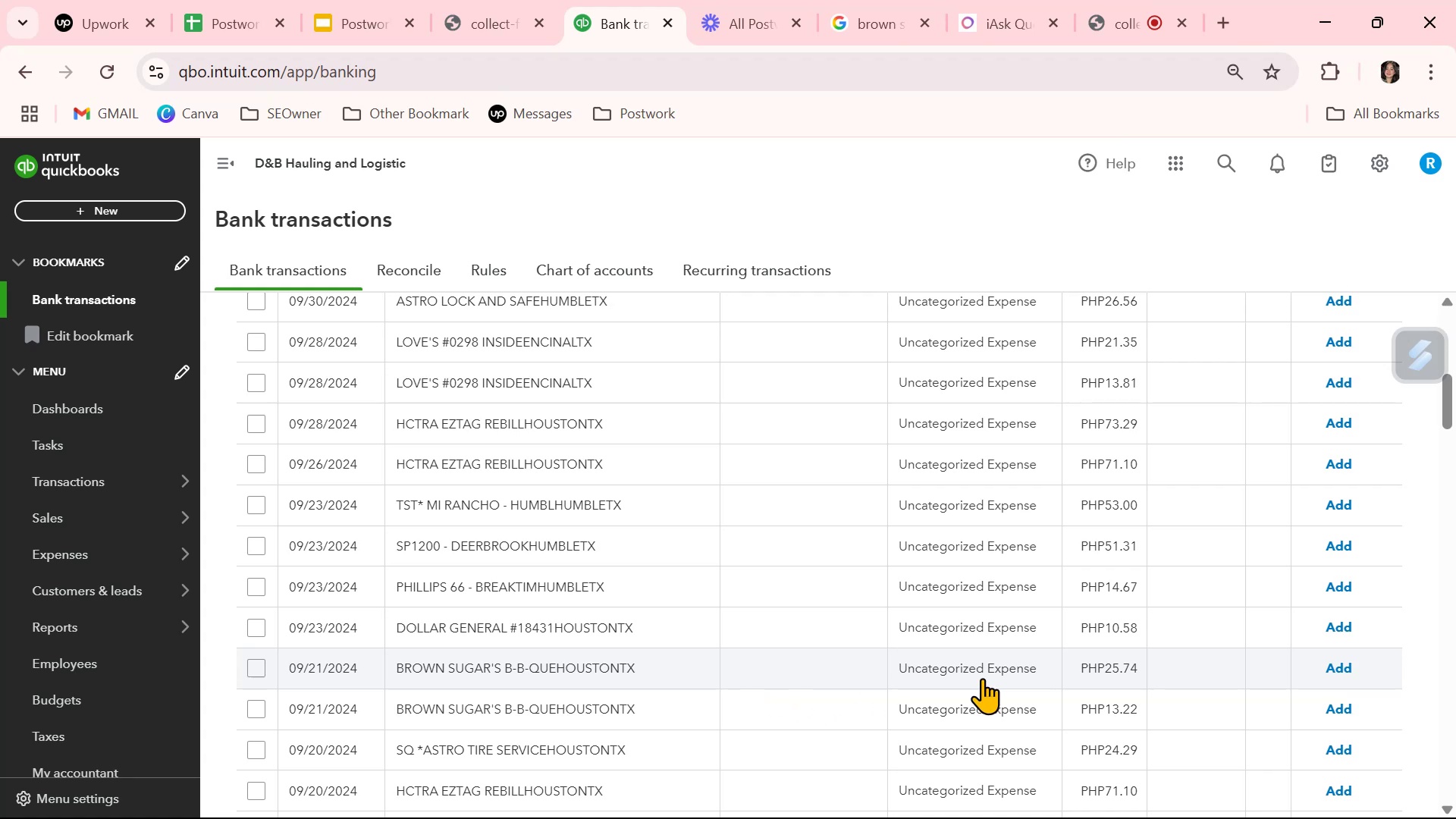 
left_click([999, 670])
 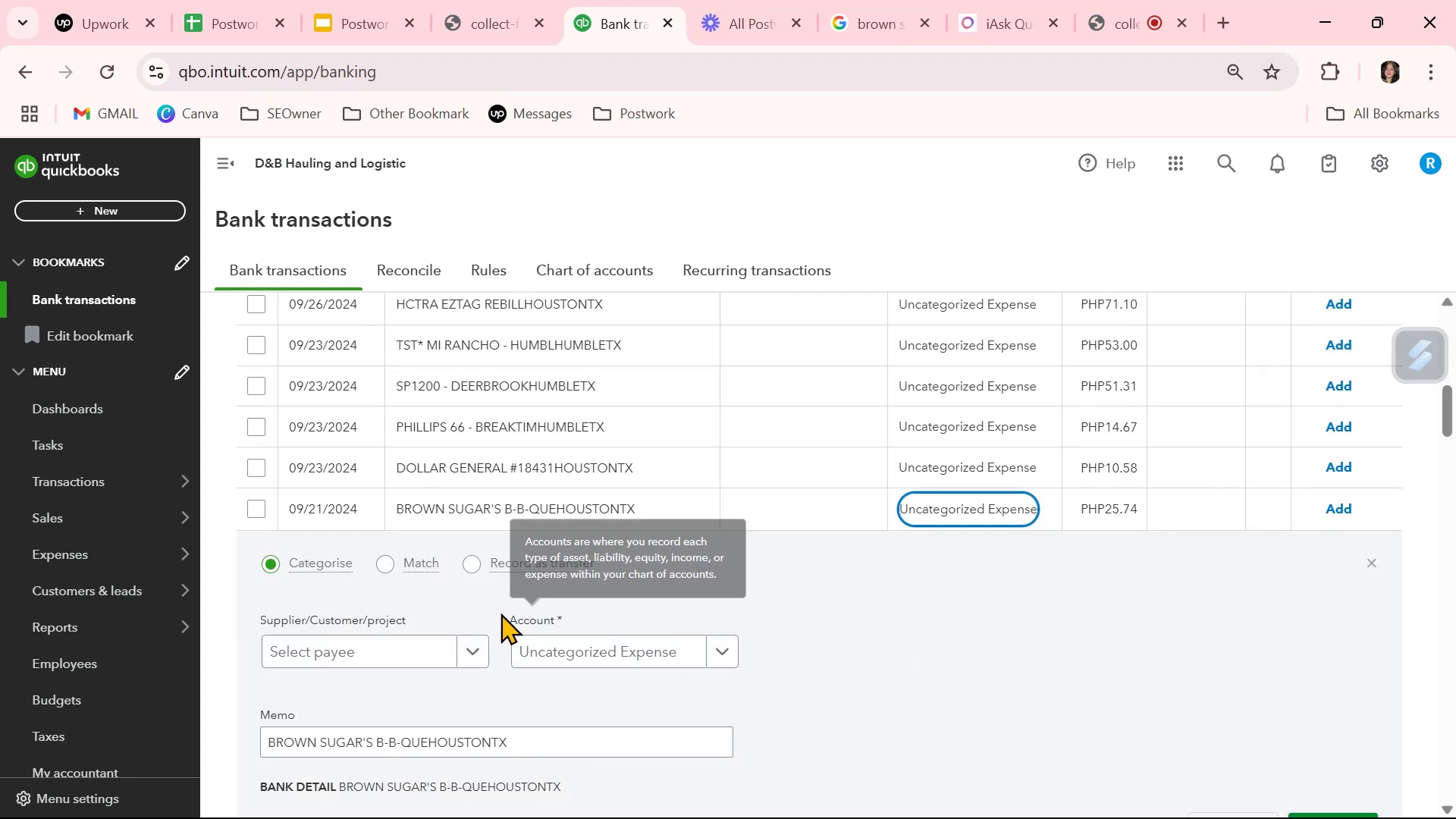 
left_click([604, 661])
 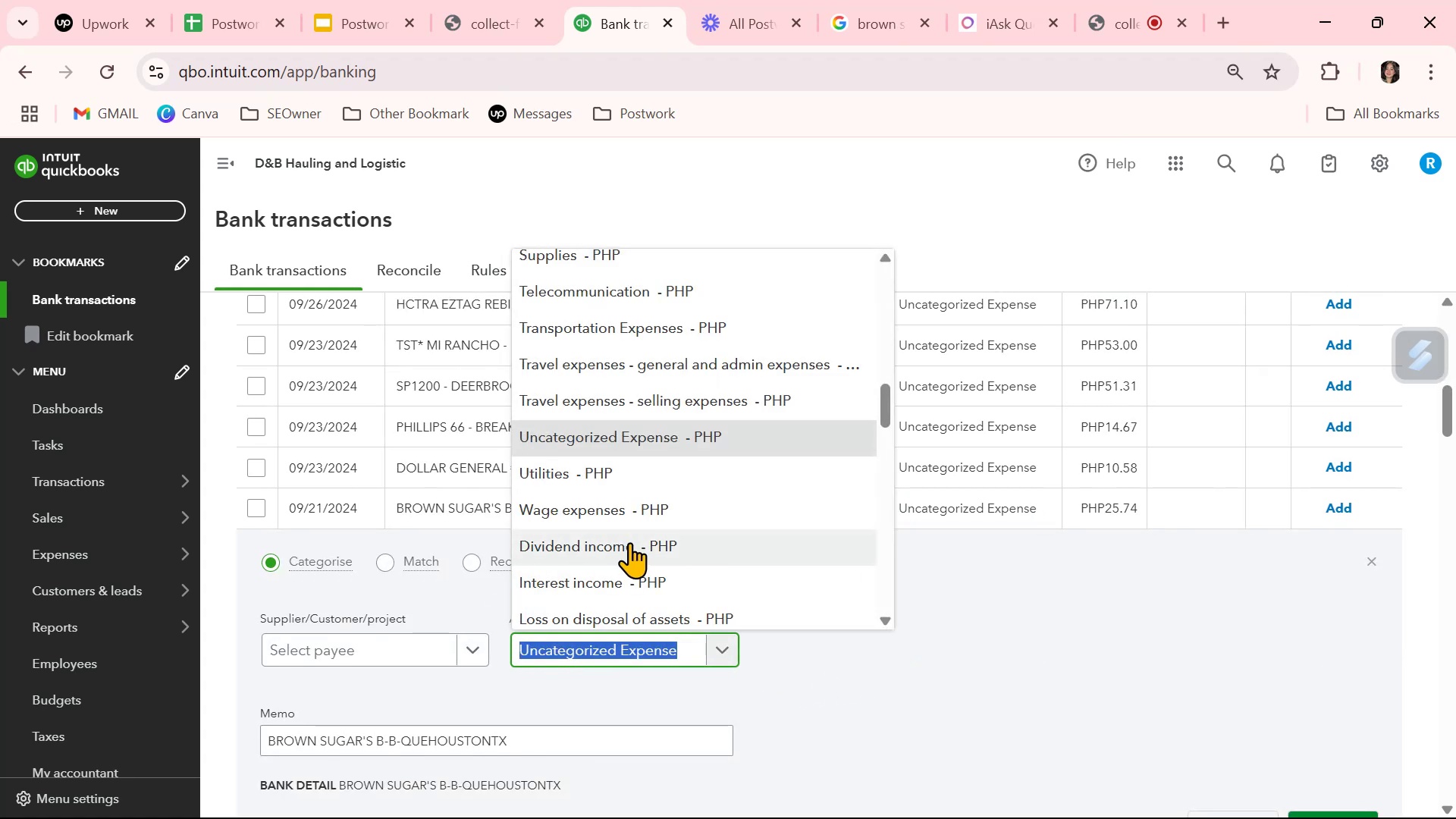 
type(meal)
 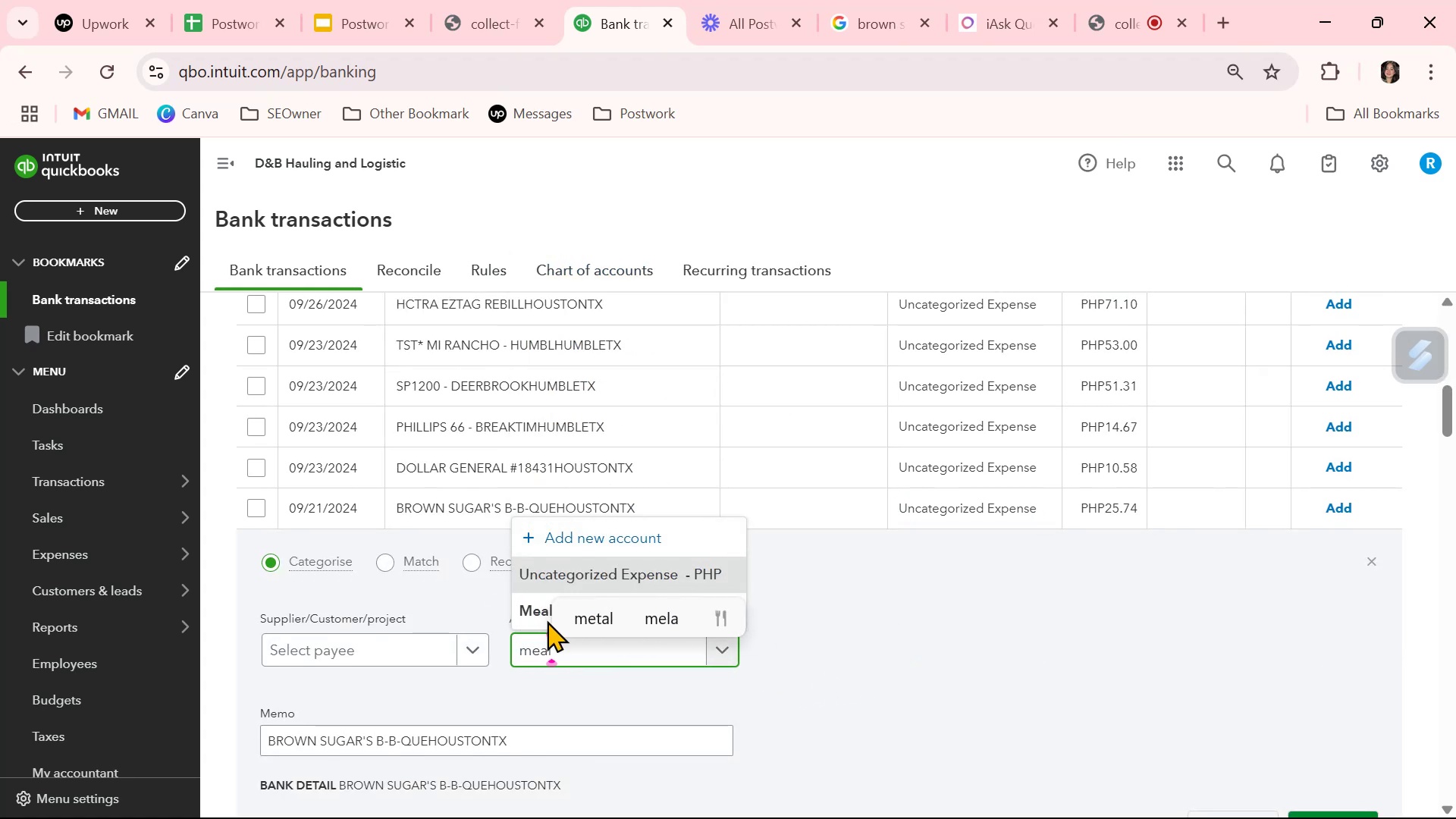 
left_click([527, 619])
 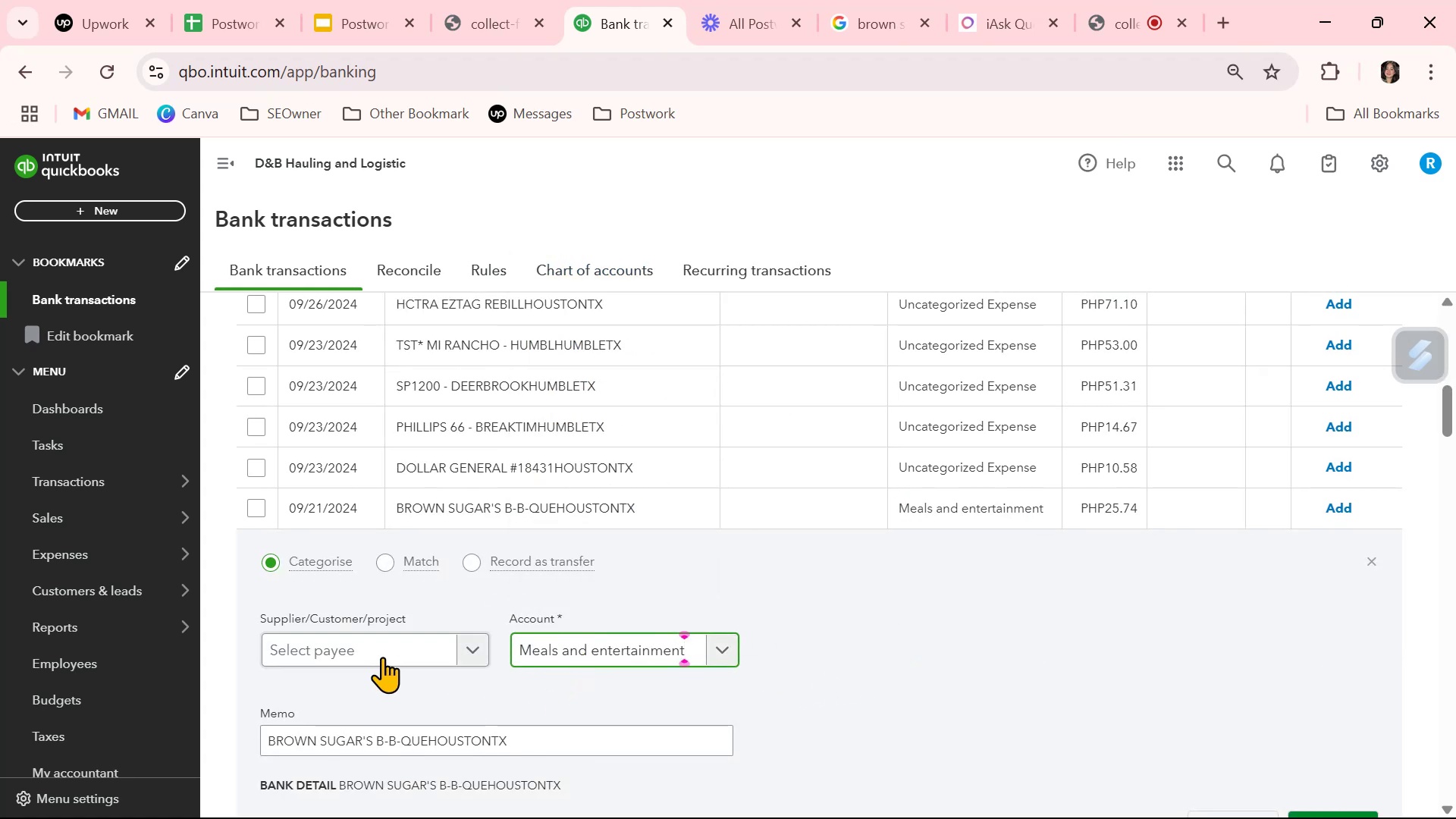 
left_click([385, 648])
 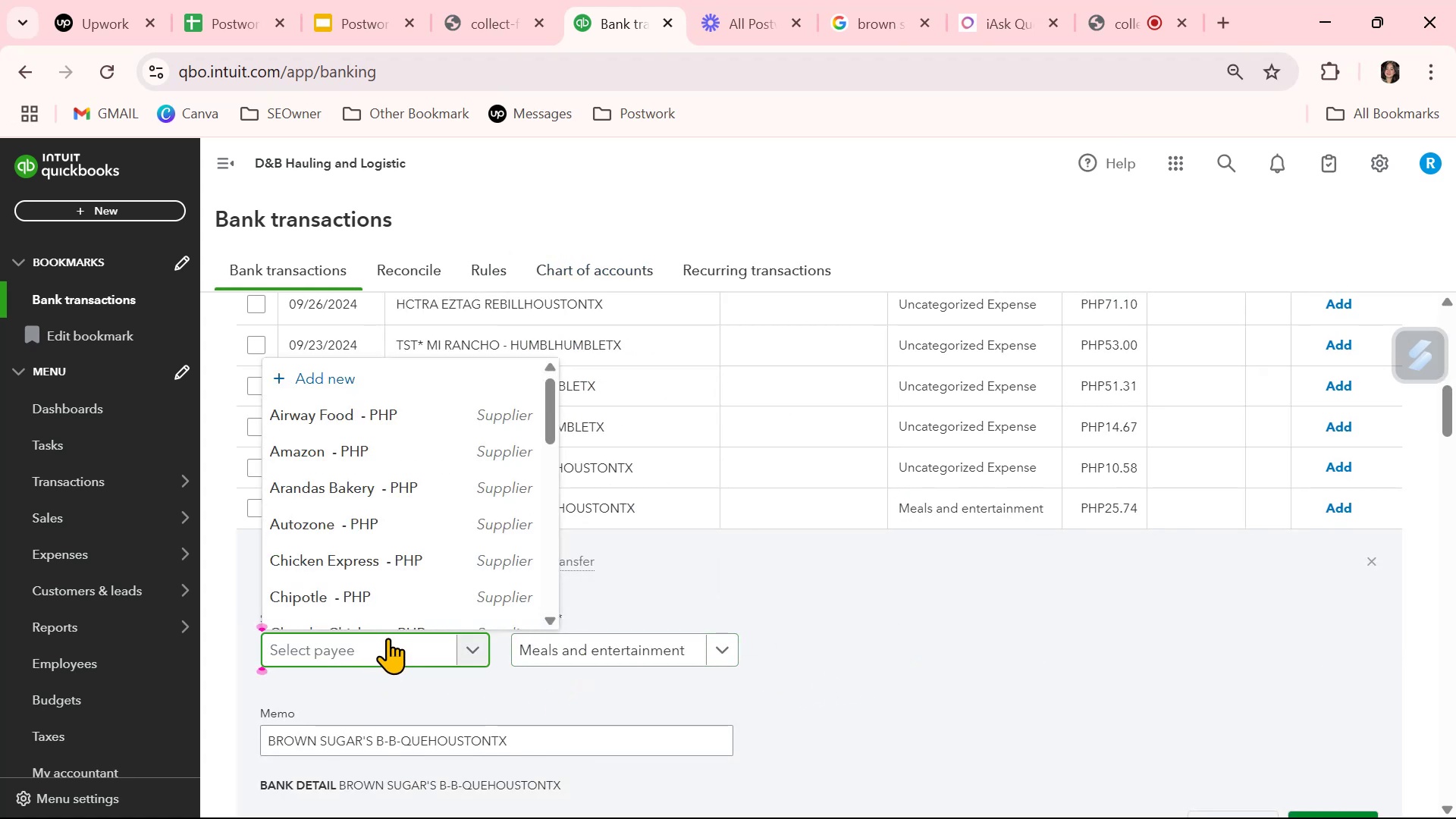 
scroll: coordinate [394, 579], scroll_direction: down, amount: 1.0
 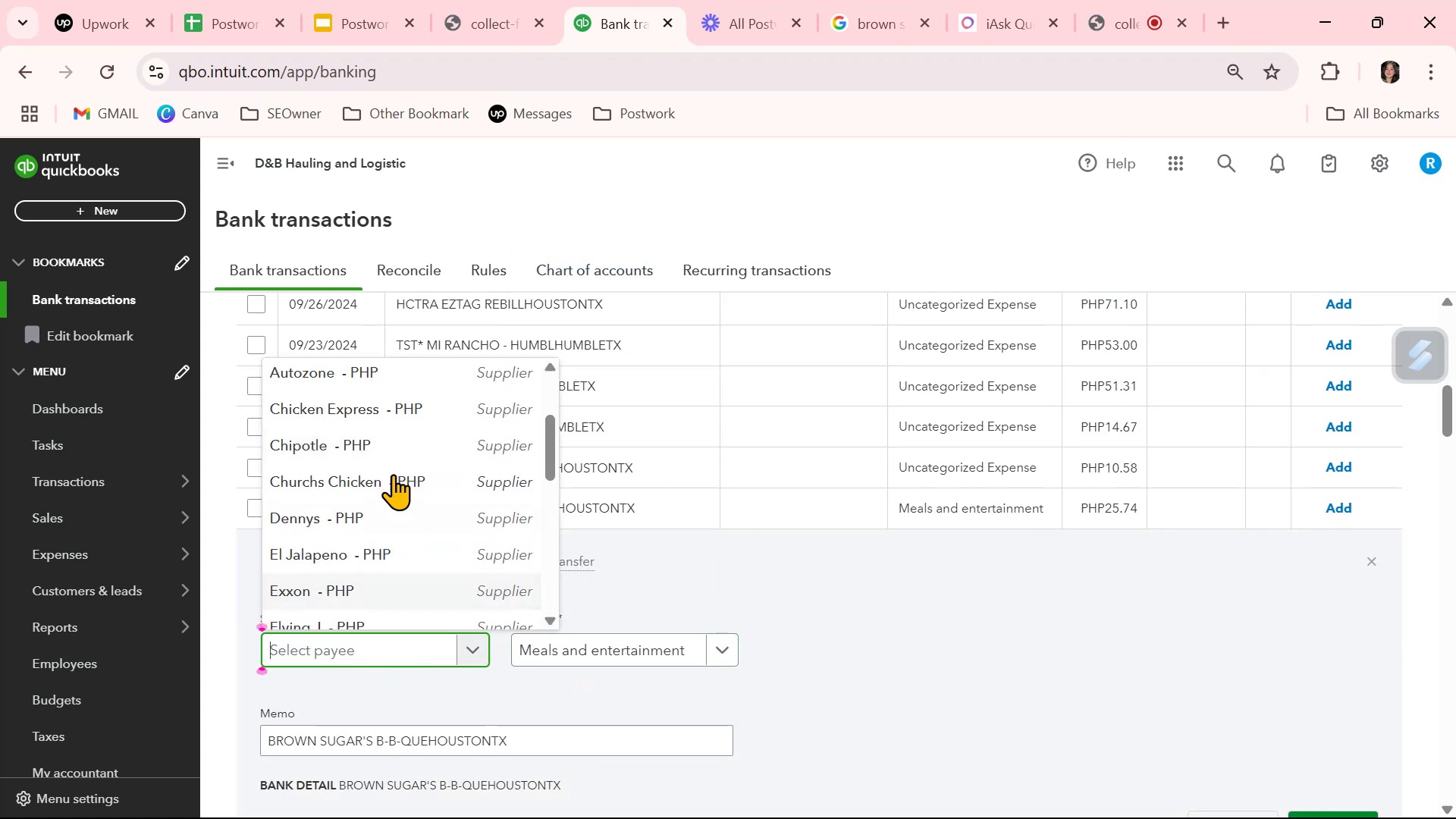 
scroll: coordinate [371, 442], scroll_direction: up, amount: 3.0
 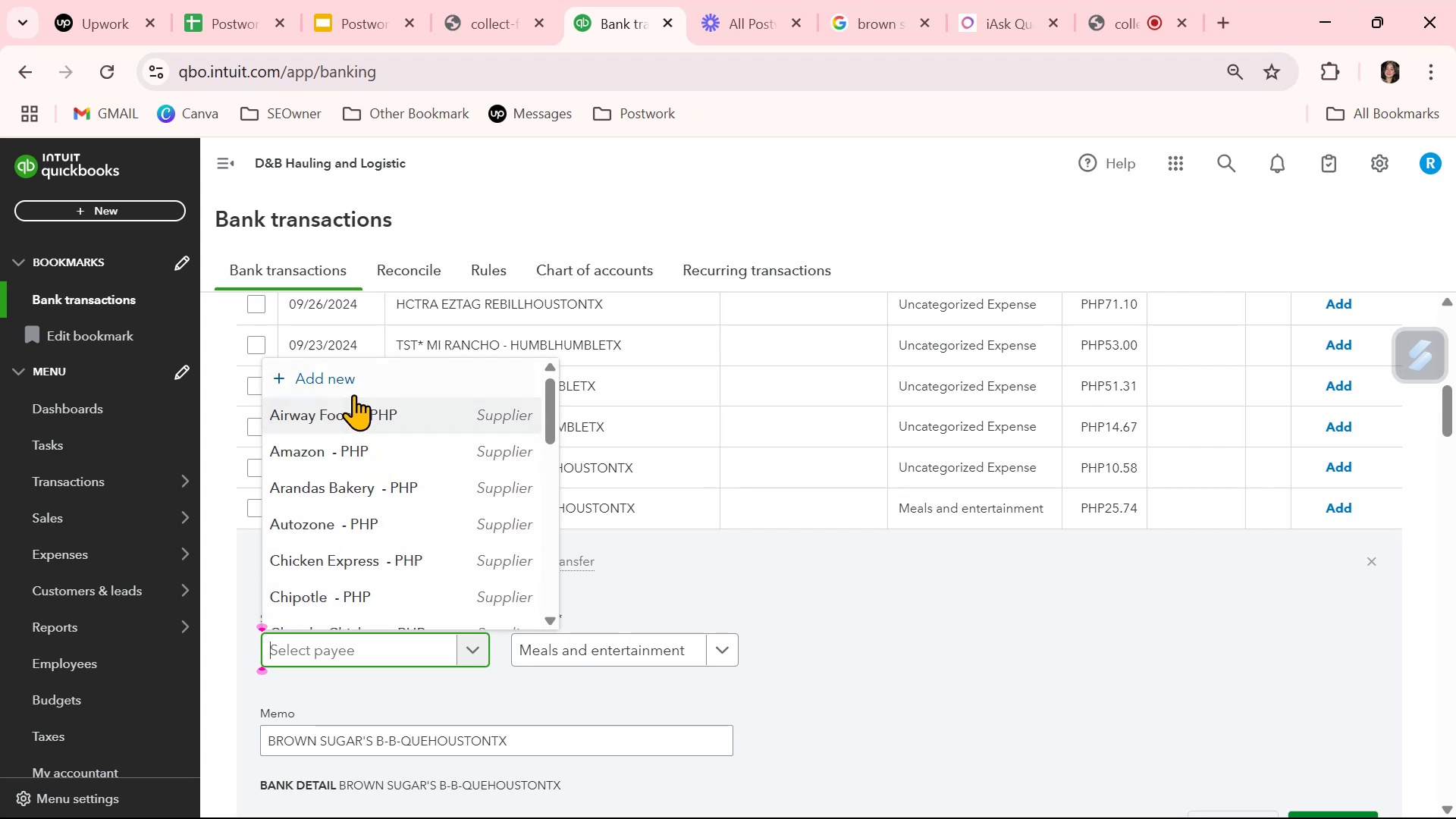 
left_click([356, 384])
 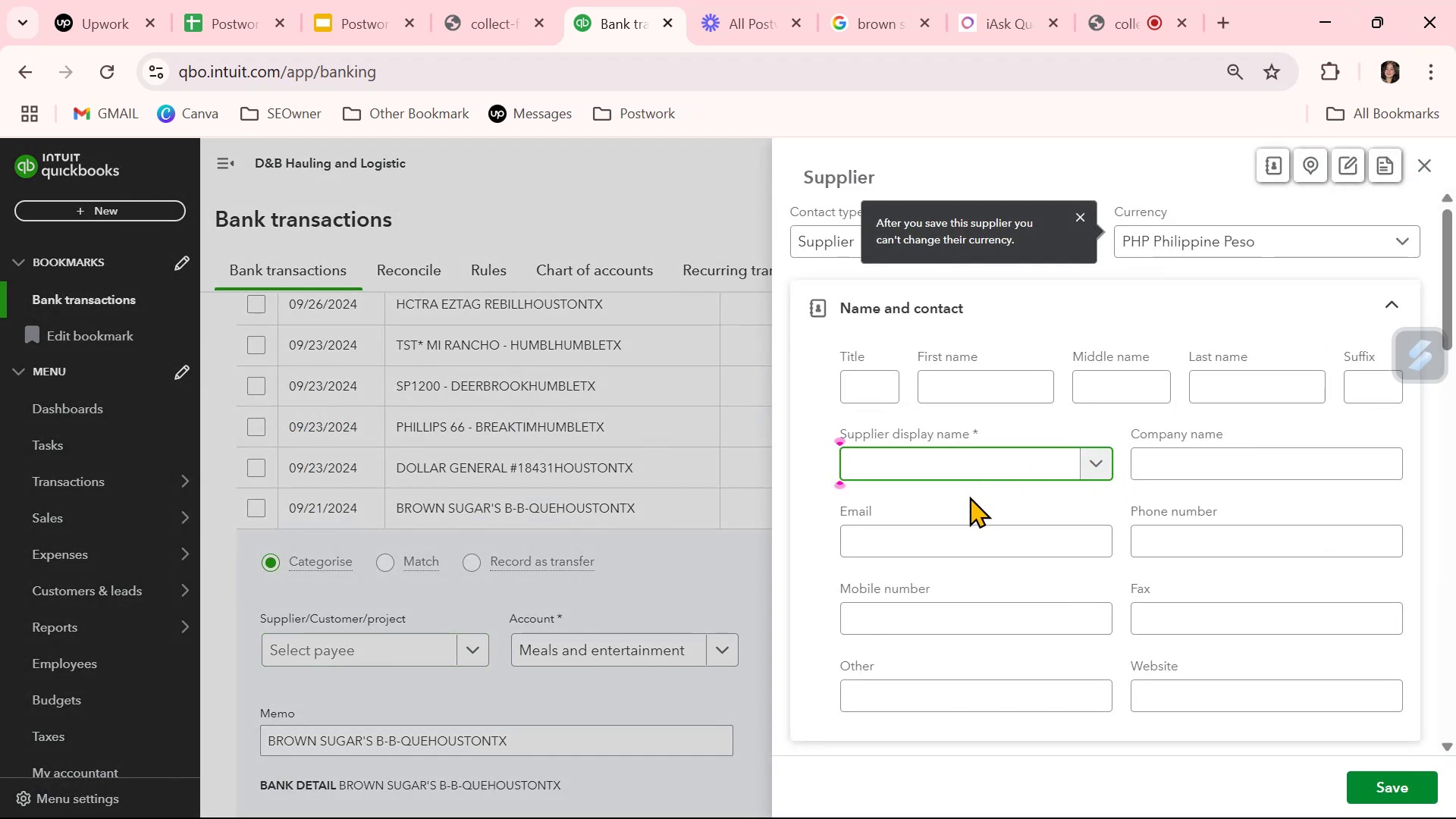 
left_click([971, 462])
 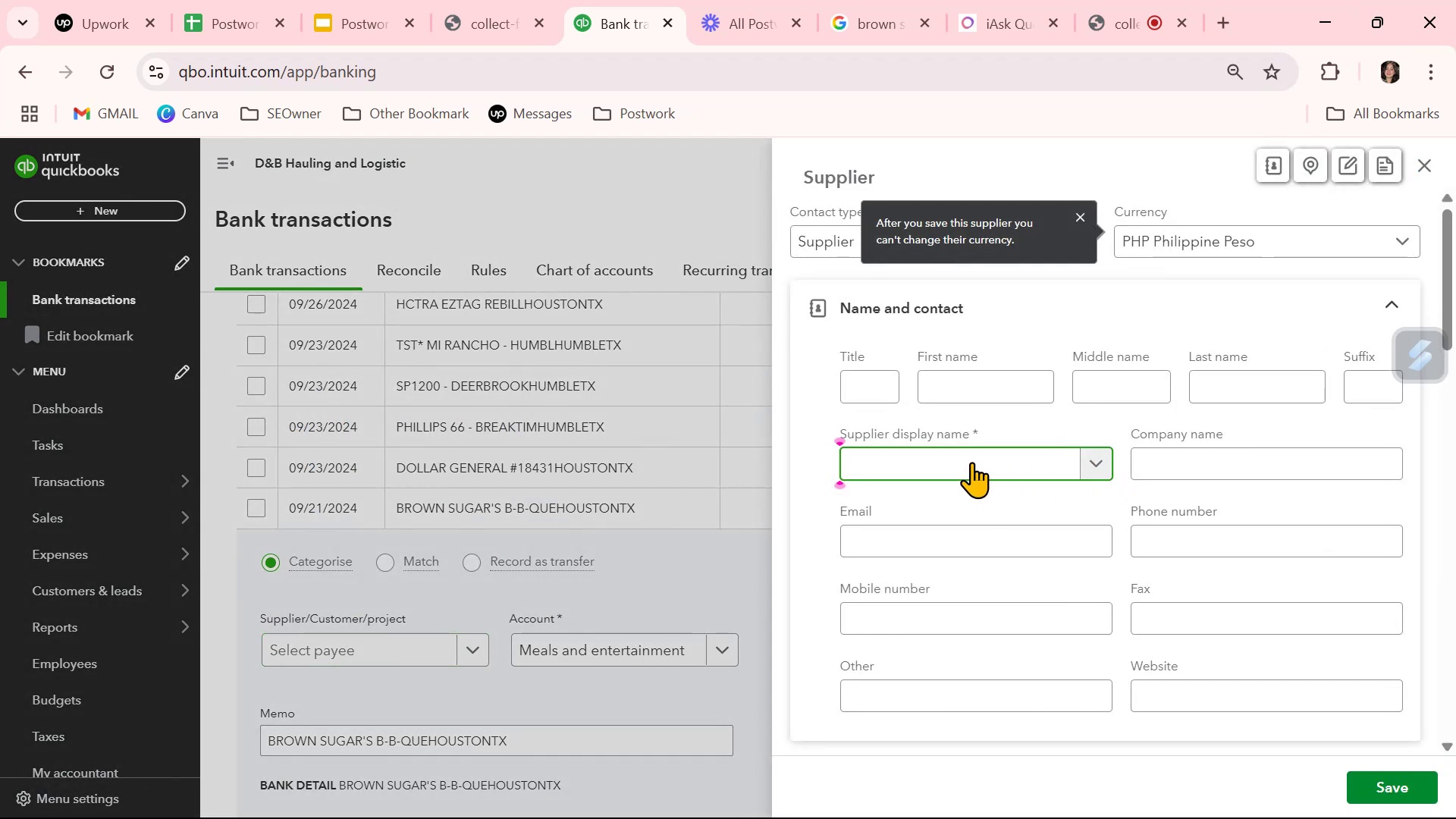 
type(Brown Sugars BBQue)
 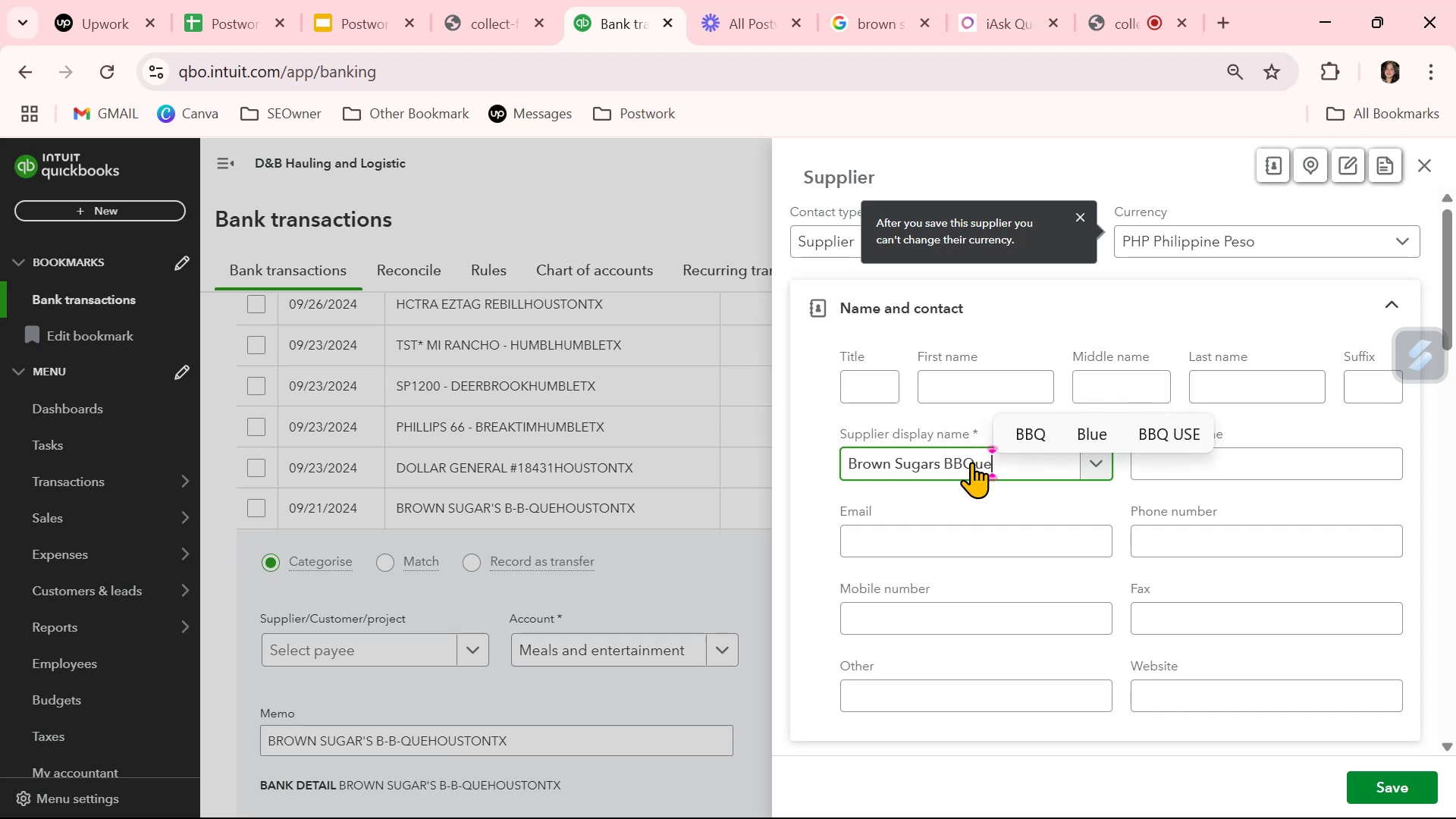 
double_click([921, 453])
 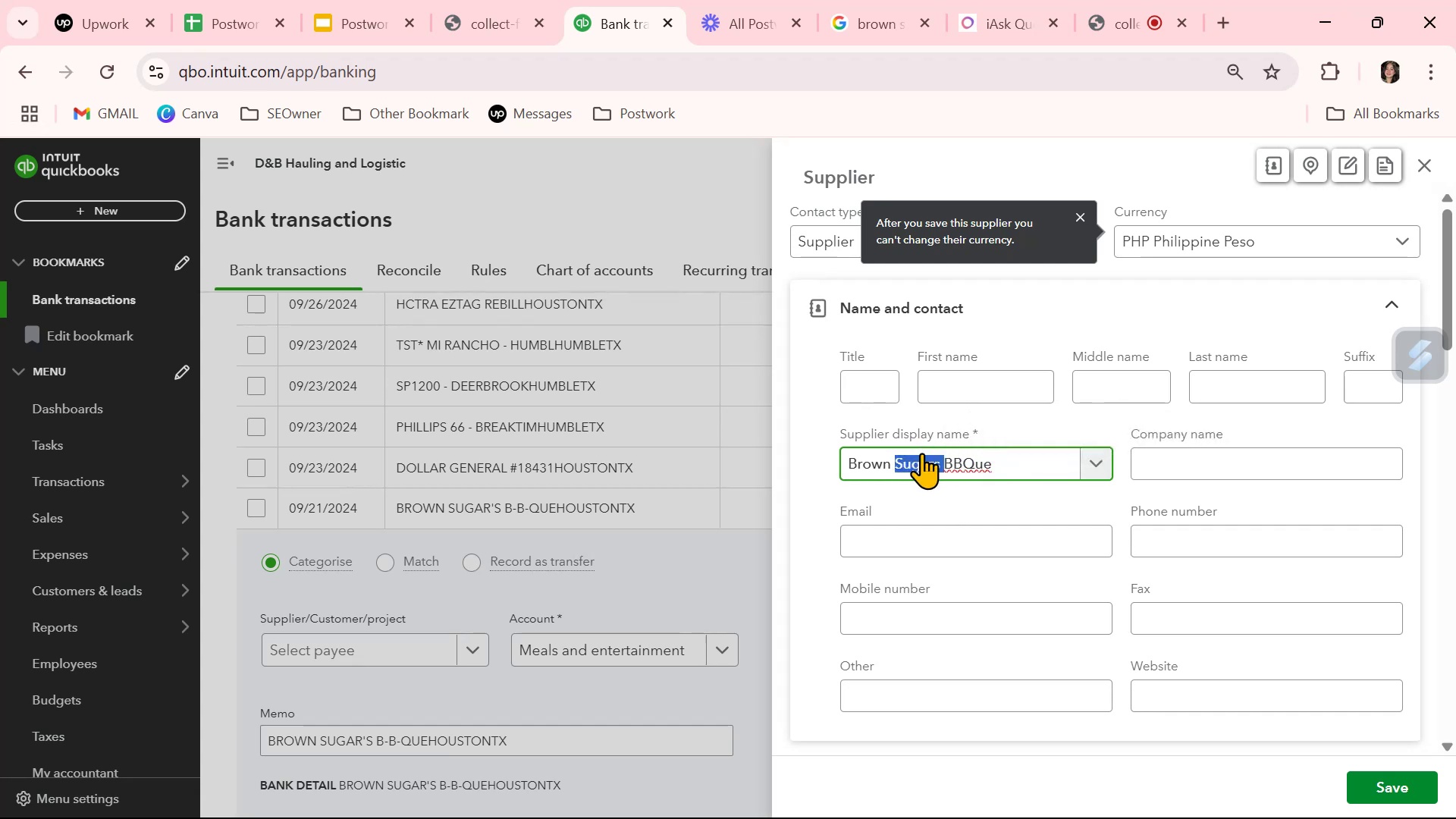 
triple_click([921, 453])
 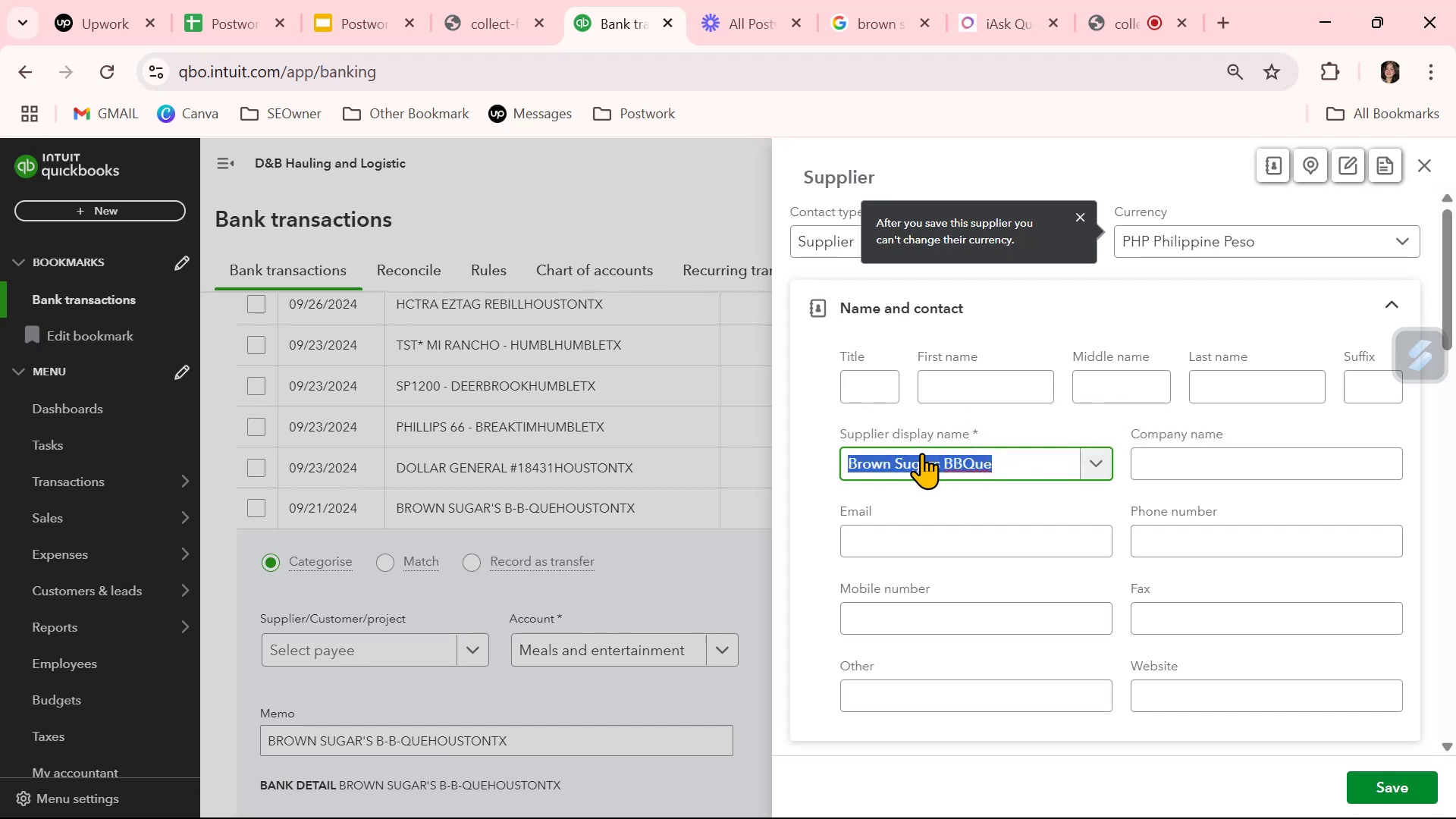 
key(Control+ControlLeft)
 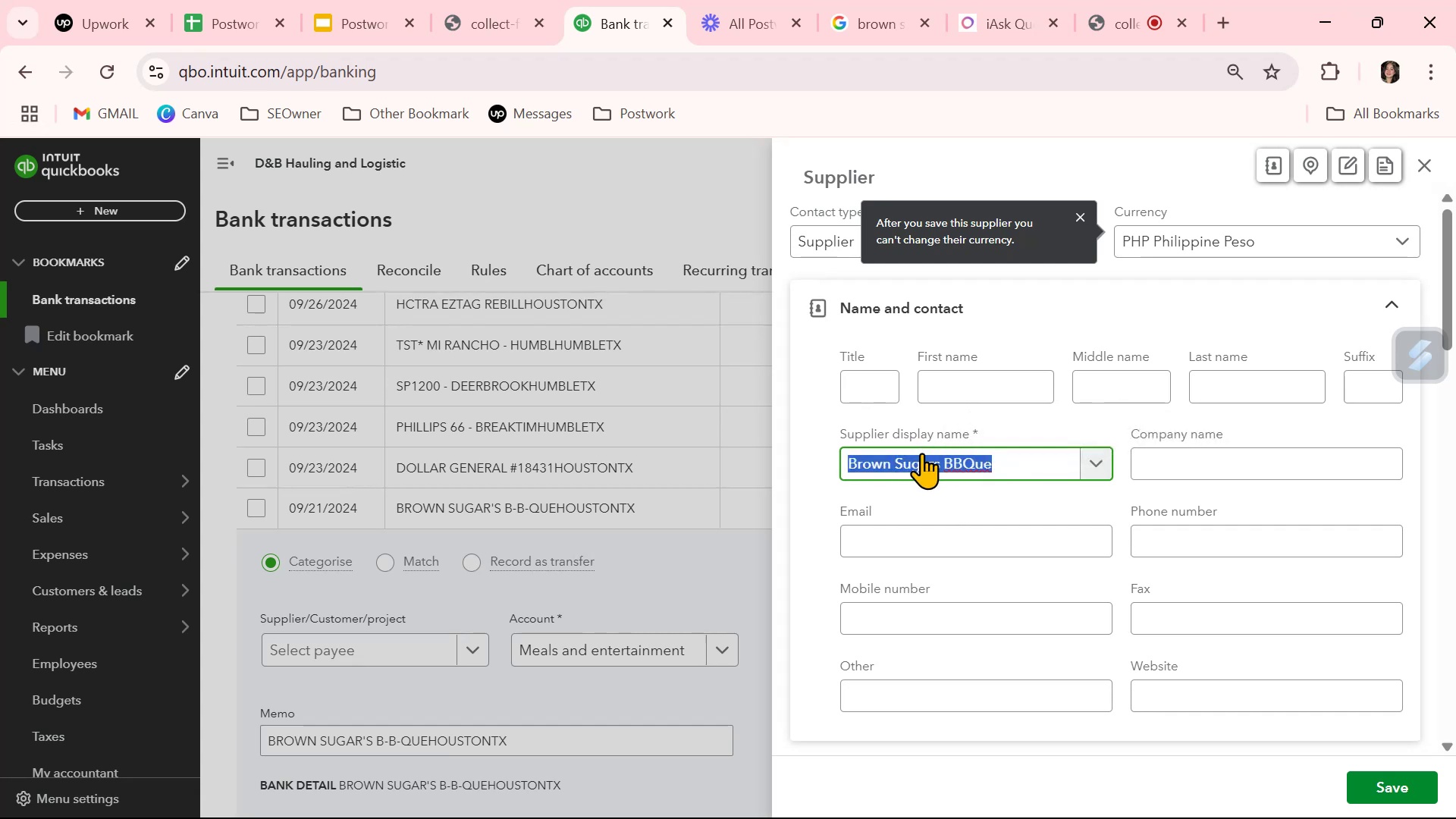 
key(Control+C)
 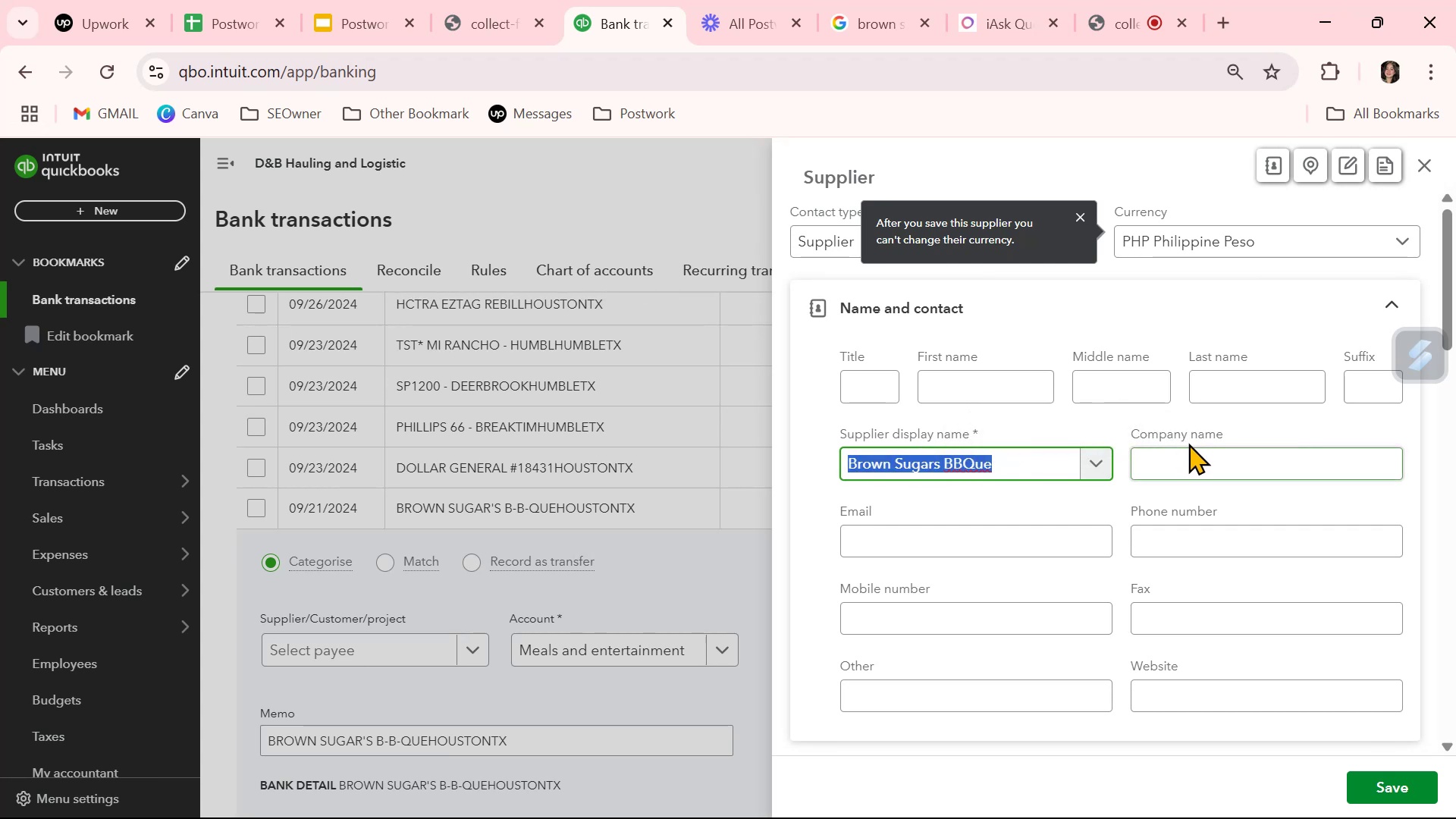 
left_click([1188, 457])
 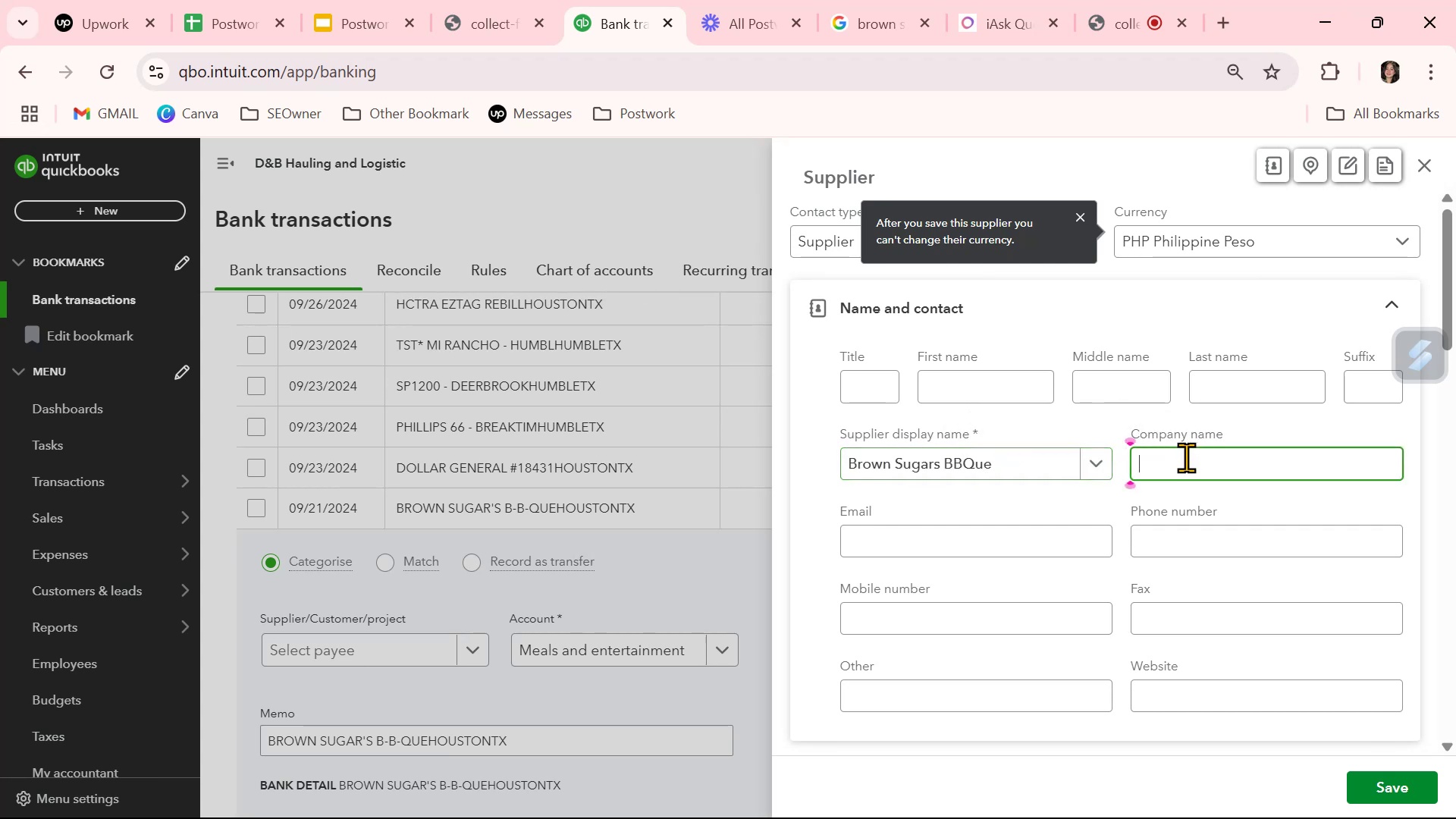 
key(Control+ControlLeft)
 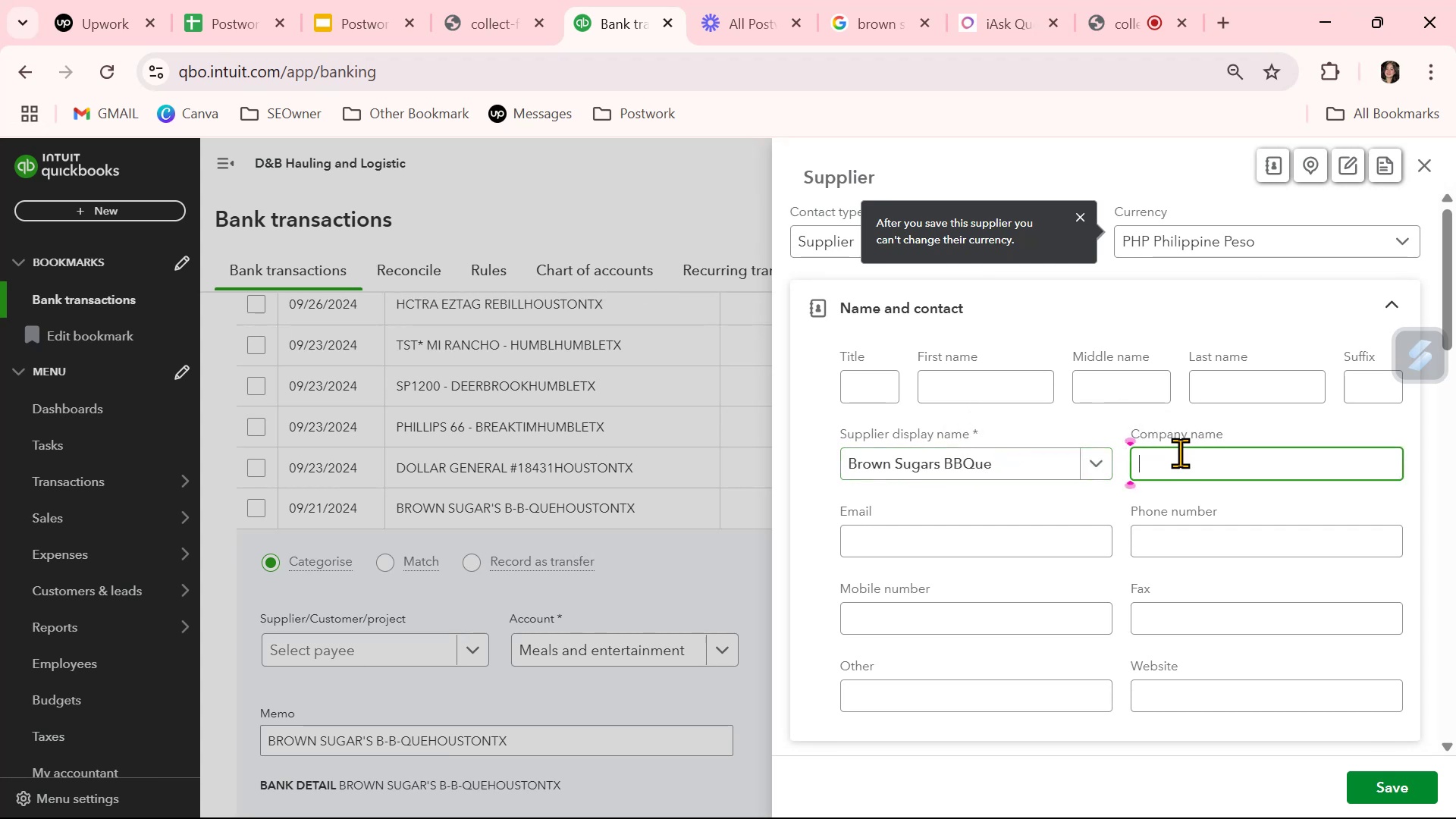 
key(Control+V)
 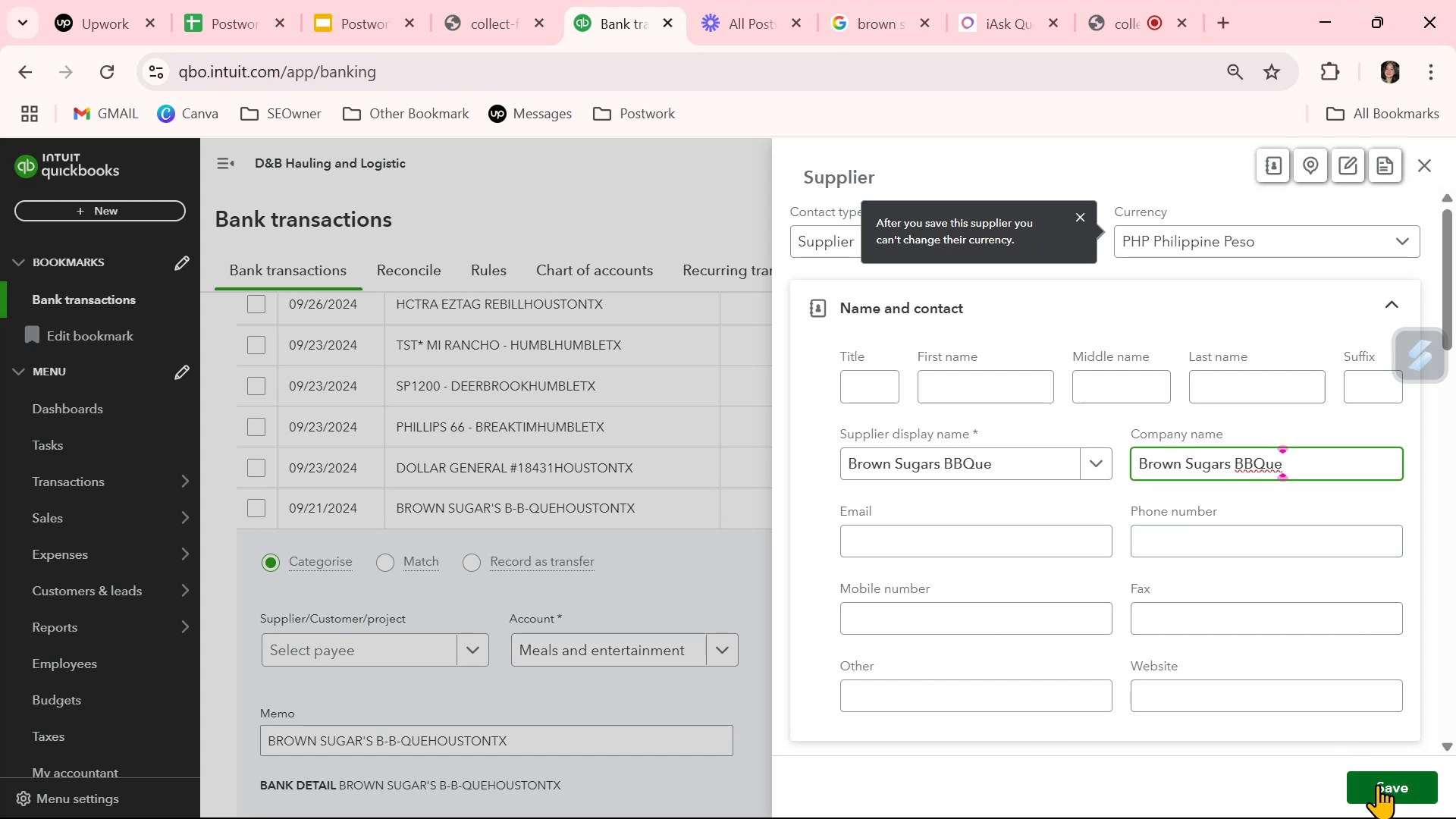 
left_click([1377, 785])
 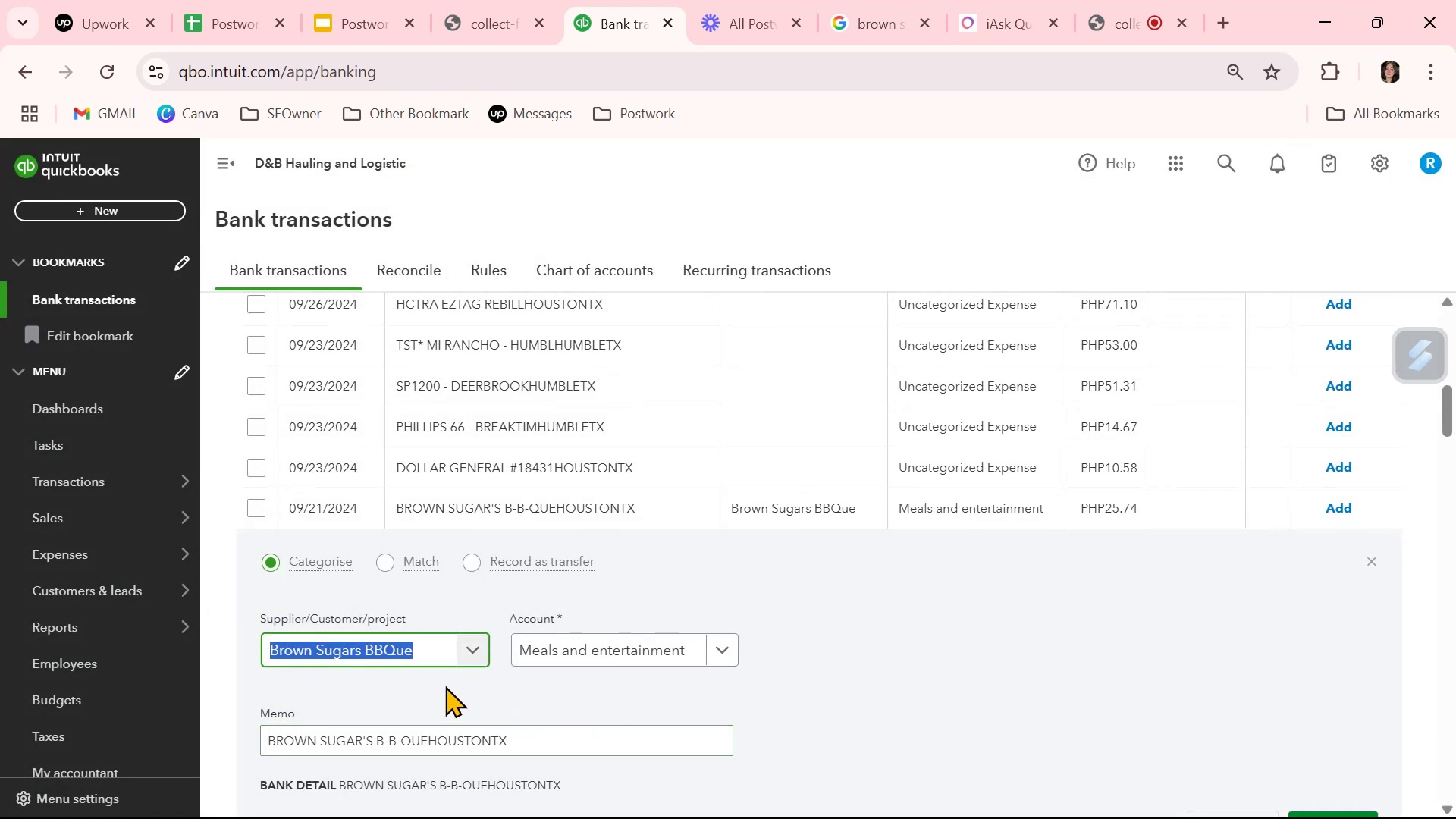 
left_click([423, 657])
 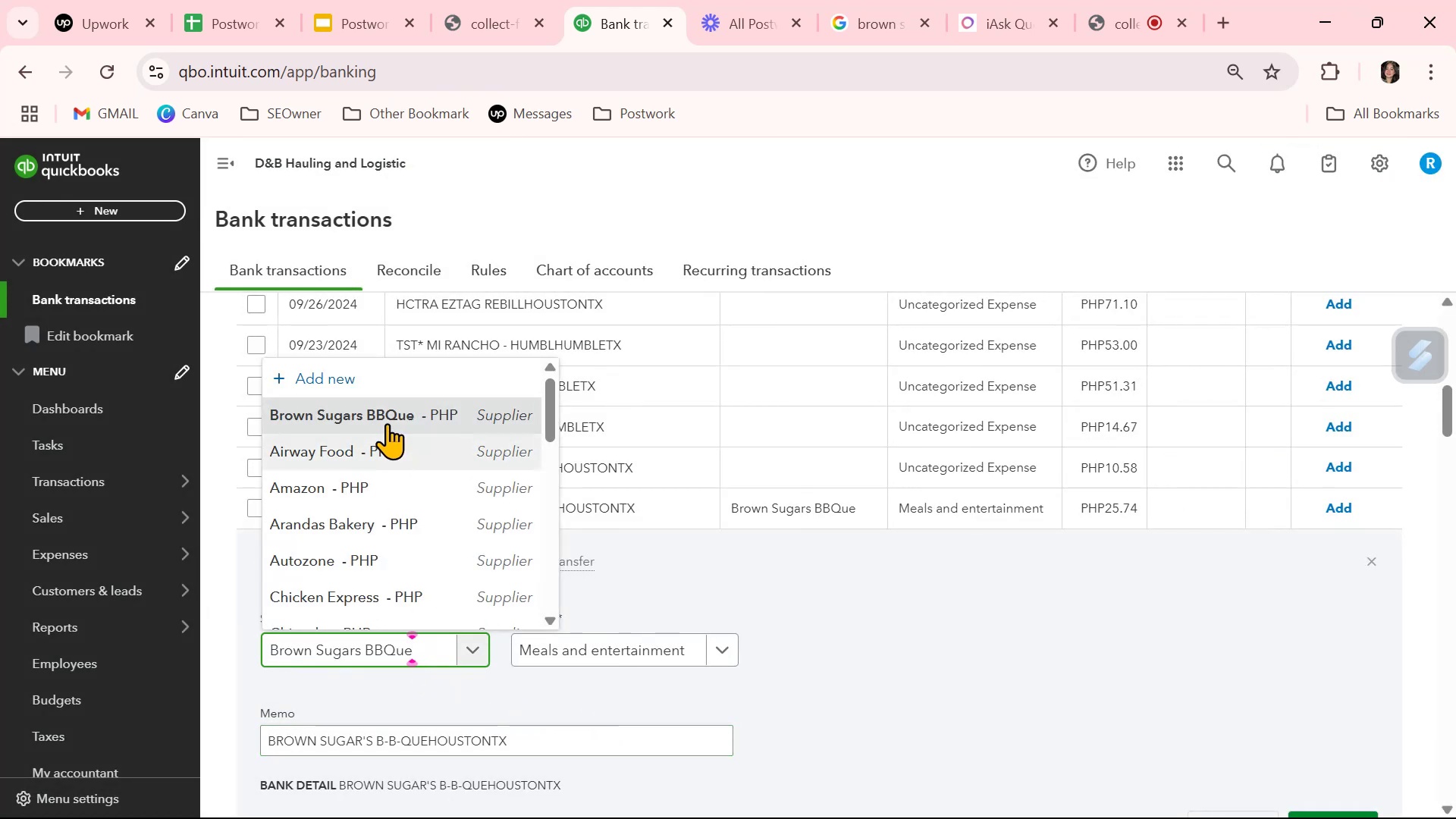 
left_click([389, 416])
 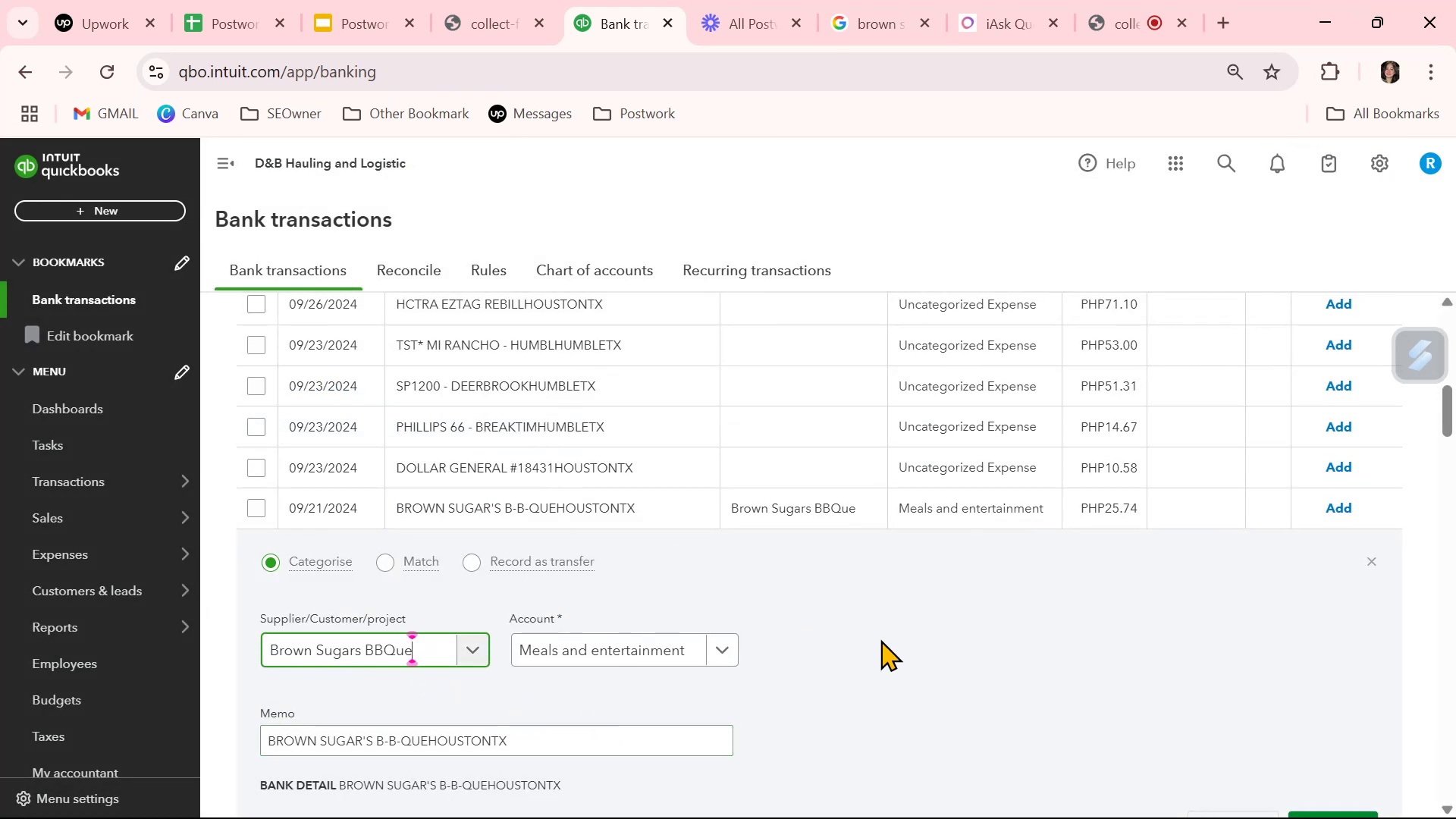 
left_click([890, 645])
 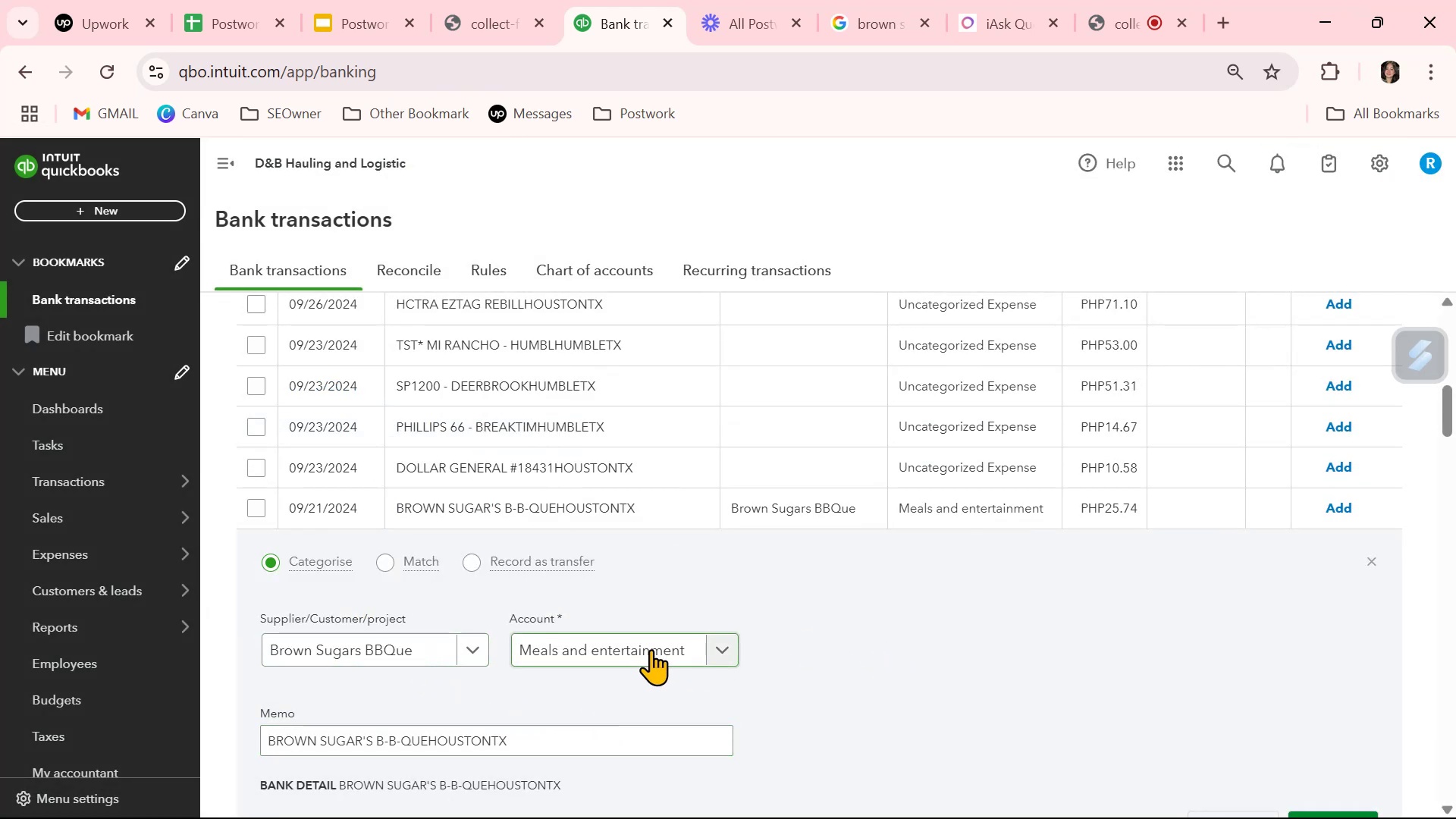 
left_click([651, 649])
 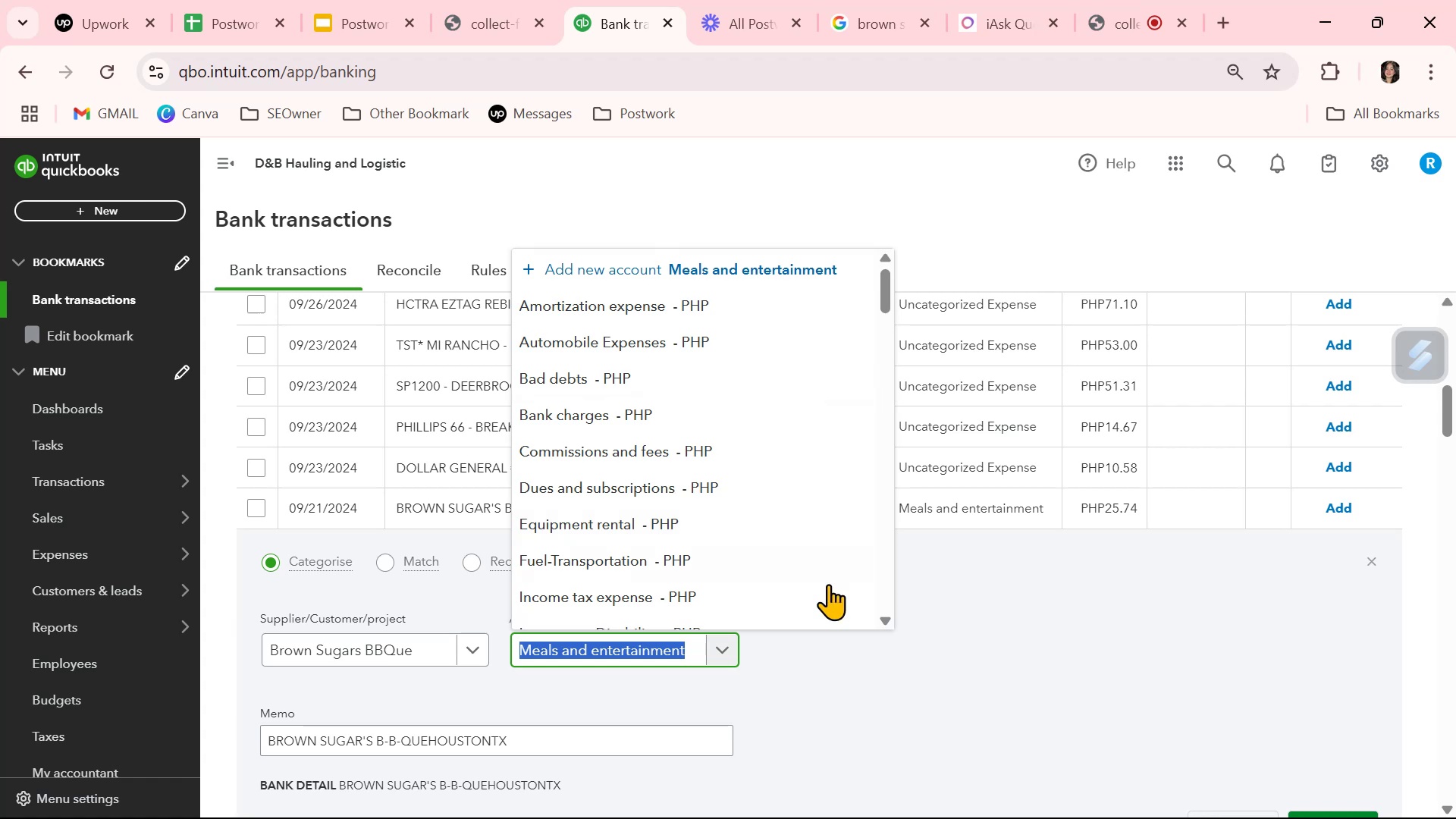 
left_click([1093, 637])
 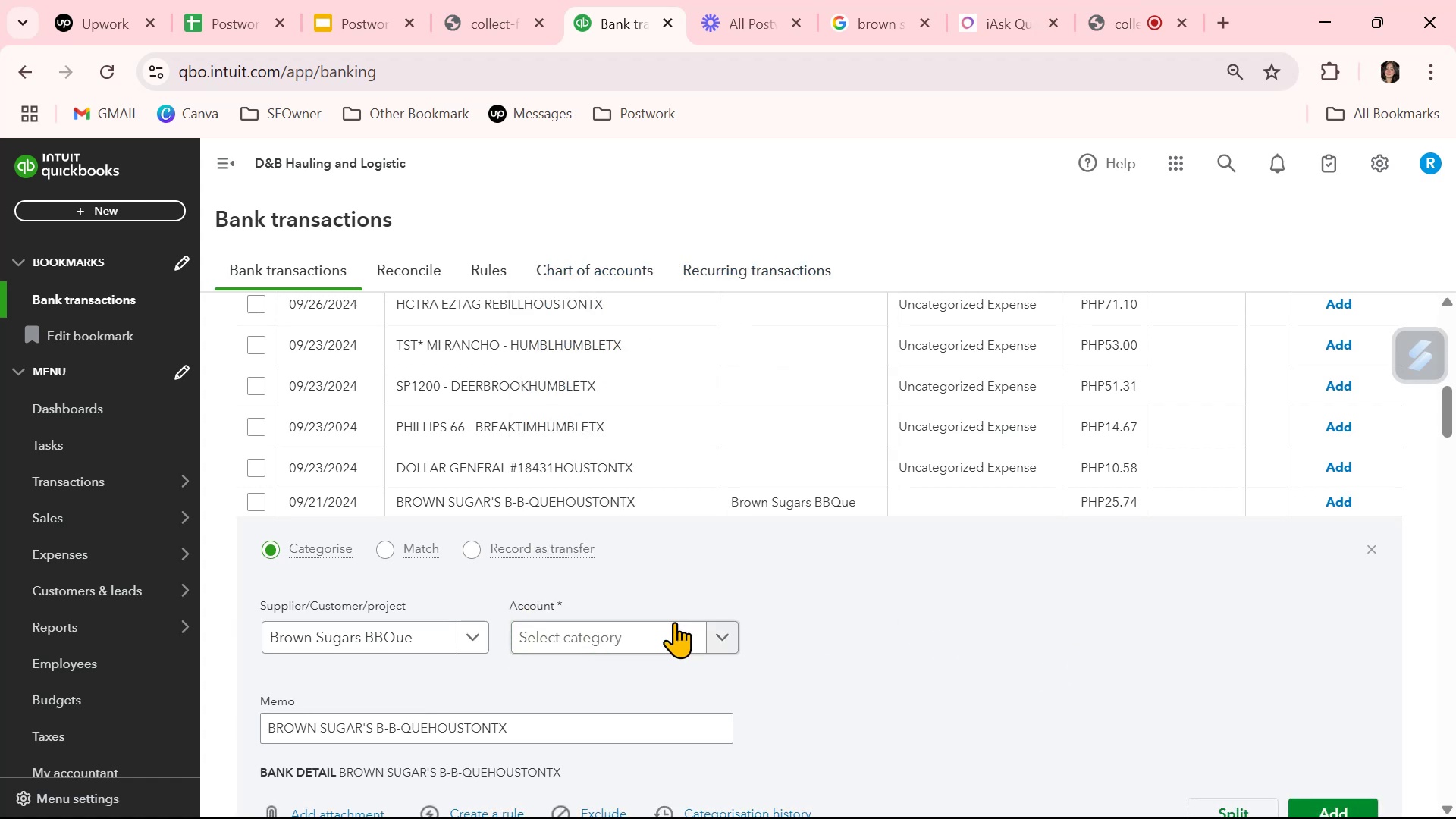 
left_click([638, 643])
 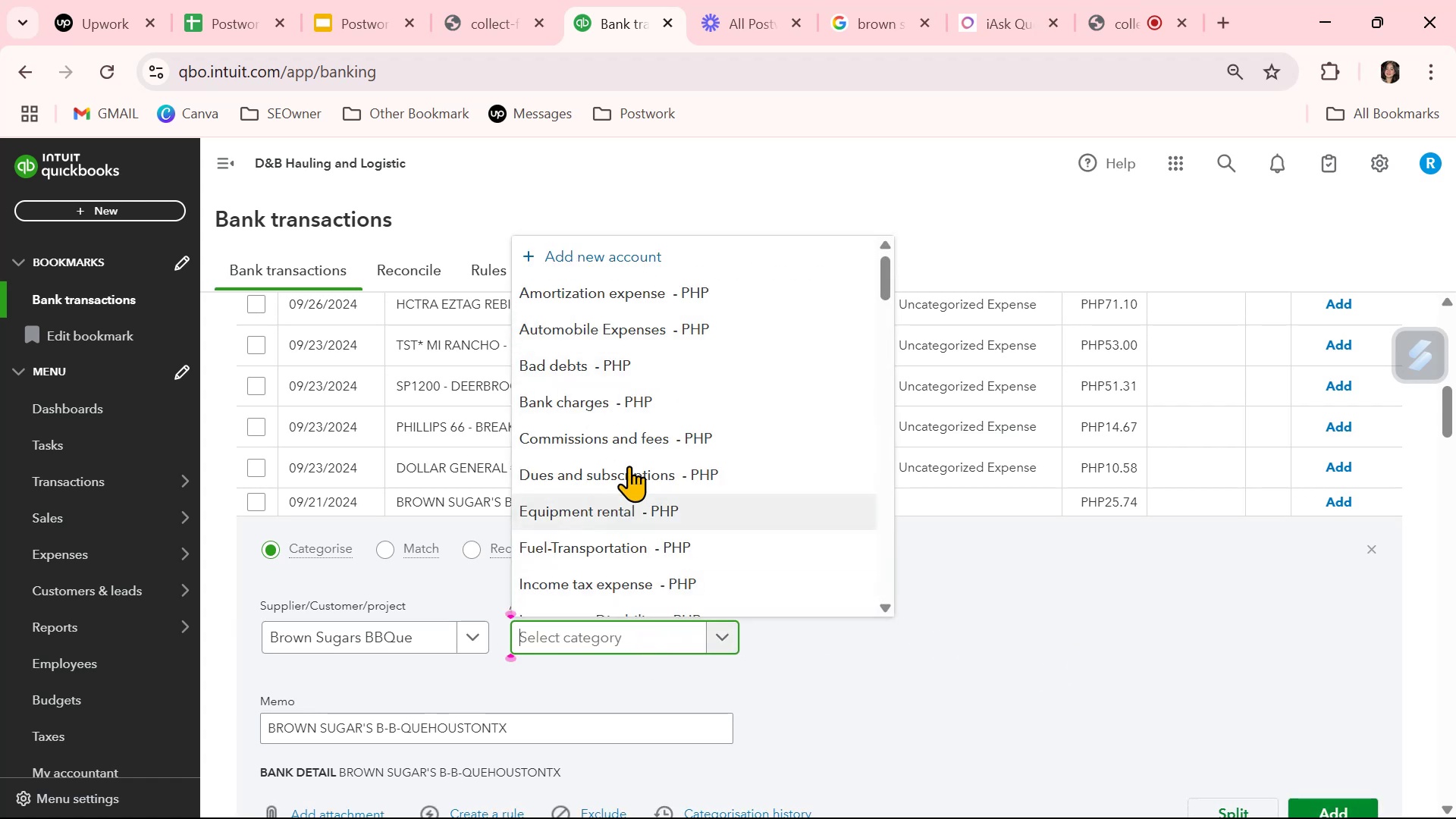 
type(meals)
 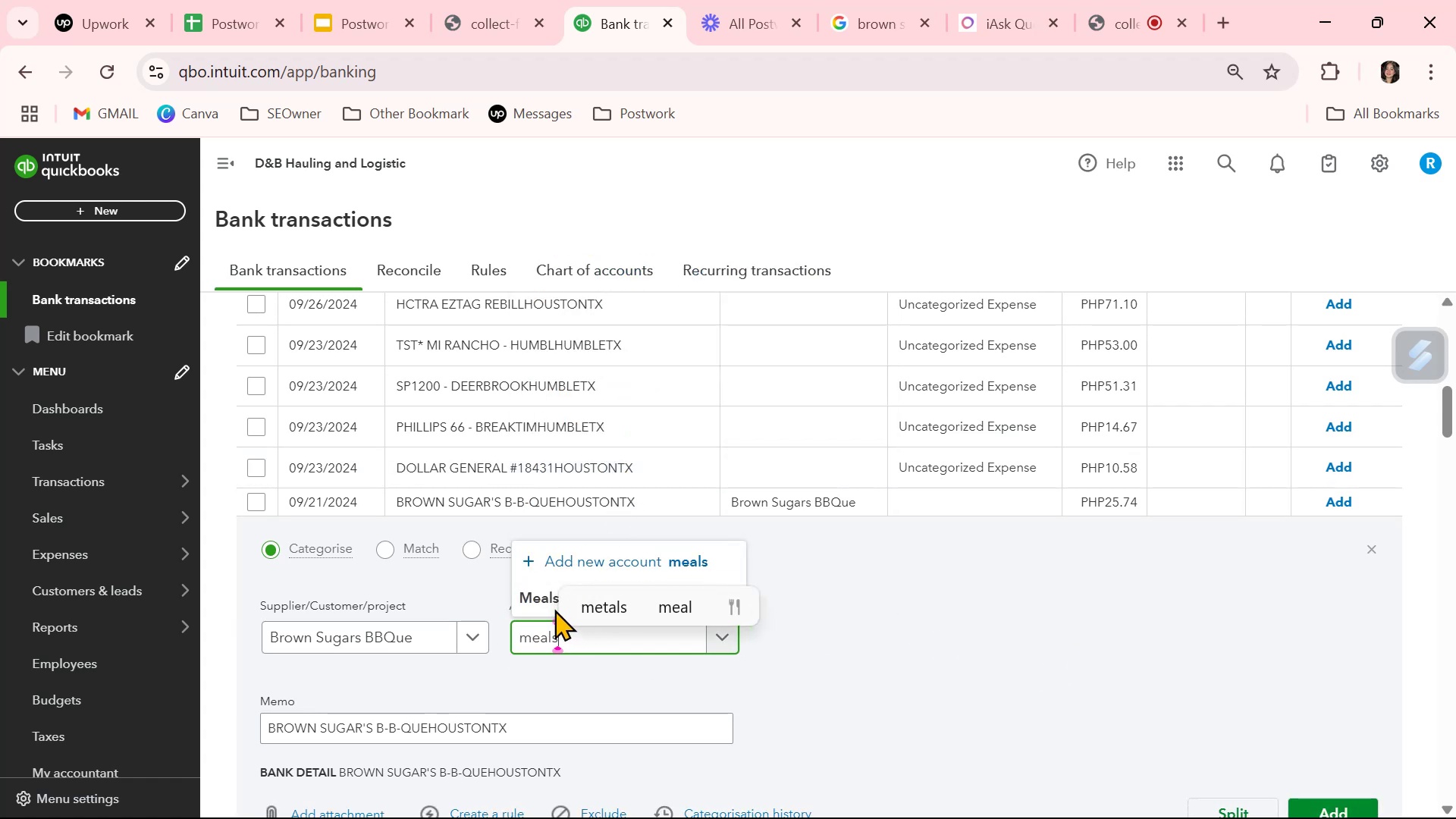 
left_click([540, 601])
 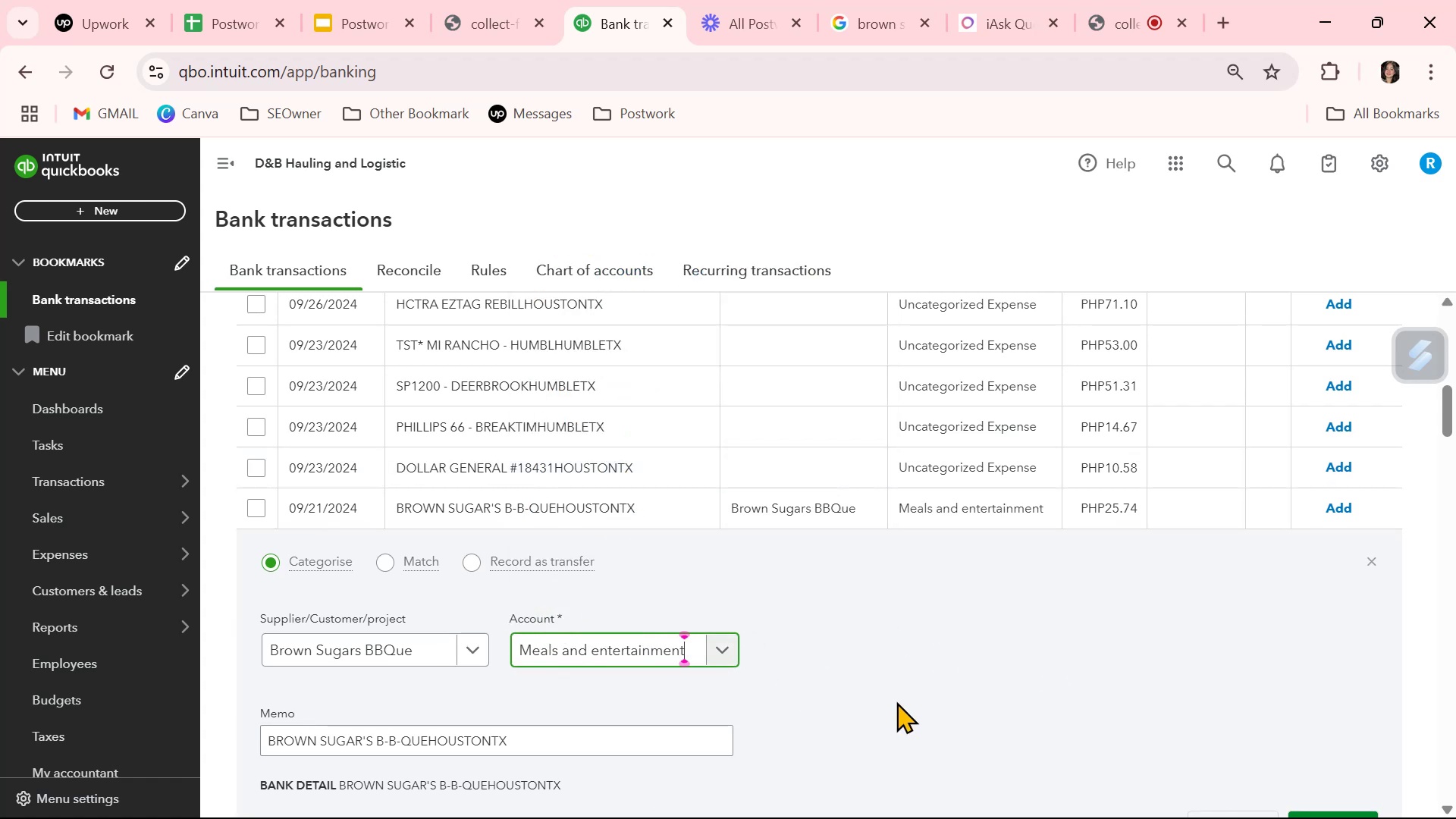 
left_click([896, 701])
 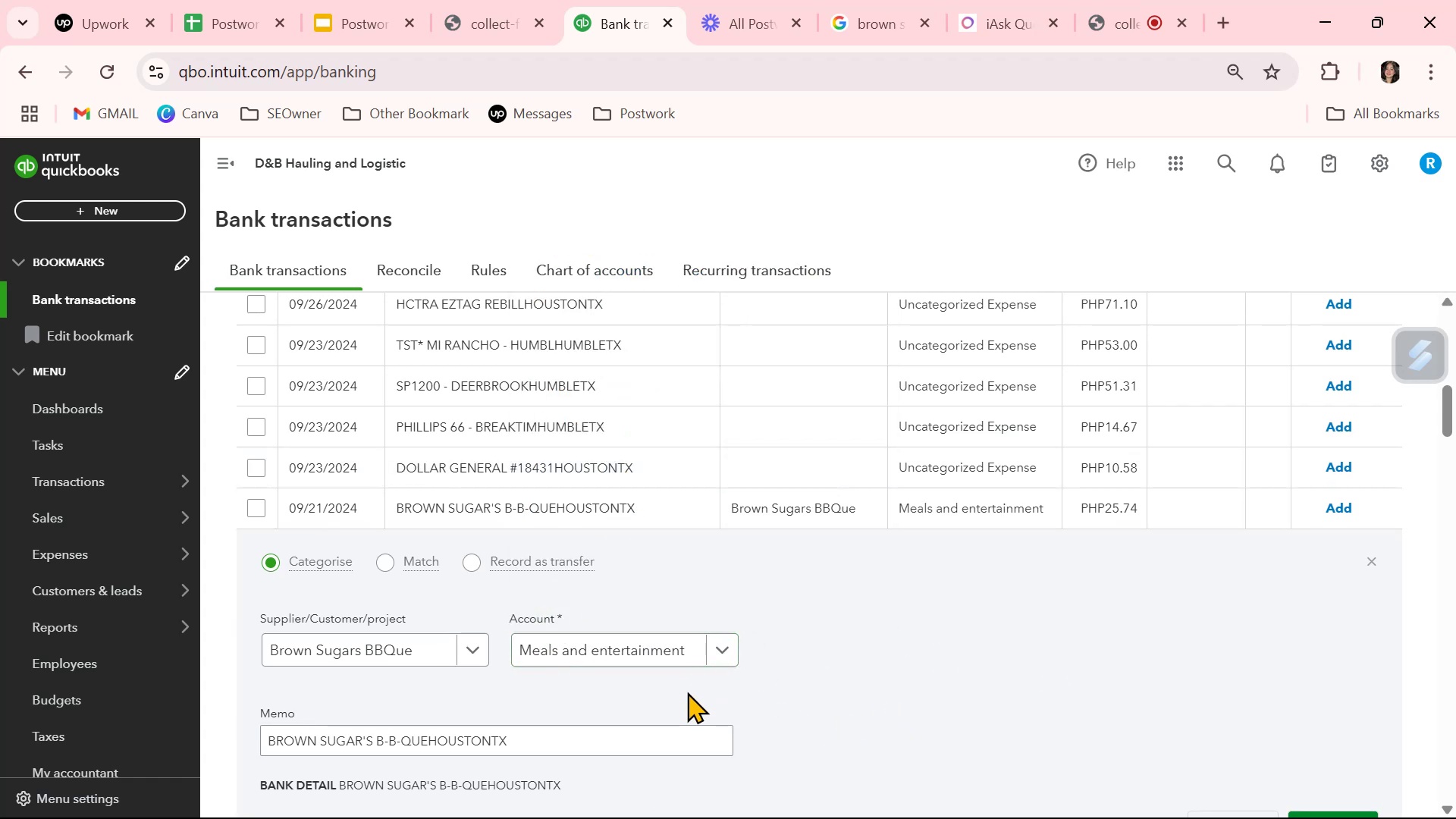 
scroll: coordinate [679, 706], scroll_direction: down, amount: 1.0
 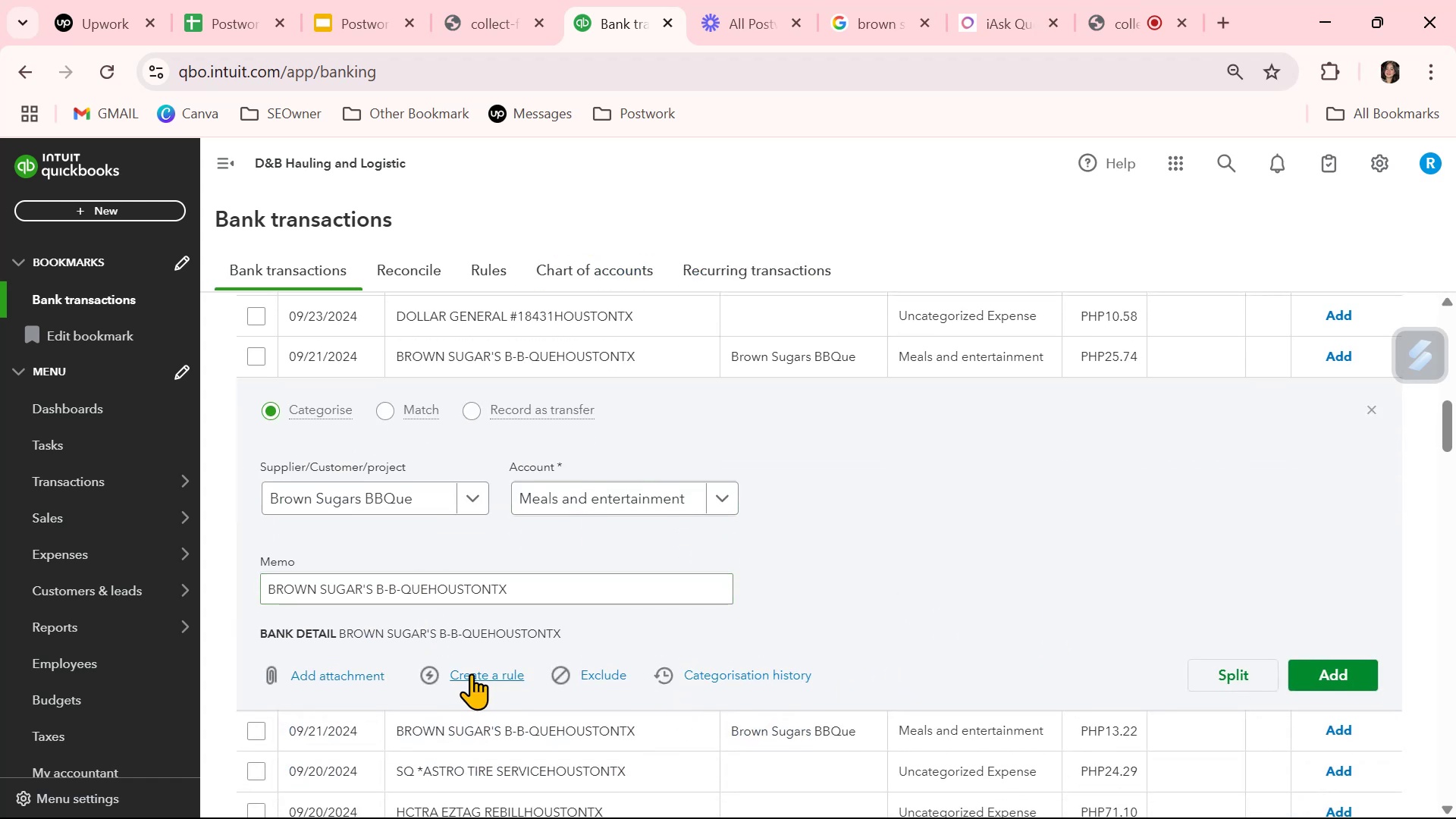 
left_click([471, 673])
 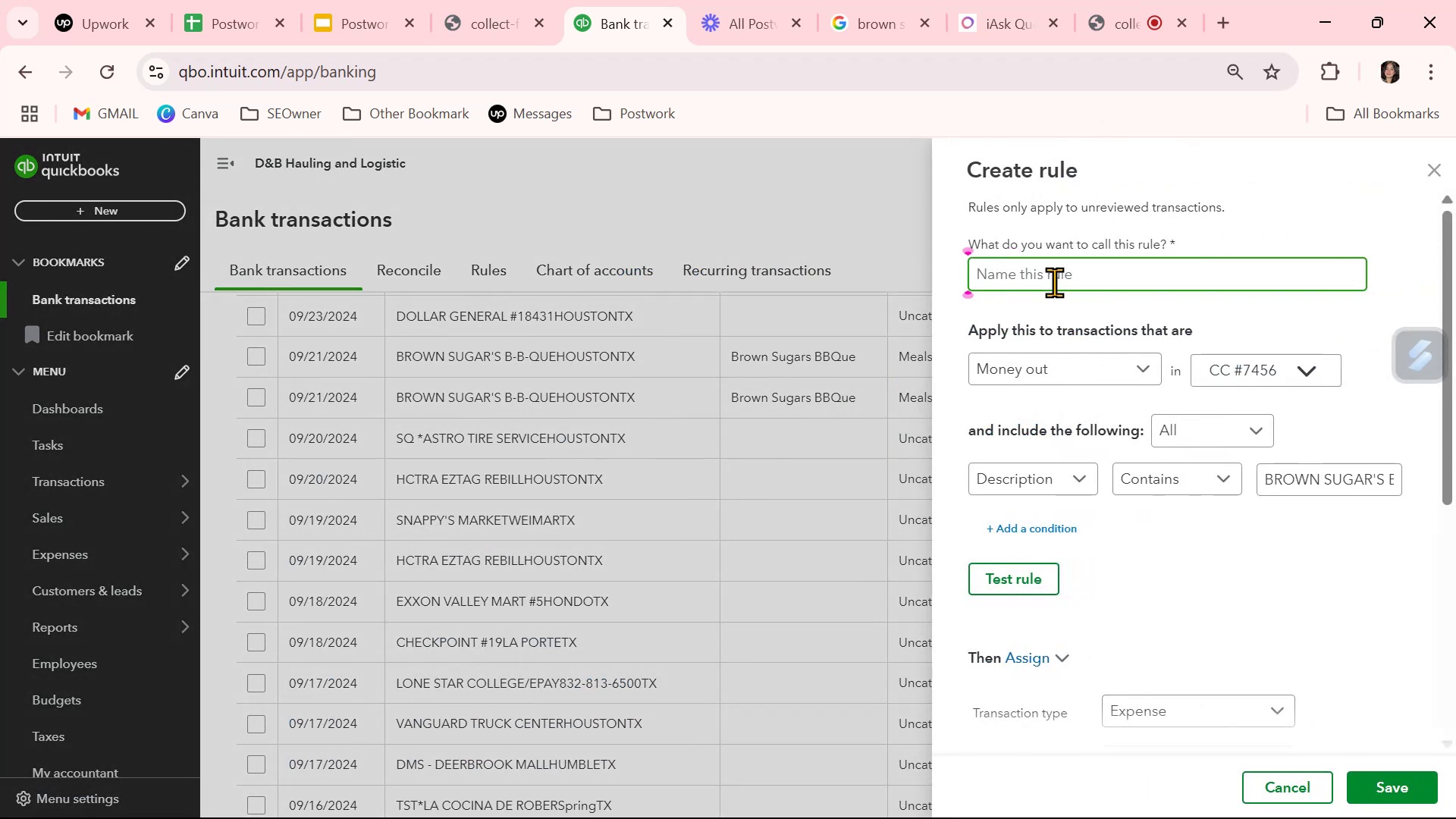 
left_click([1055, 281])
 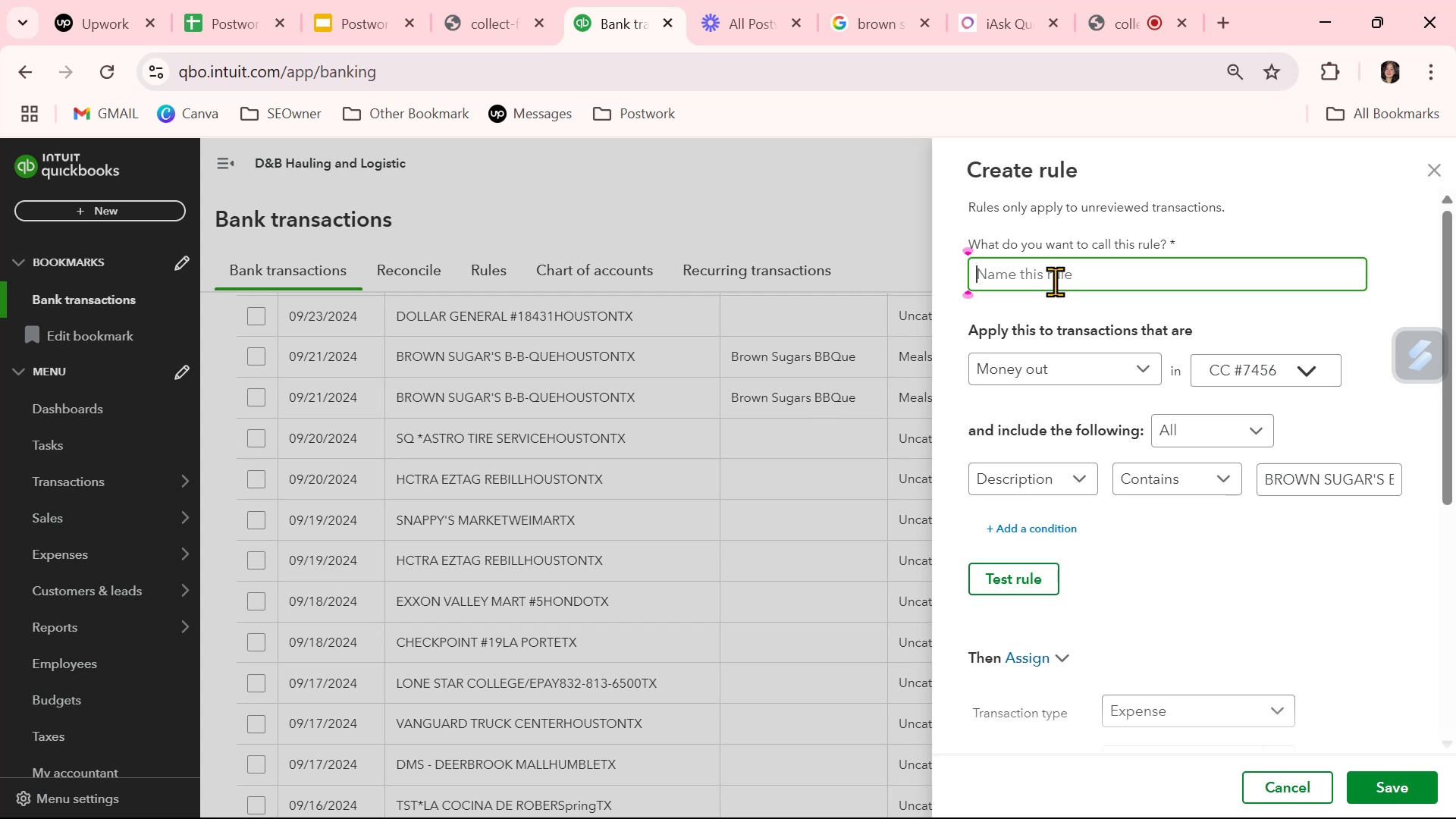 
hold_key(key=ShiftLeft, duration=0.35)
 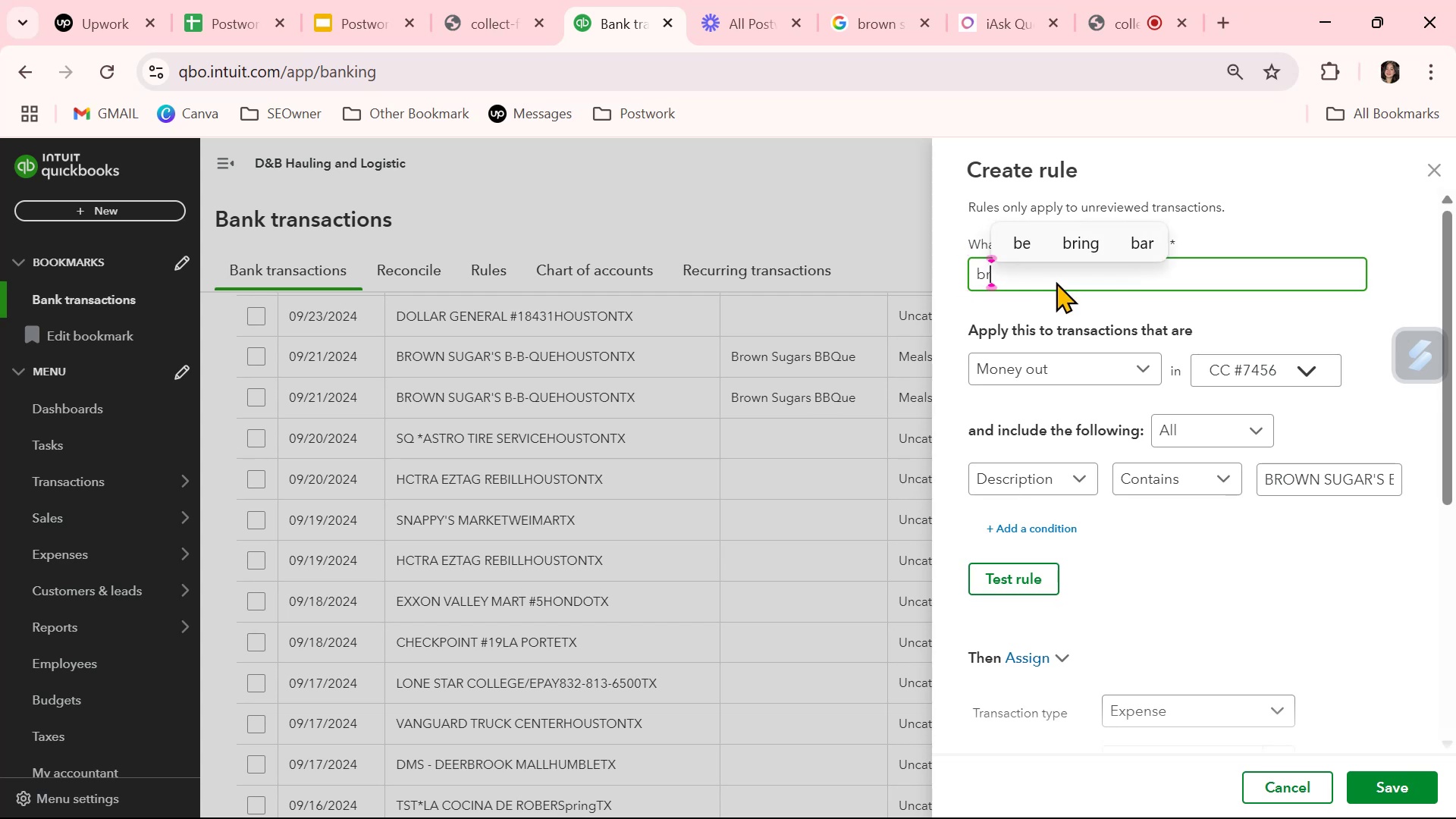 
type(brown )
 